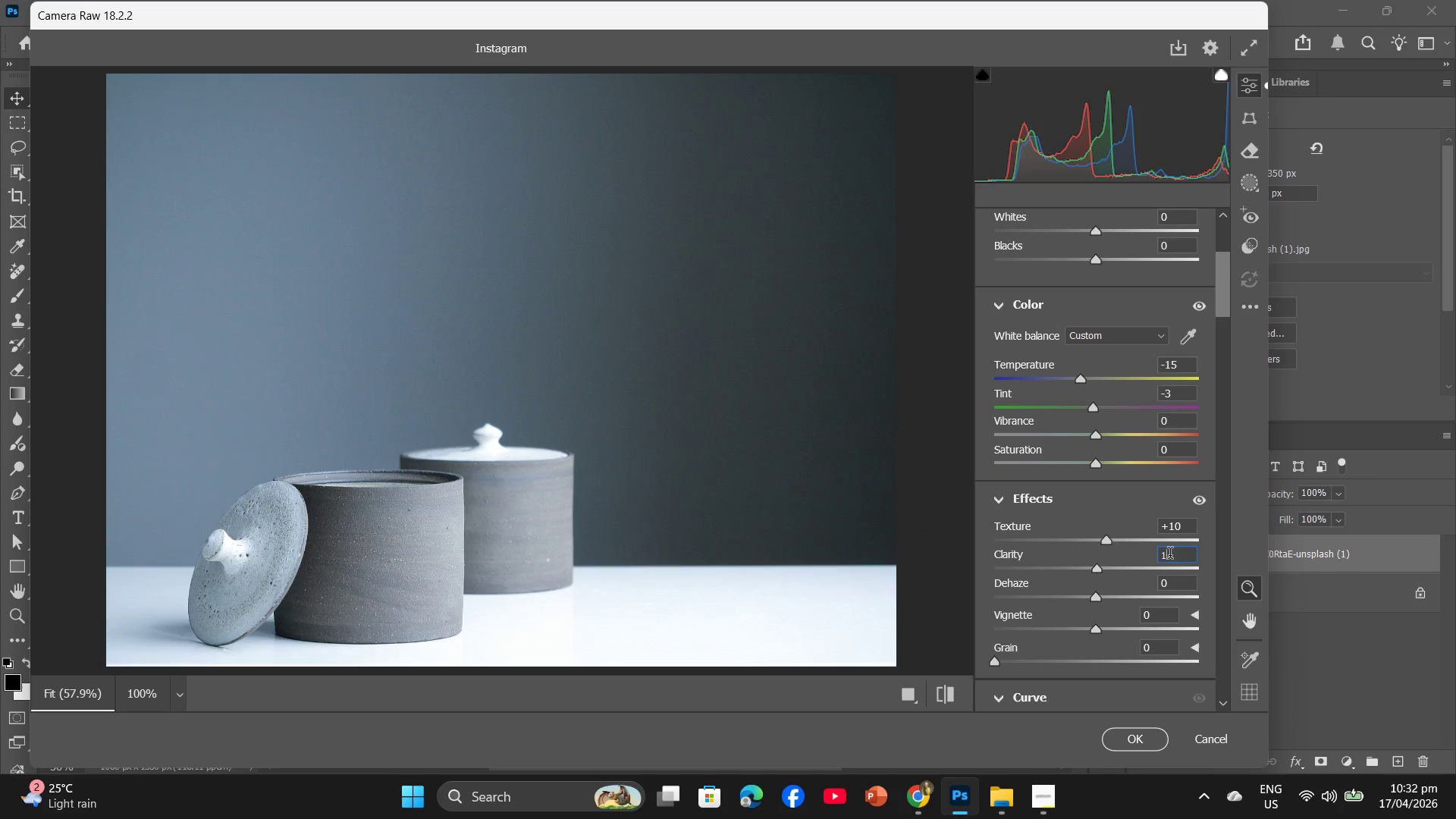 
key(Numpad0)
 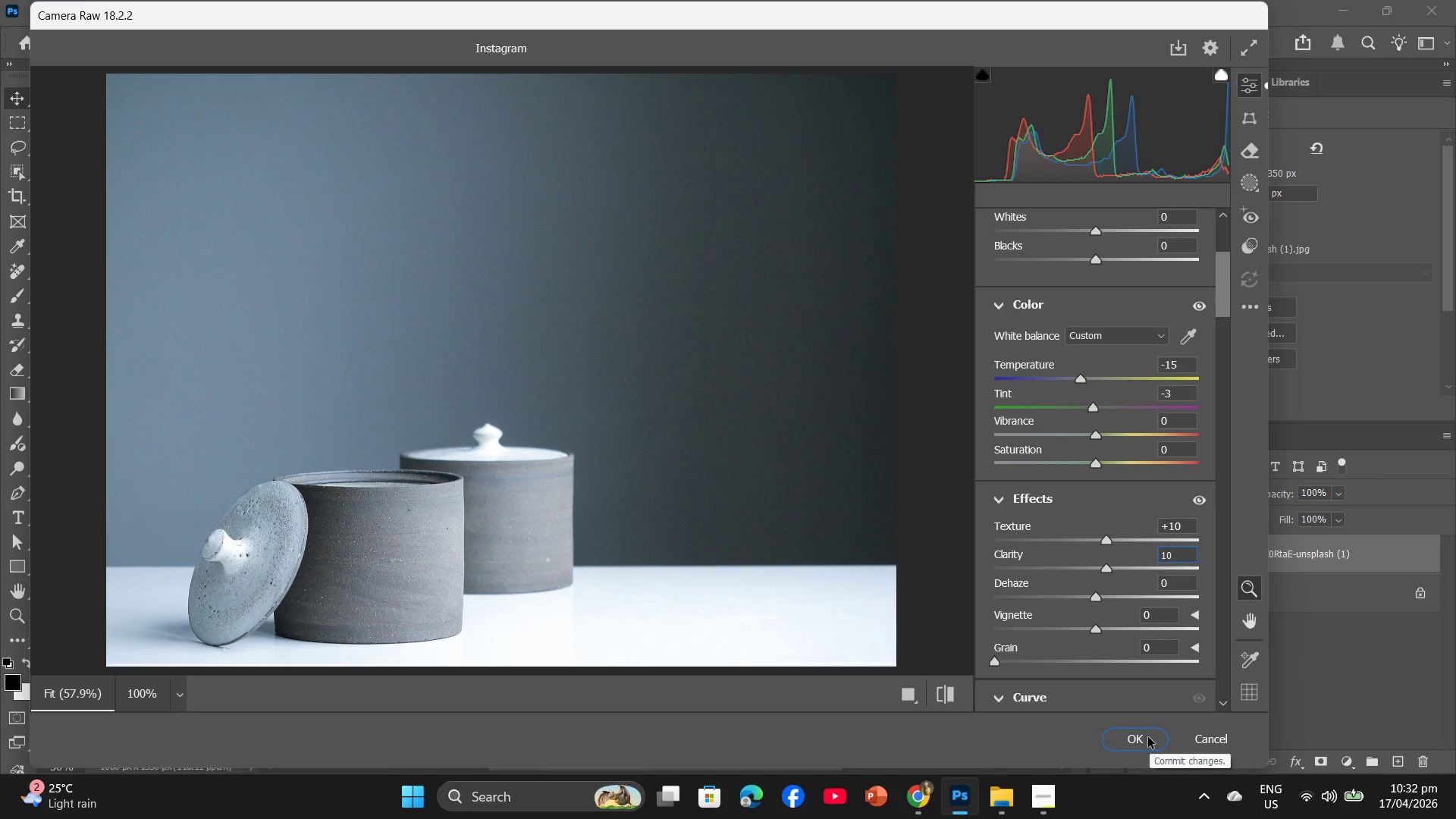 
left_click([1148, 737])
 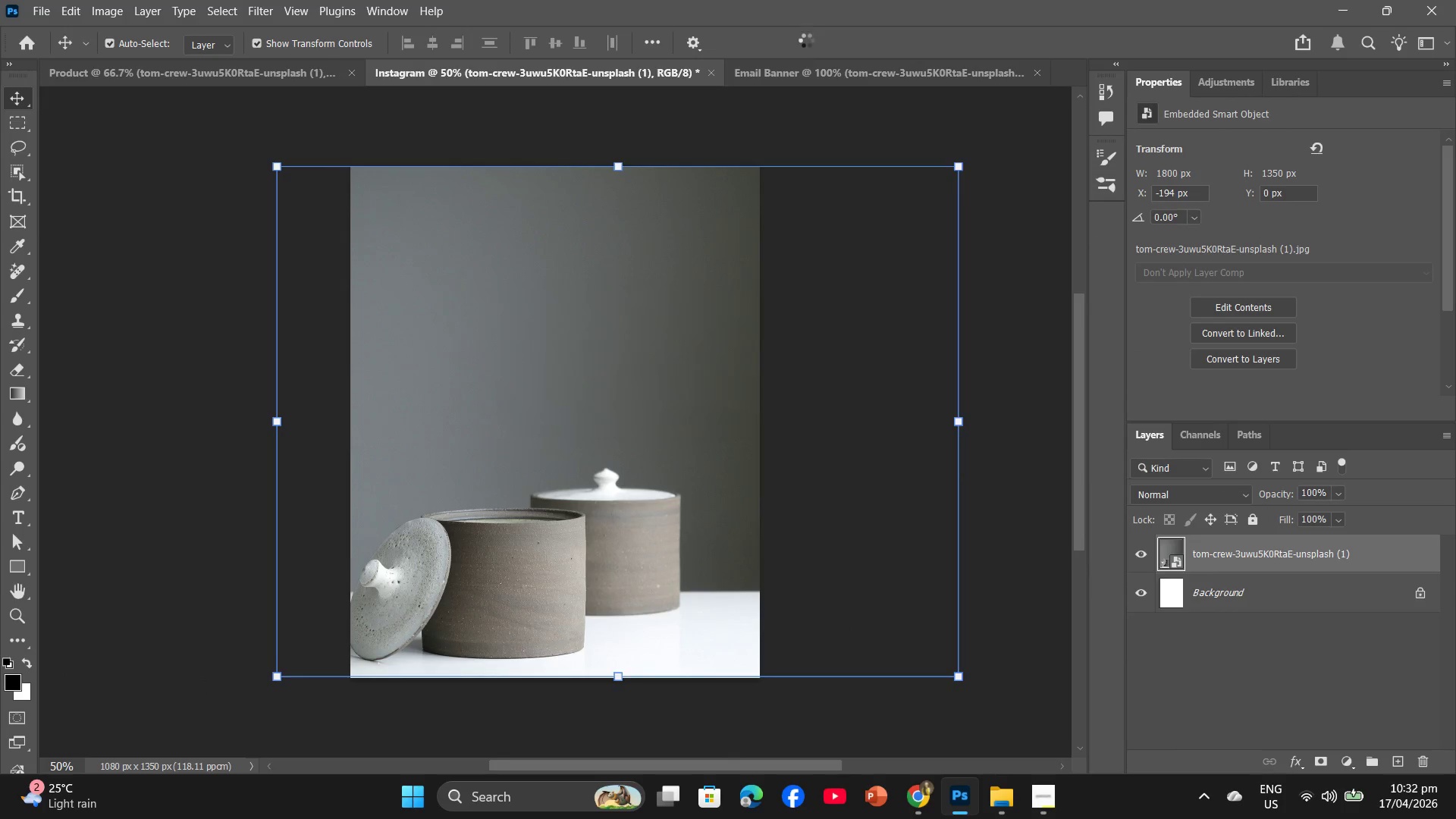 
left_click([811, 71])
 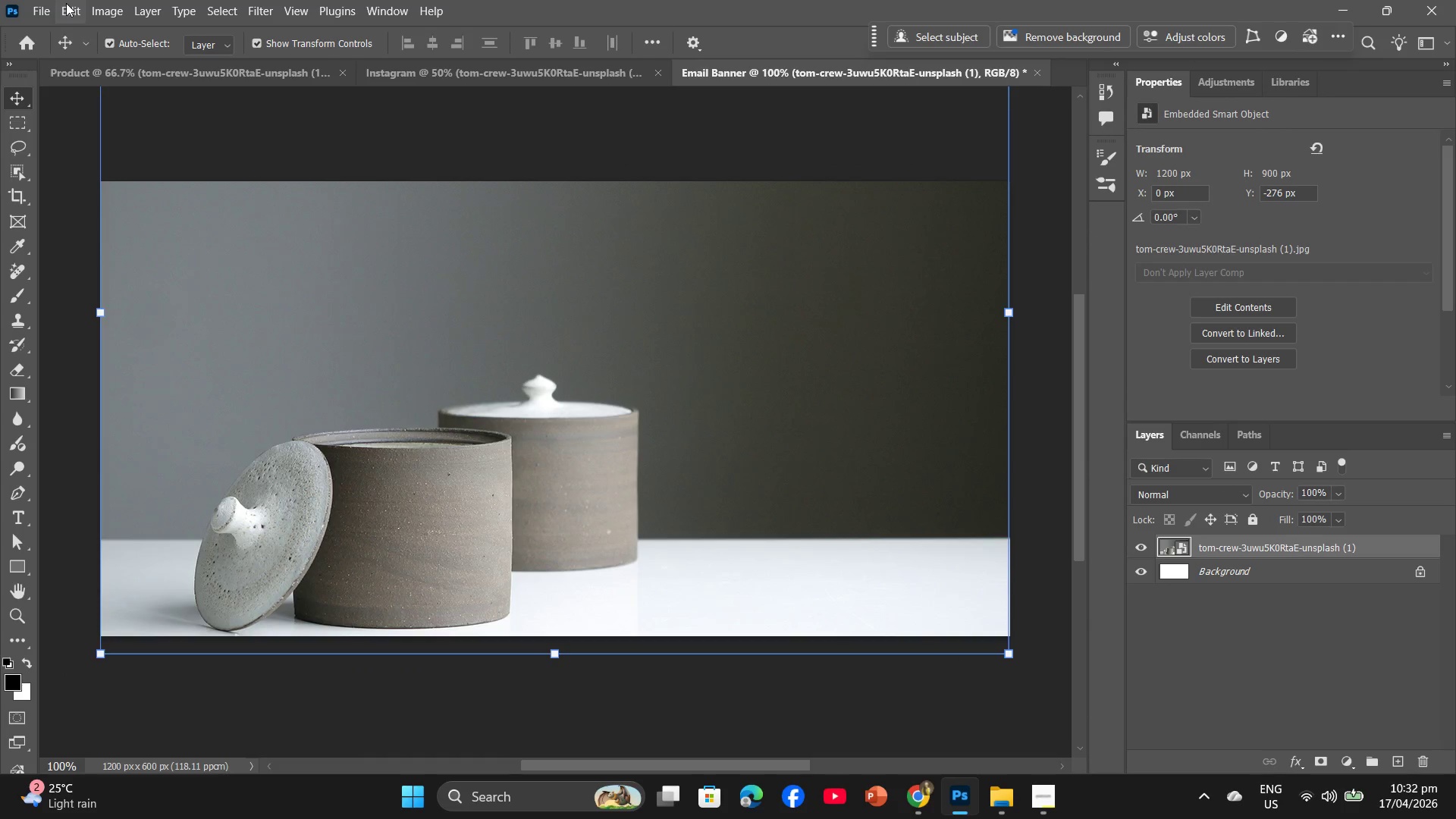 
left_click([42, 0])
 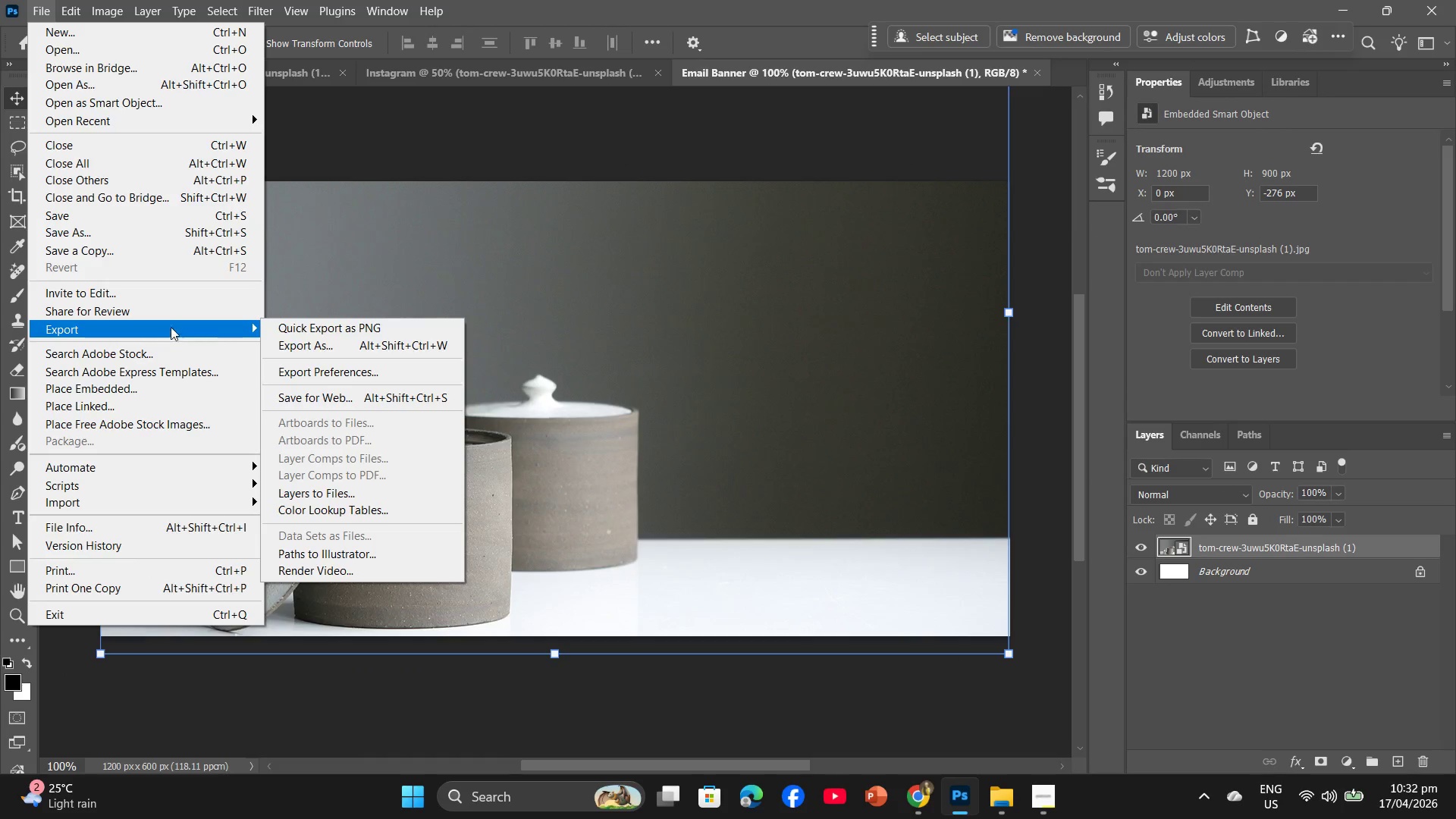 
left_click([304, 345])
 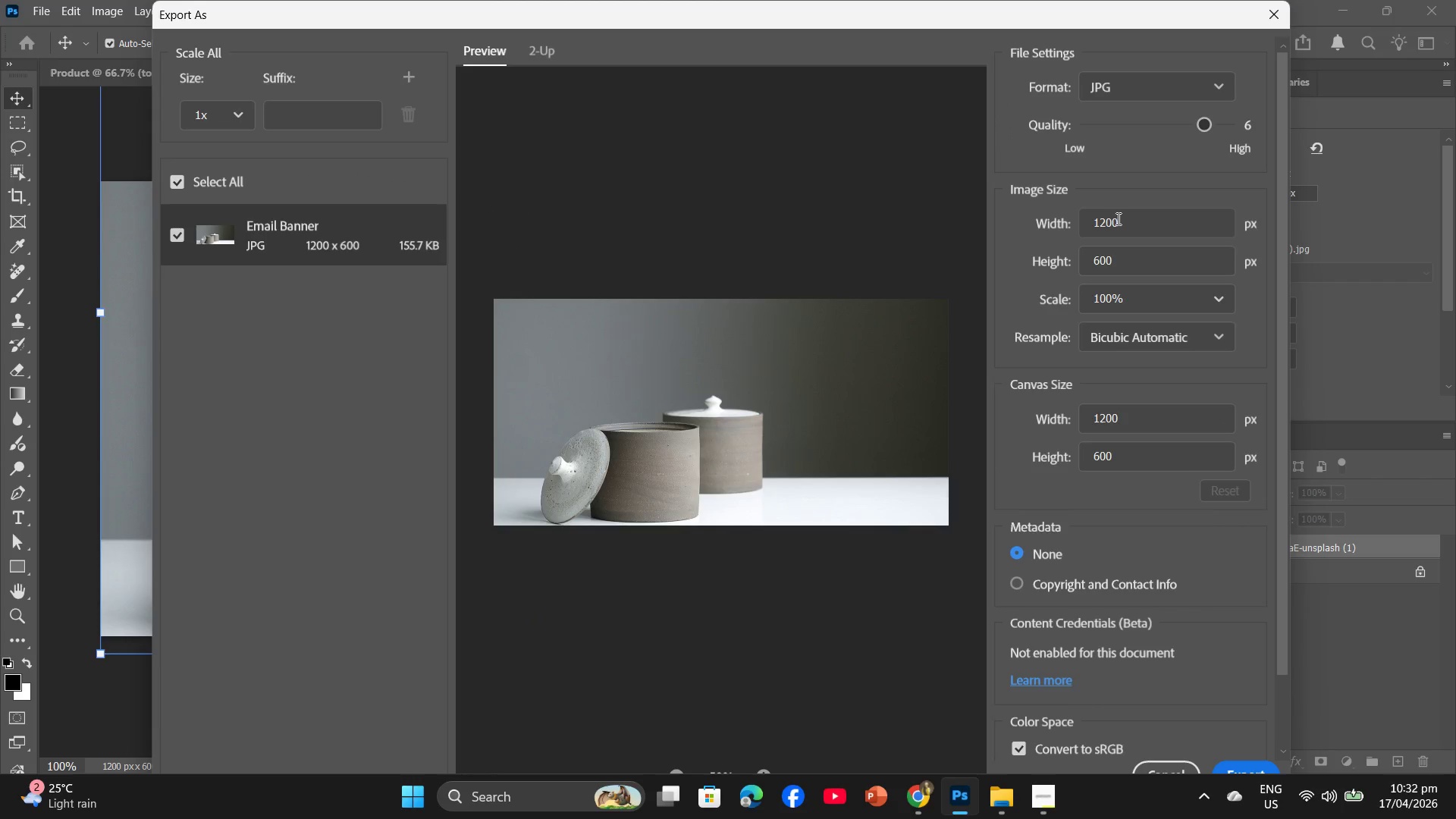 
wait(6.12)
 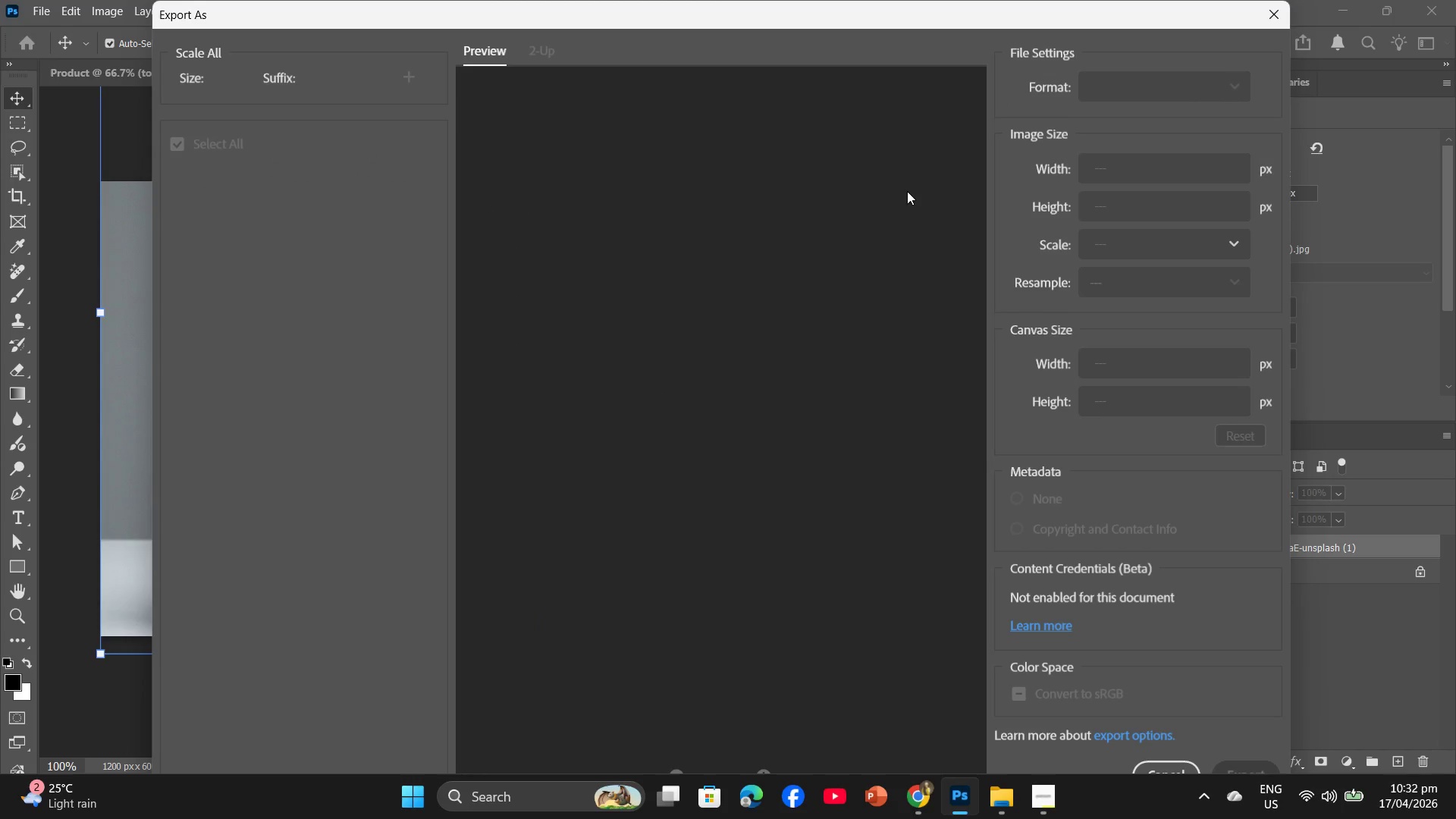 
left_click_drag(start_coordinate=[1203, 121], to_coordinate=[1229, 118])
 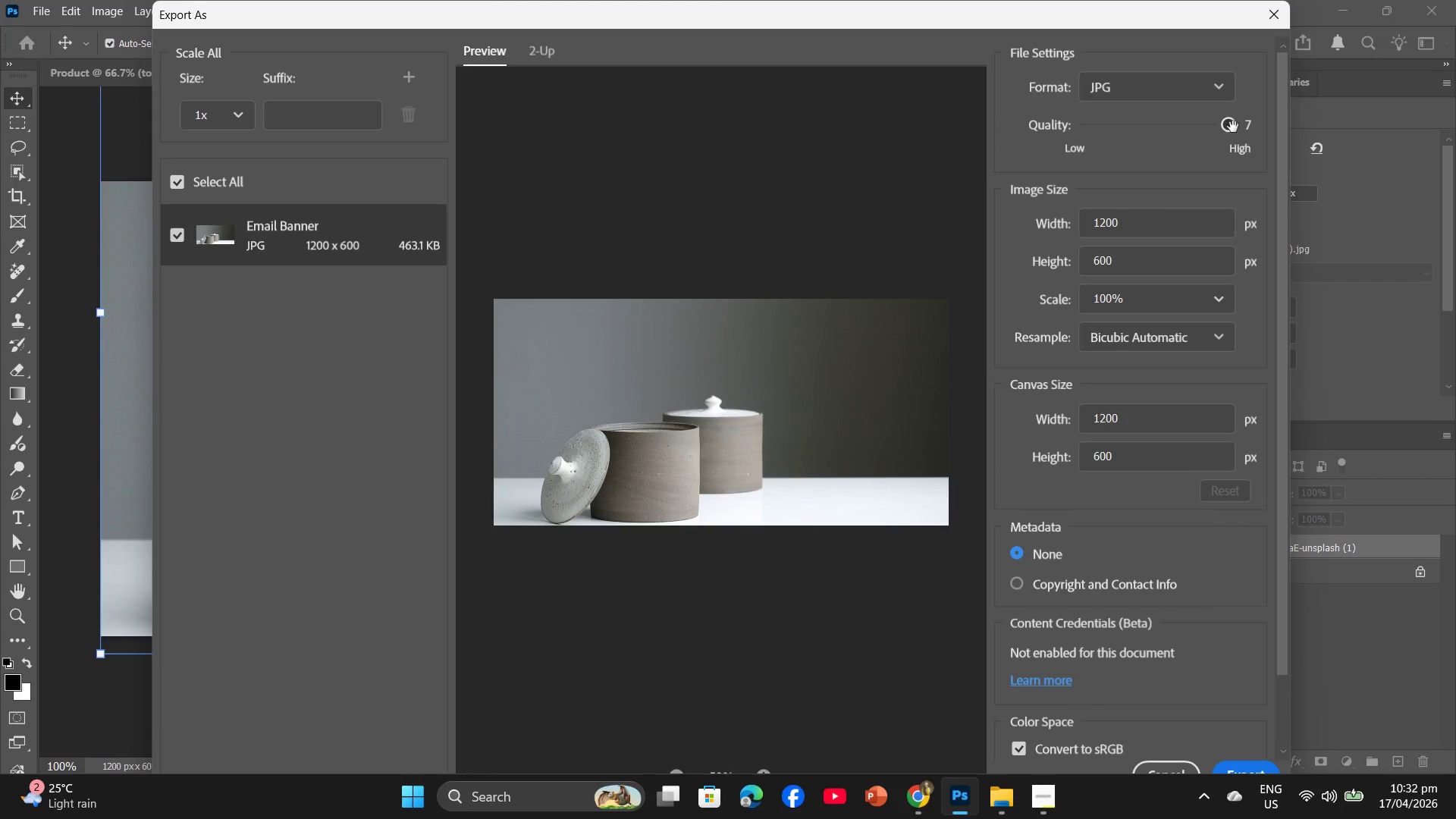 
left_click_drag(start_coordinate=[1233, 127], to_coordinate=[1213, 132])
 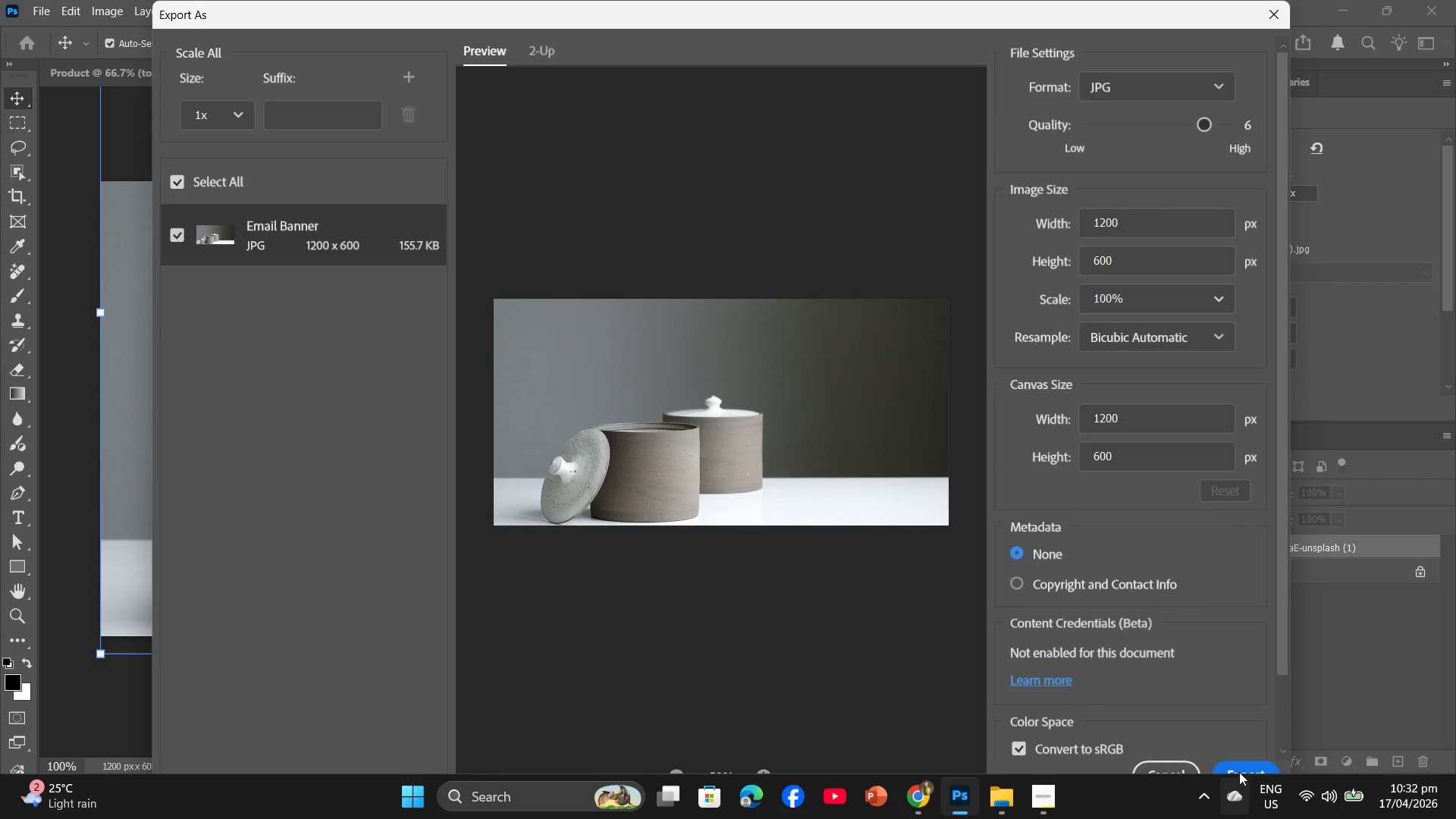 
left_click([1239, 772])
 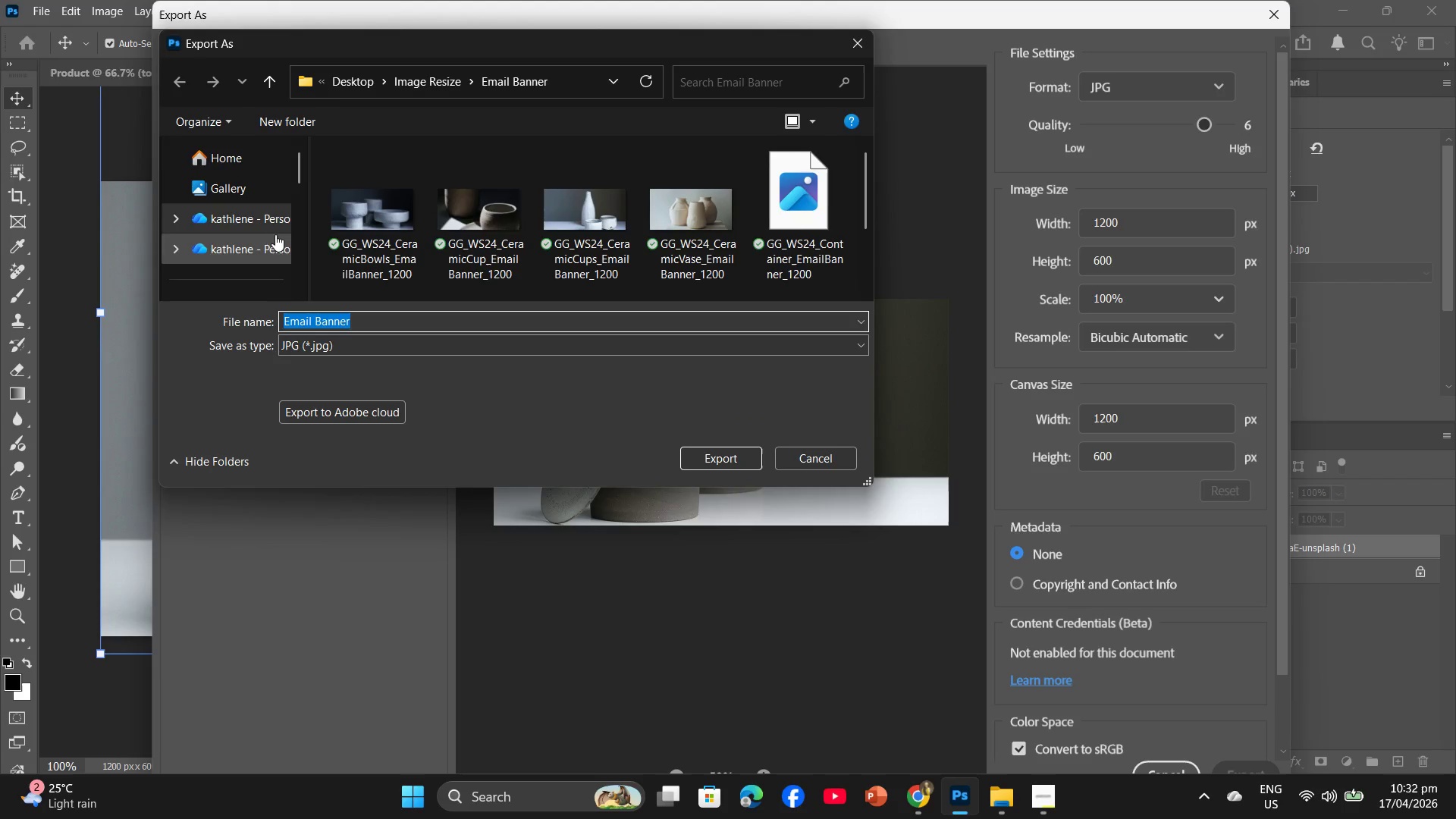 
left_click([418, 83])
 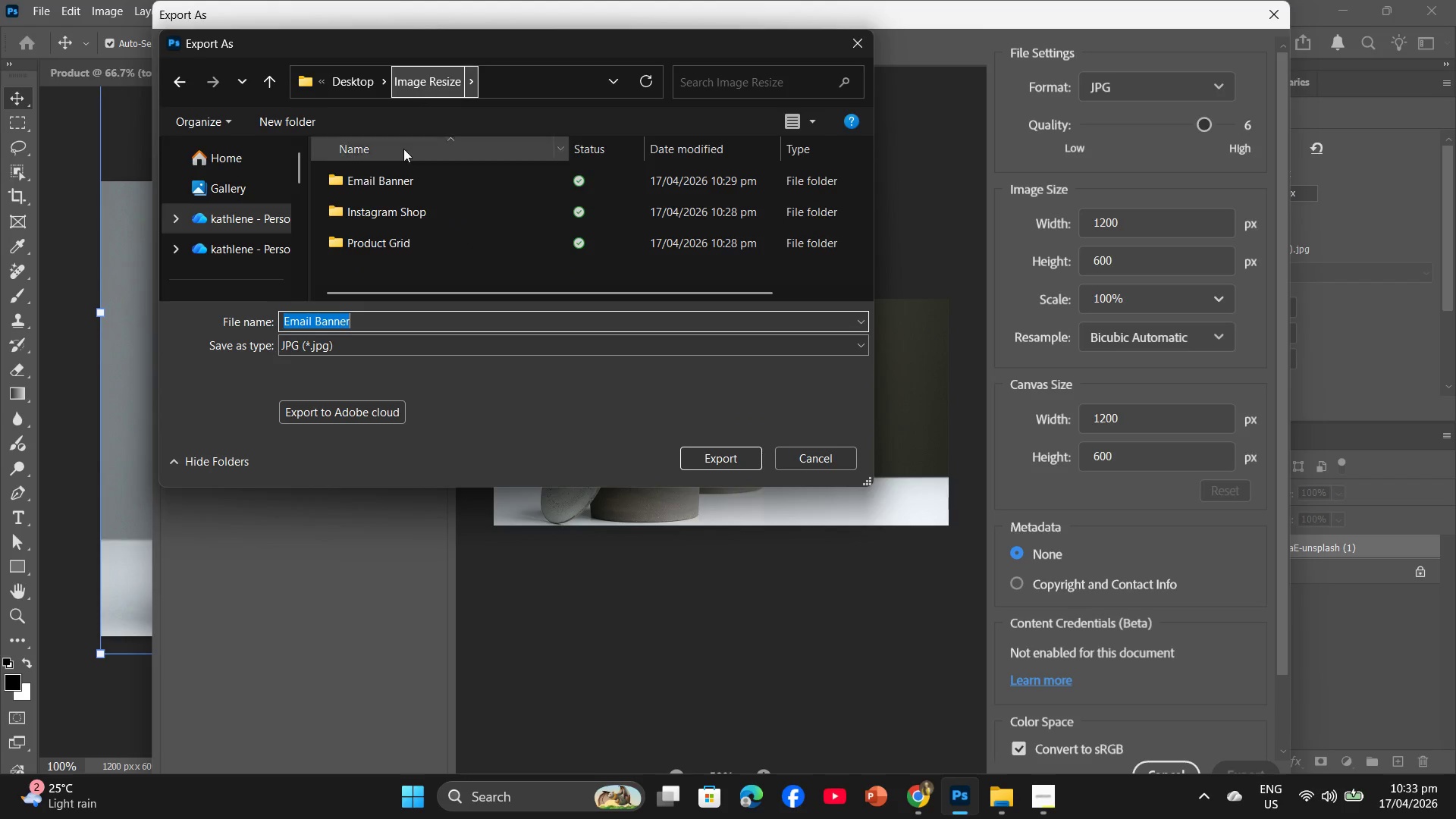 
double_click([398, 179])
 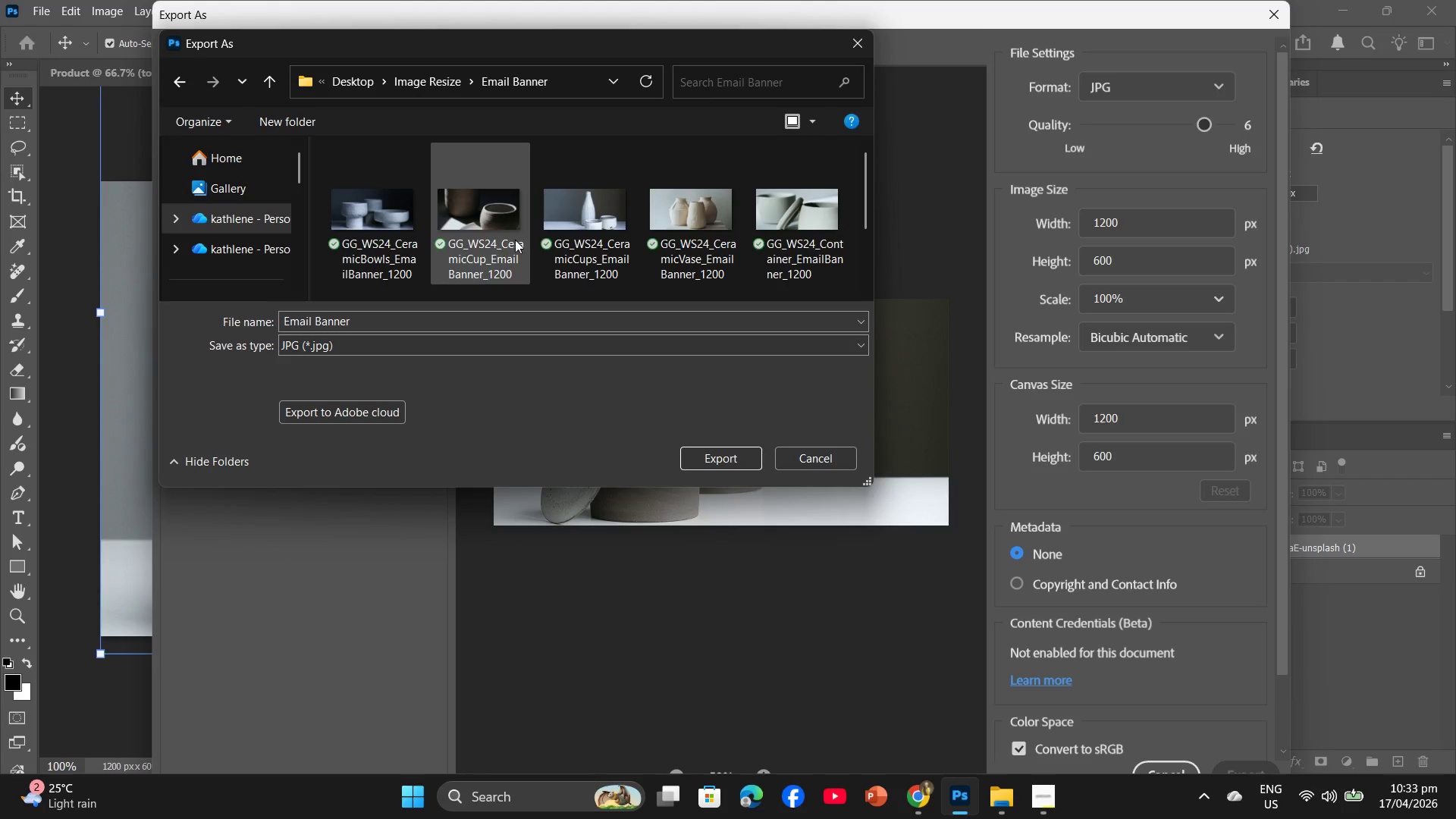 
scroll: coordinate [515, 240], scroll_direction: down, amount: 2.0
 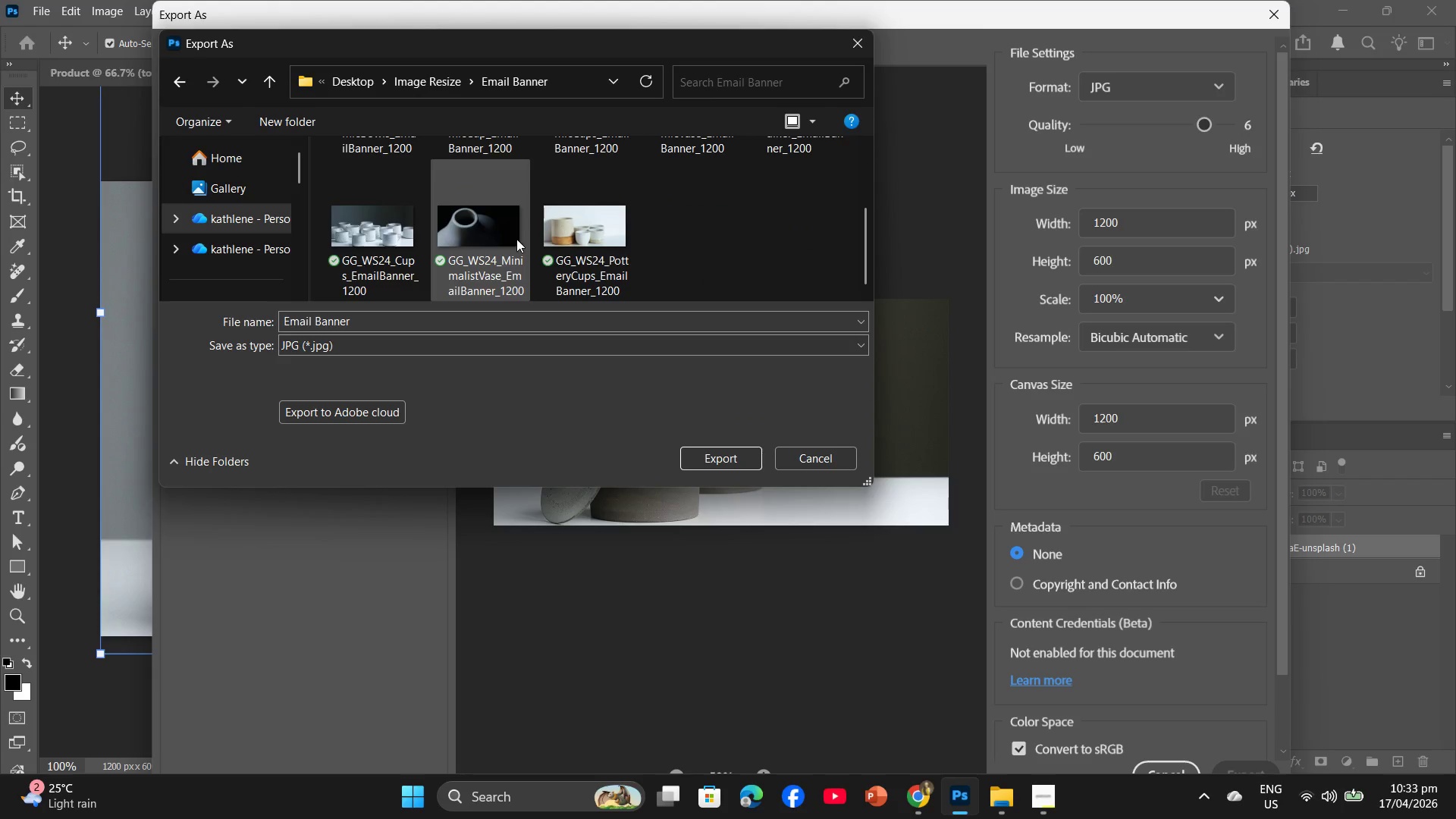 
mouse_move([538, 230])
 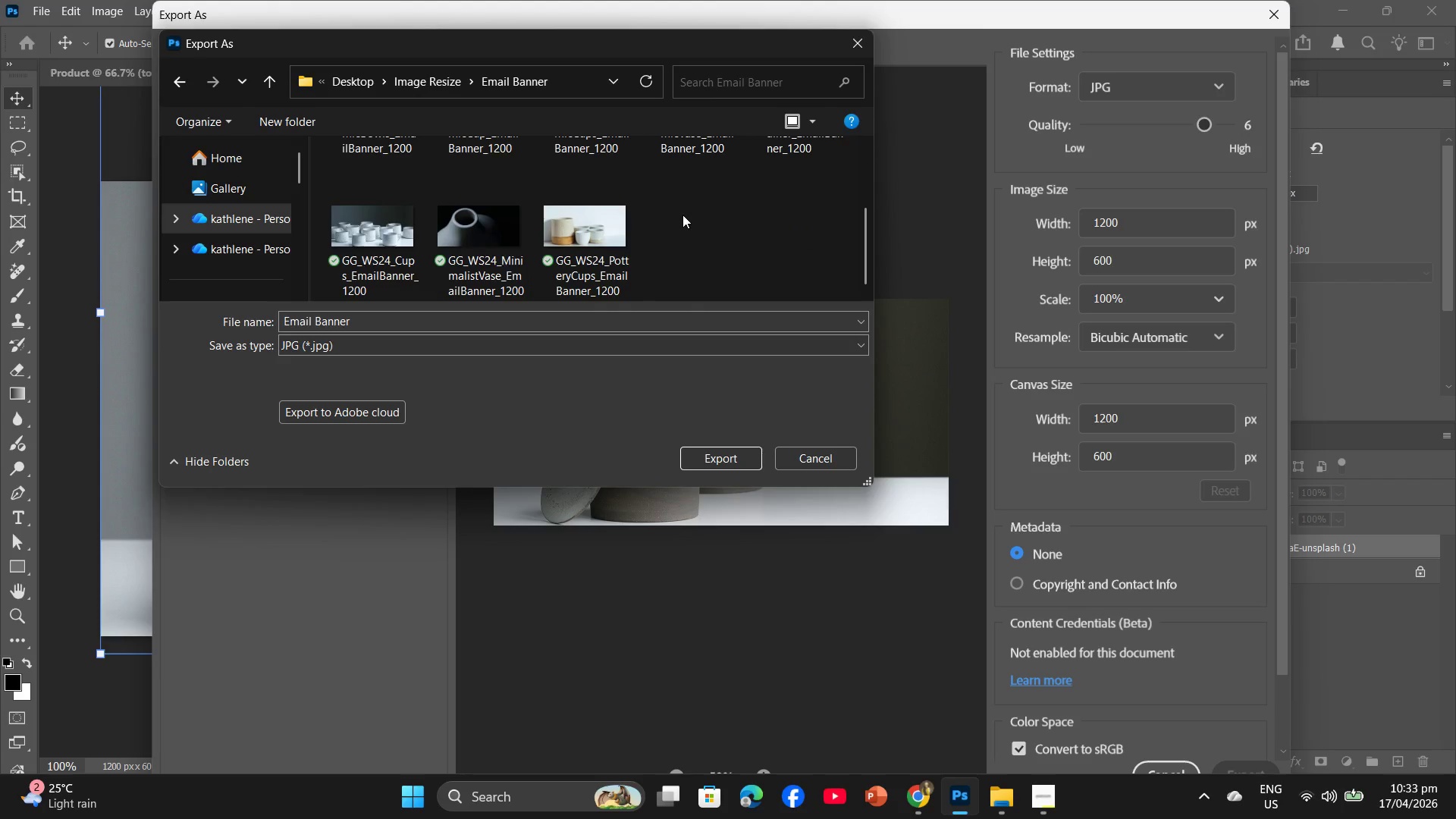 
scroll: coordinate [682, 215], scroll_direction: up, amount: 1.0
 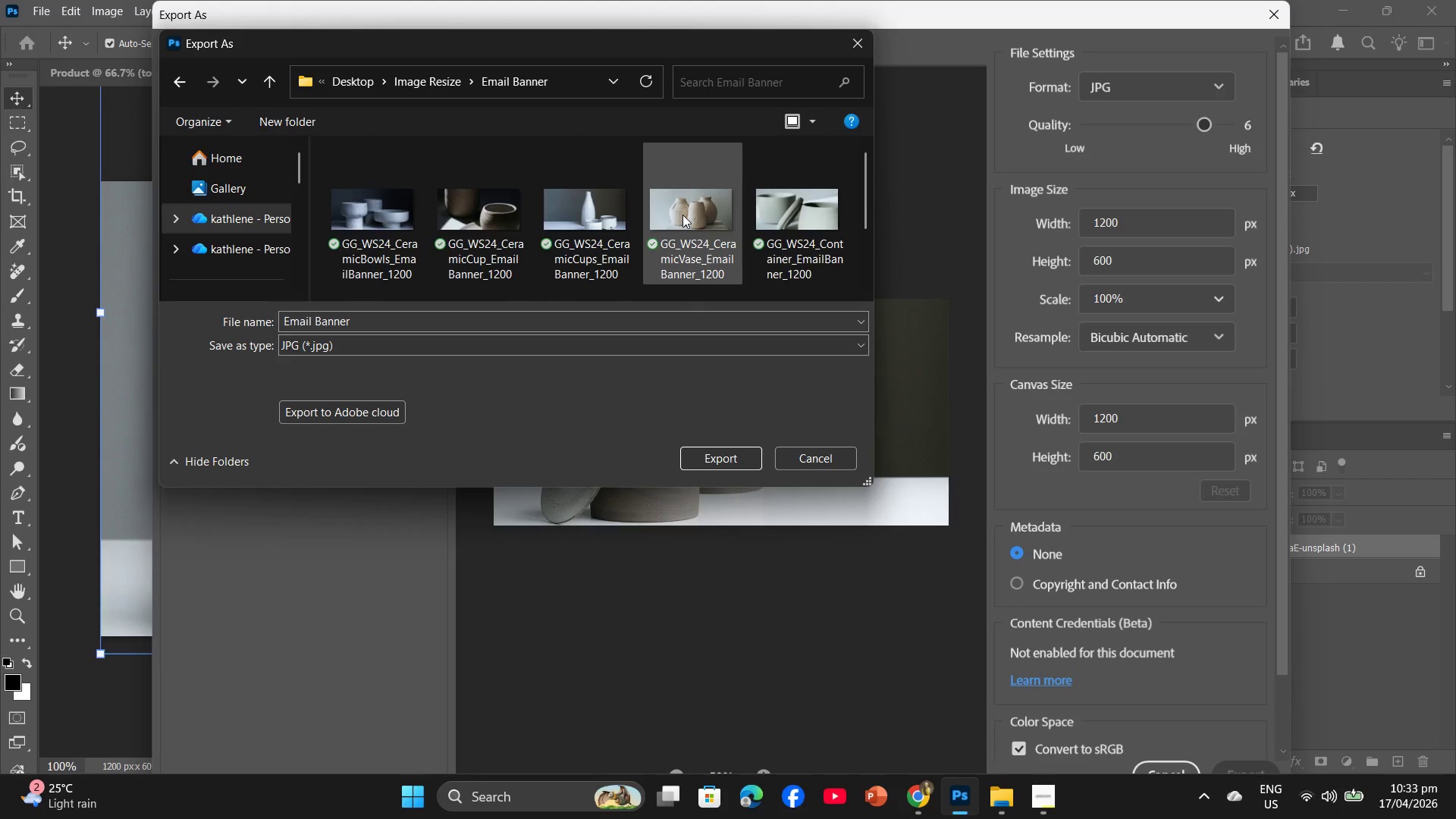 
scroll: coordinate [682, 215], scroll_direction: down, amount: 2.0
 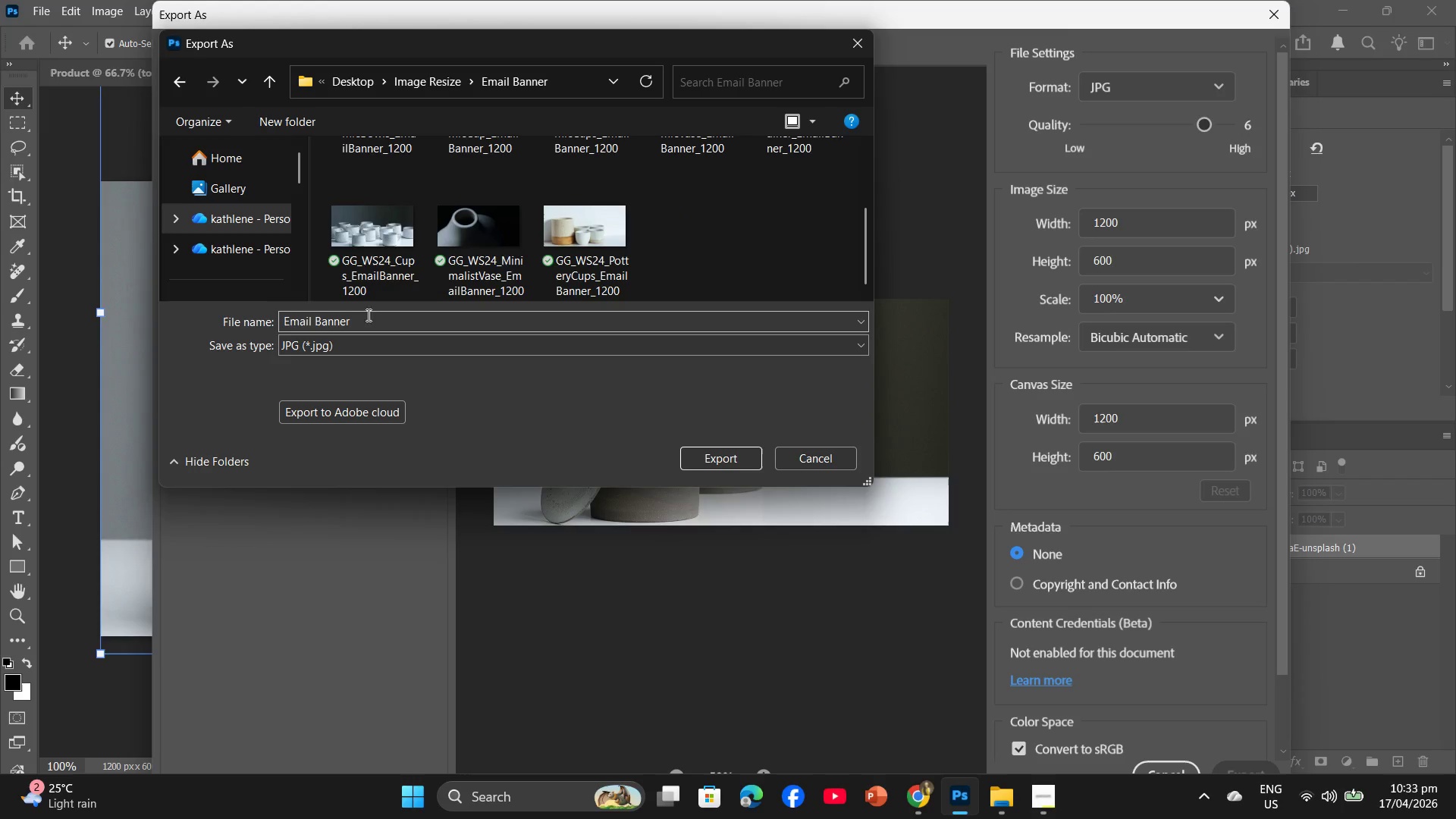 
left_click([353, 320])
 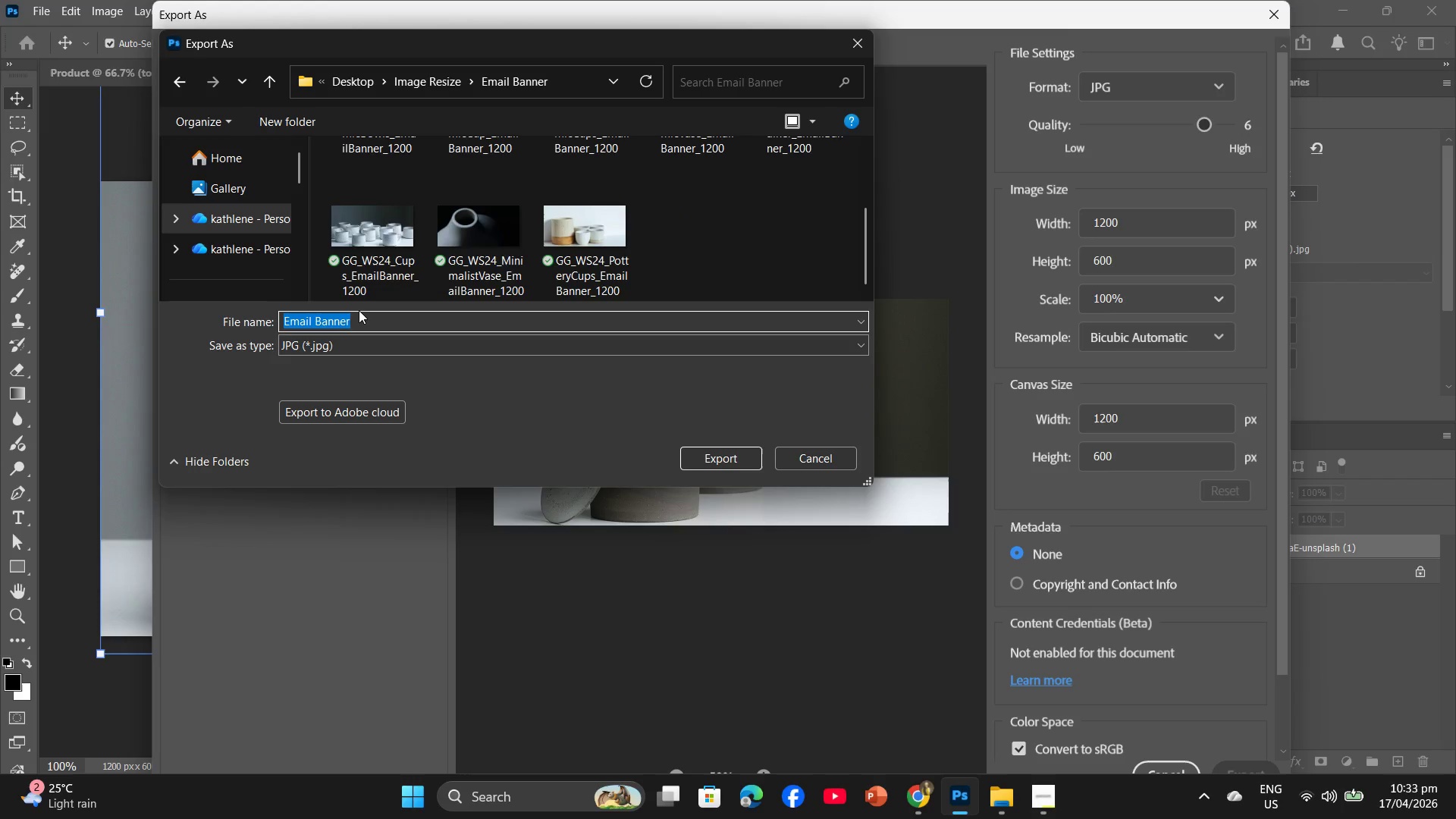 
key(Control+V)
 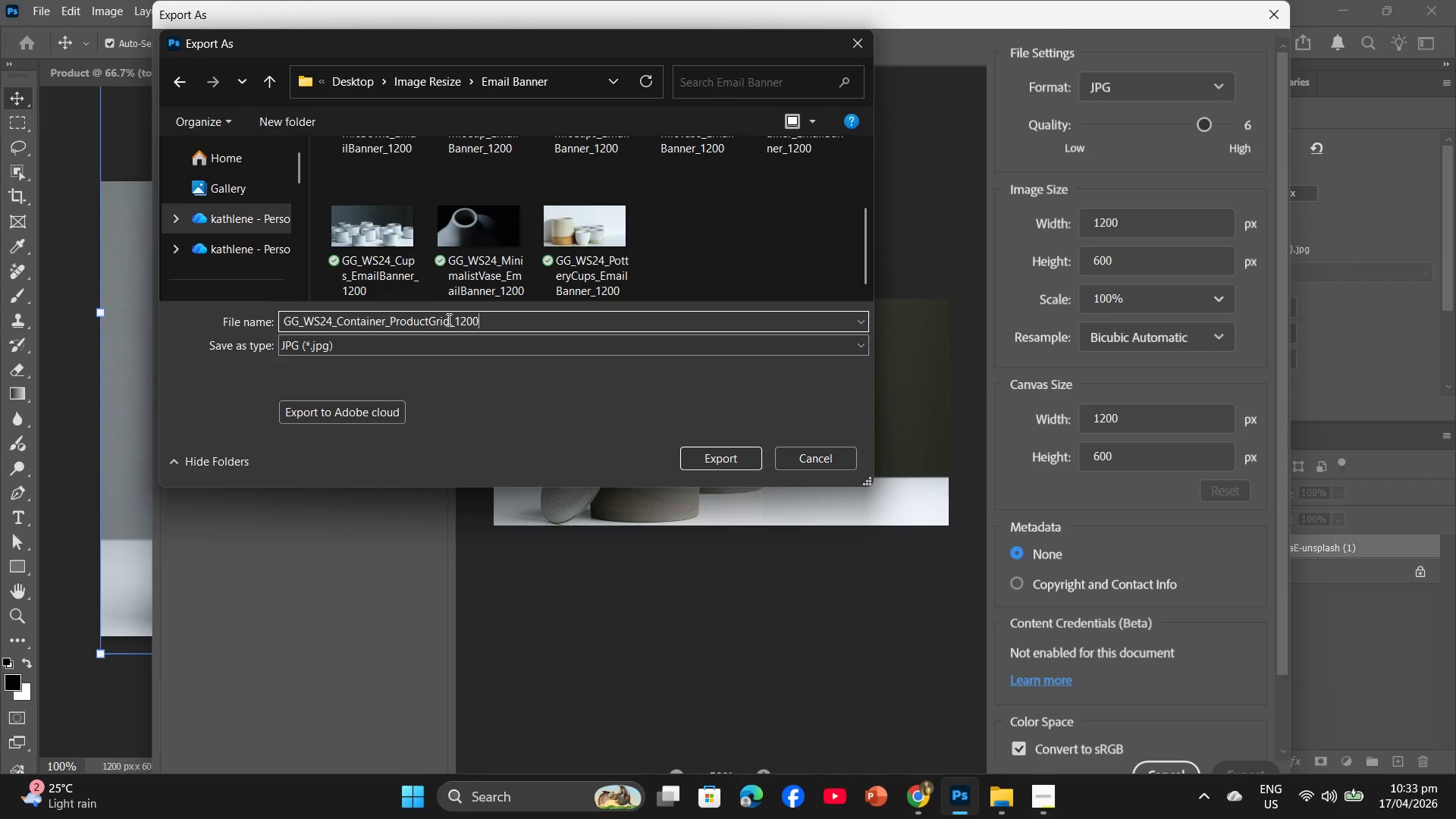 
left_click_drag(start_coordinate=[450, 320], to_coordinate=[391, 310])
 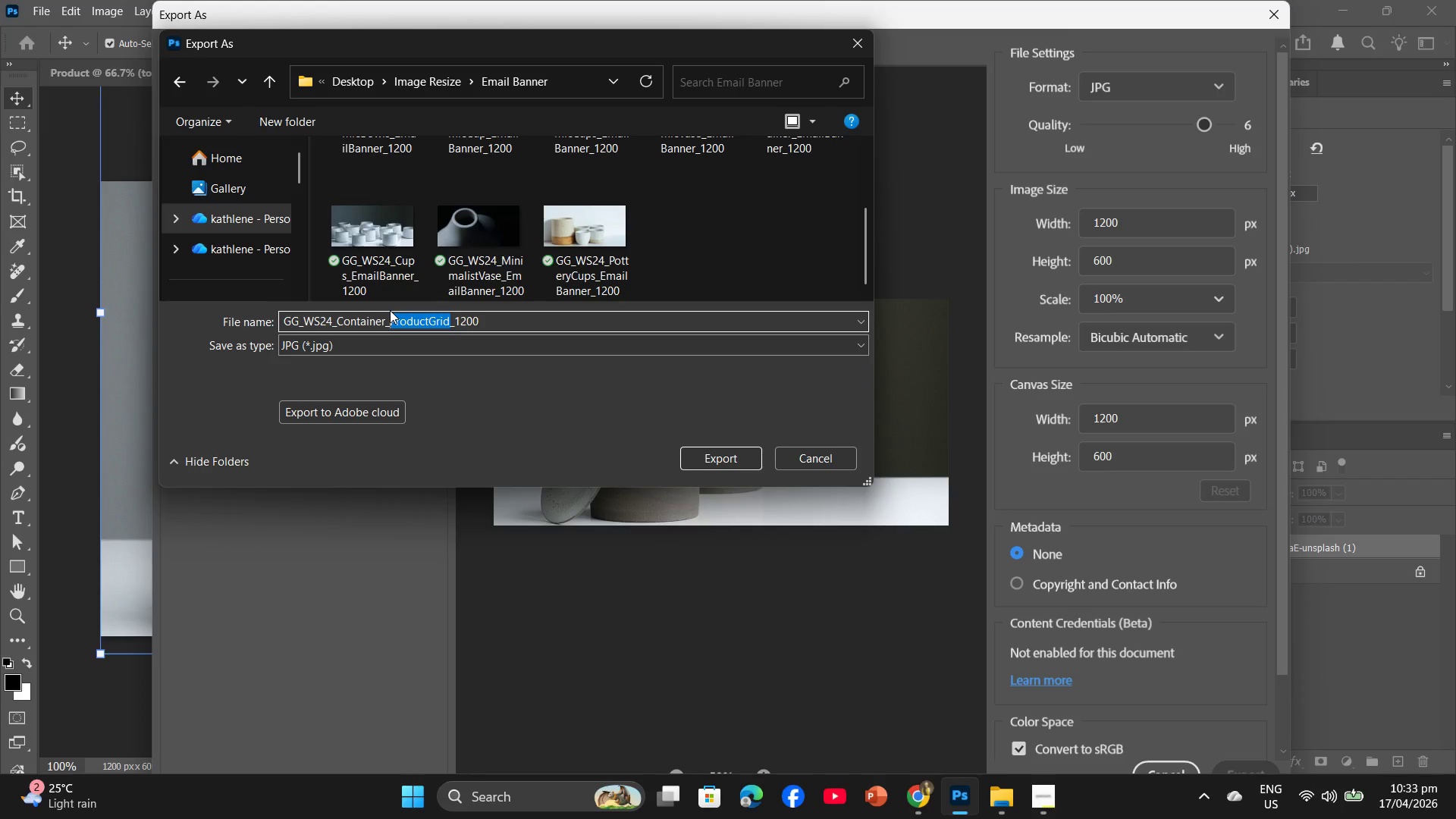 
wait(11.53)
 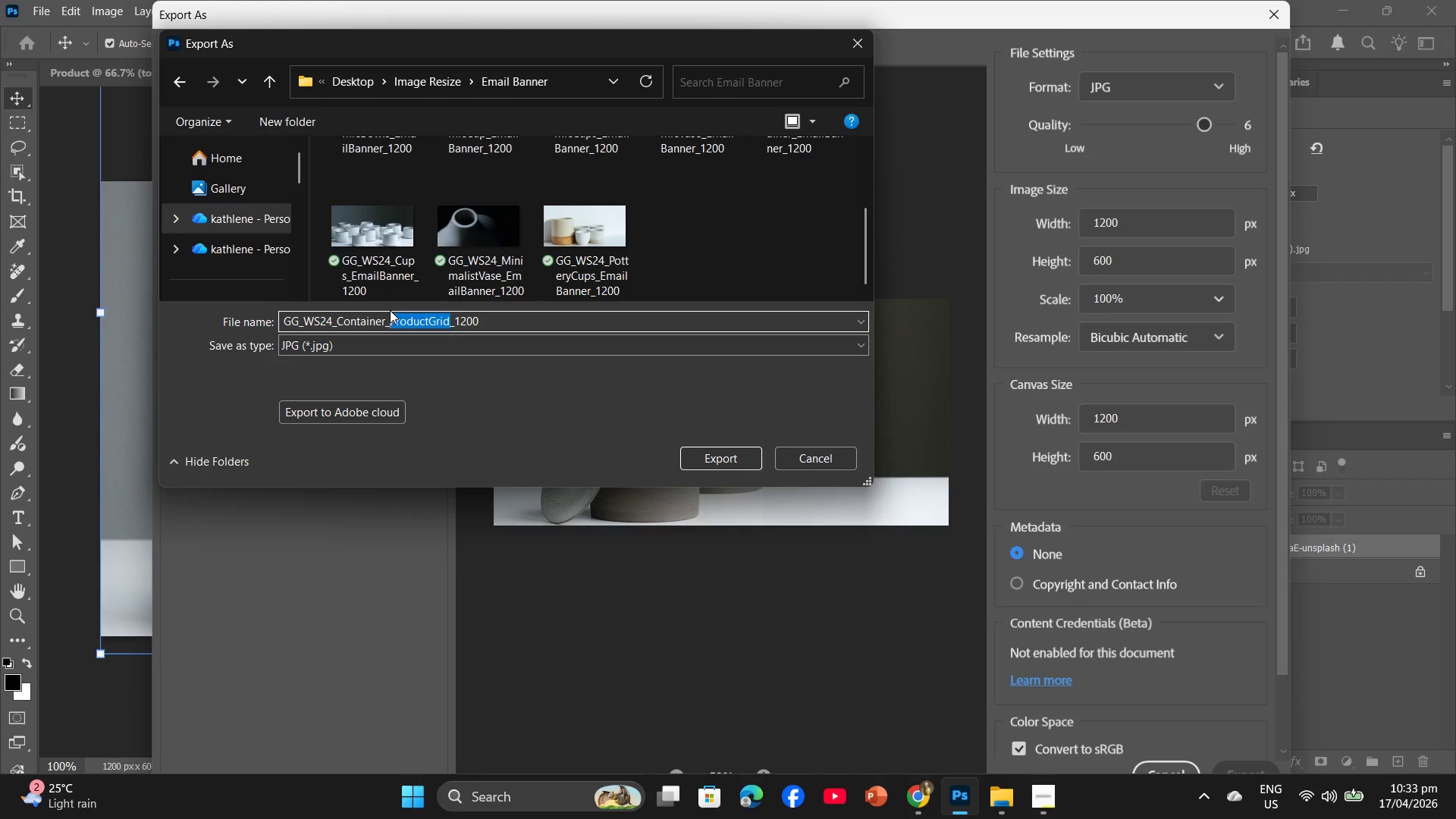 
left_click([1053, 697])
 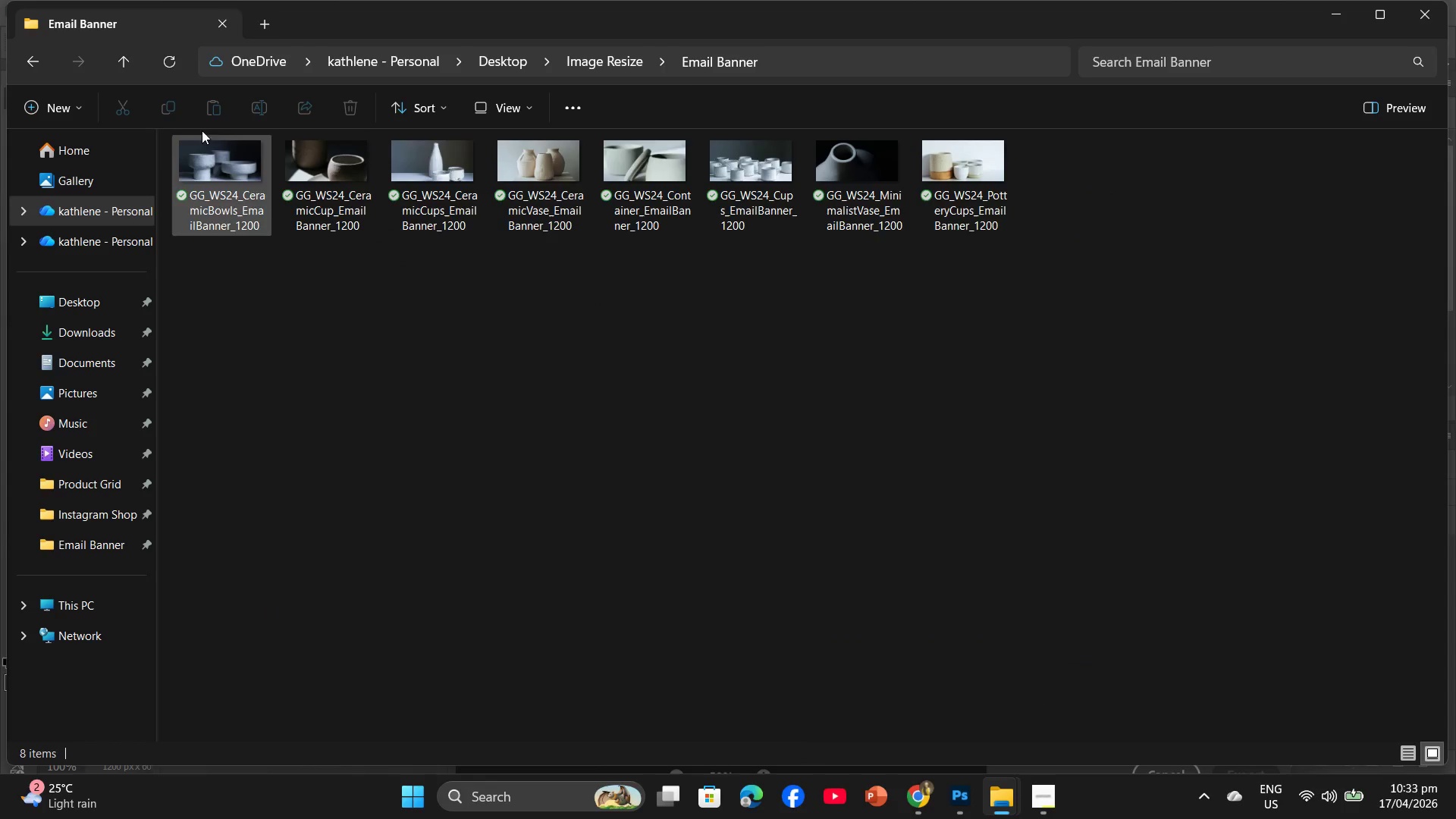 
left_click([592, 67])
 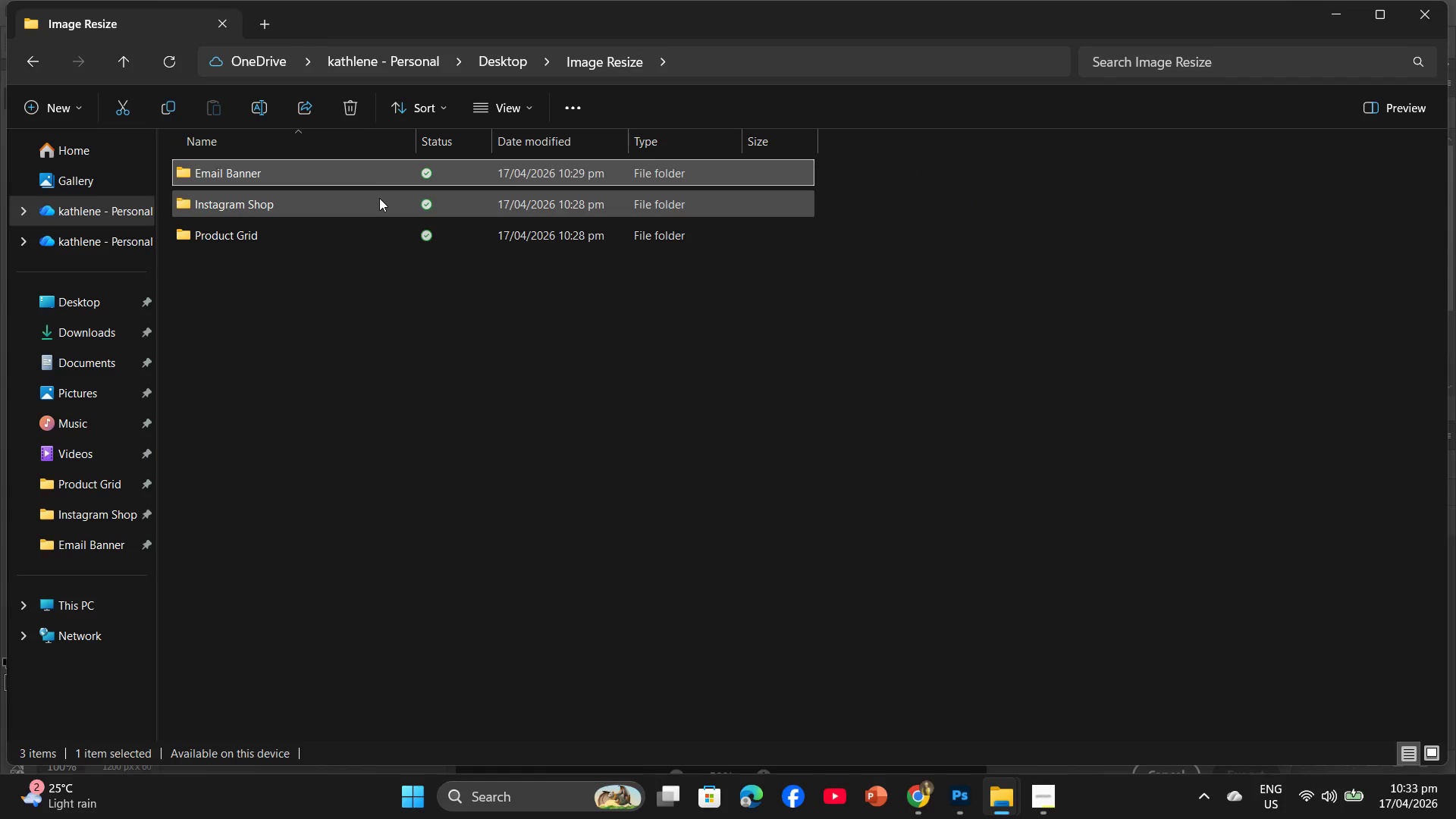 
double_click([379, 198])
 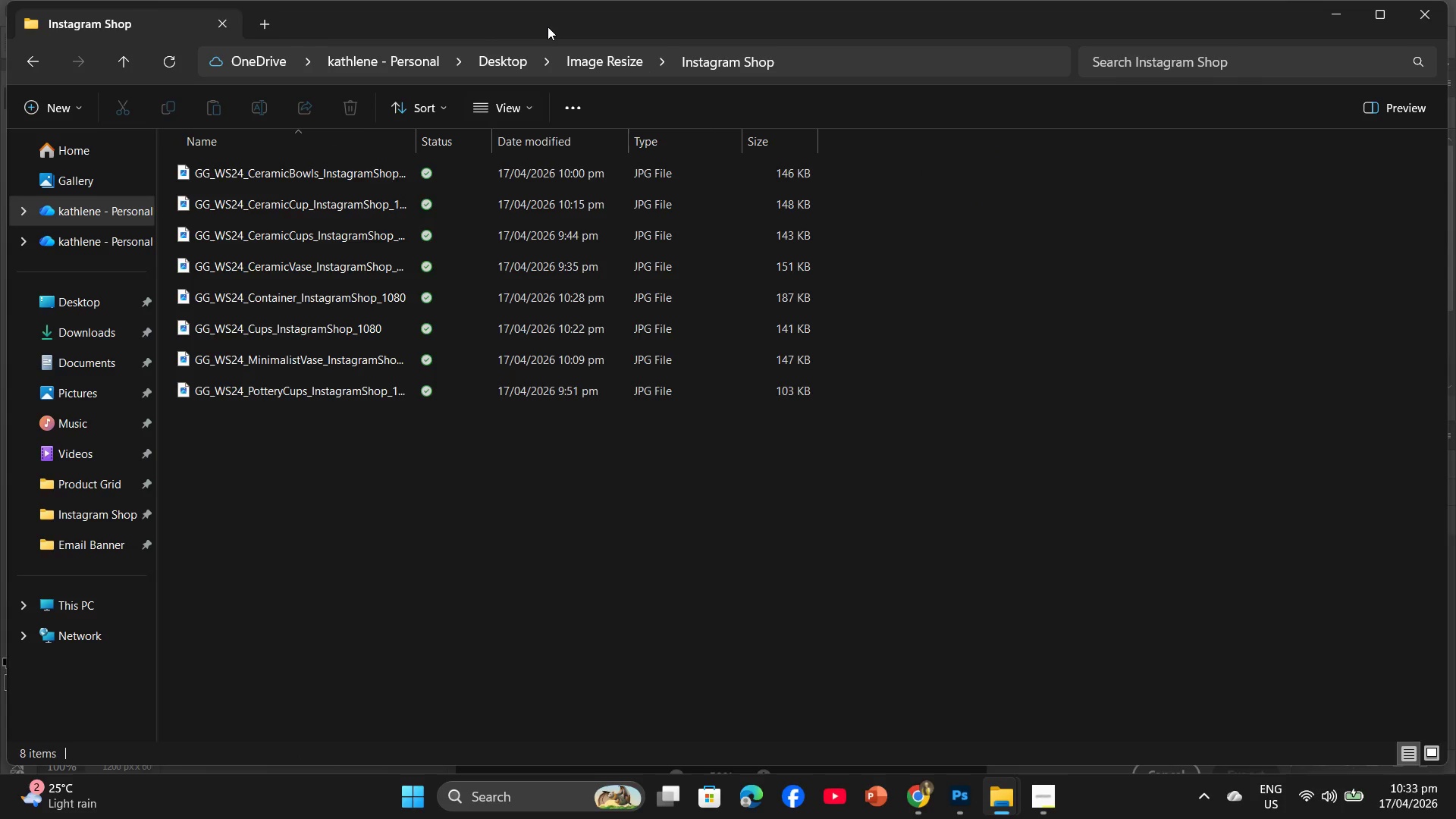 
left_click([509, 64])
 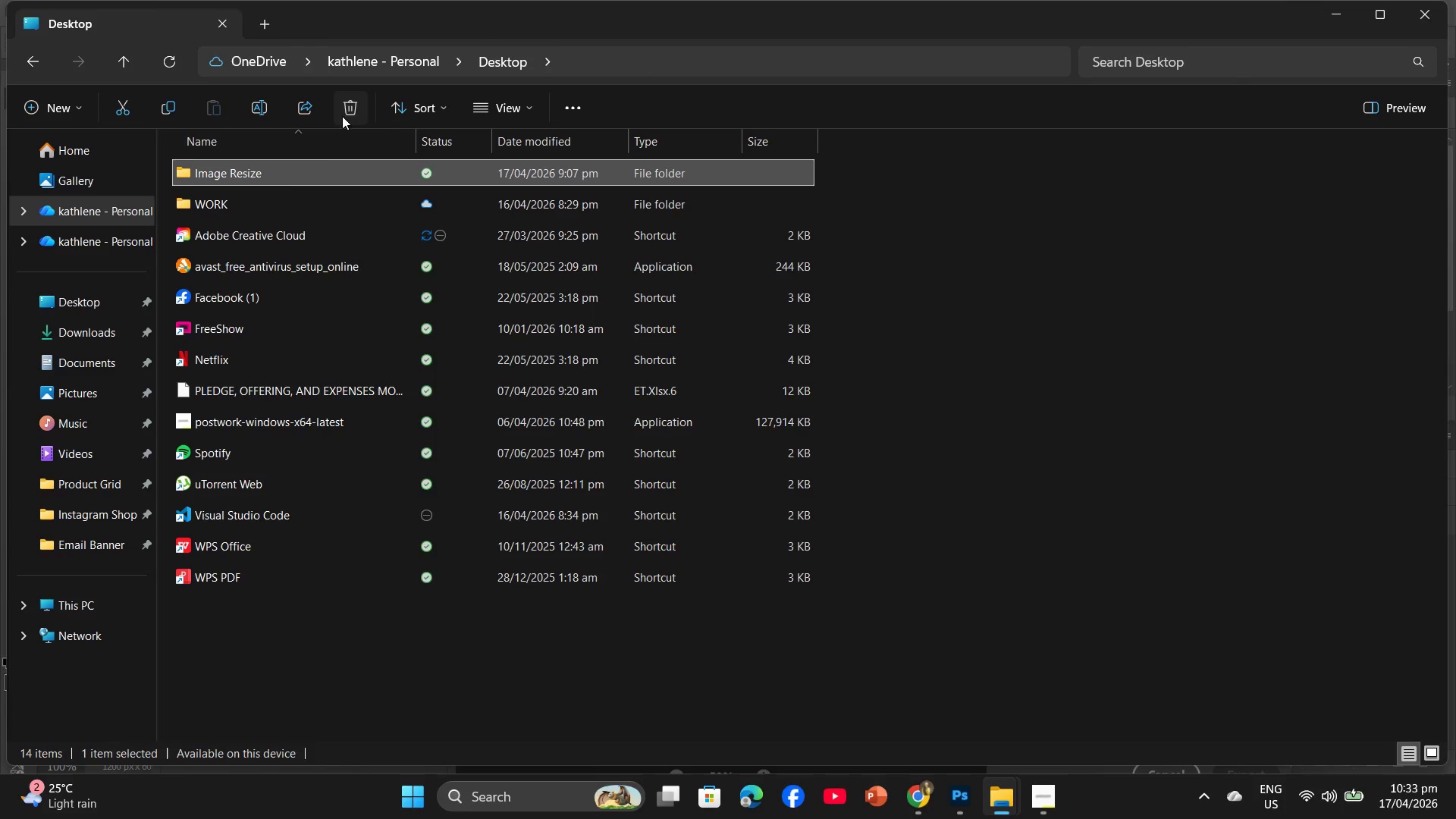 
double_click([290, 176])
 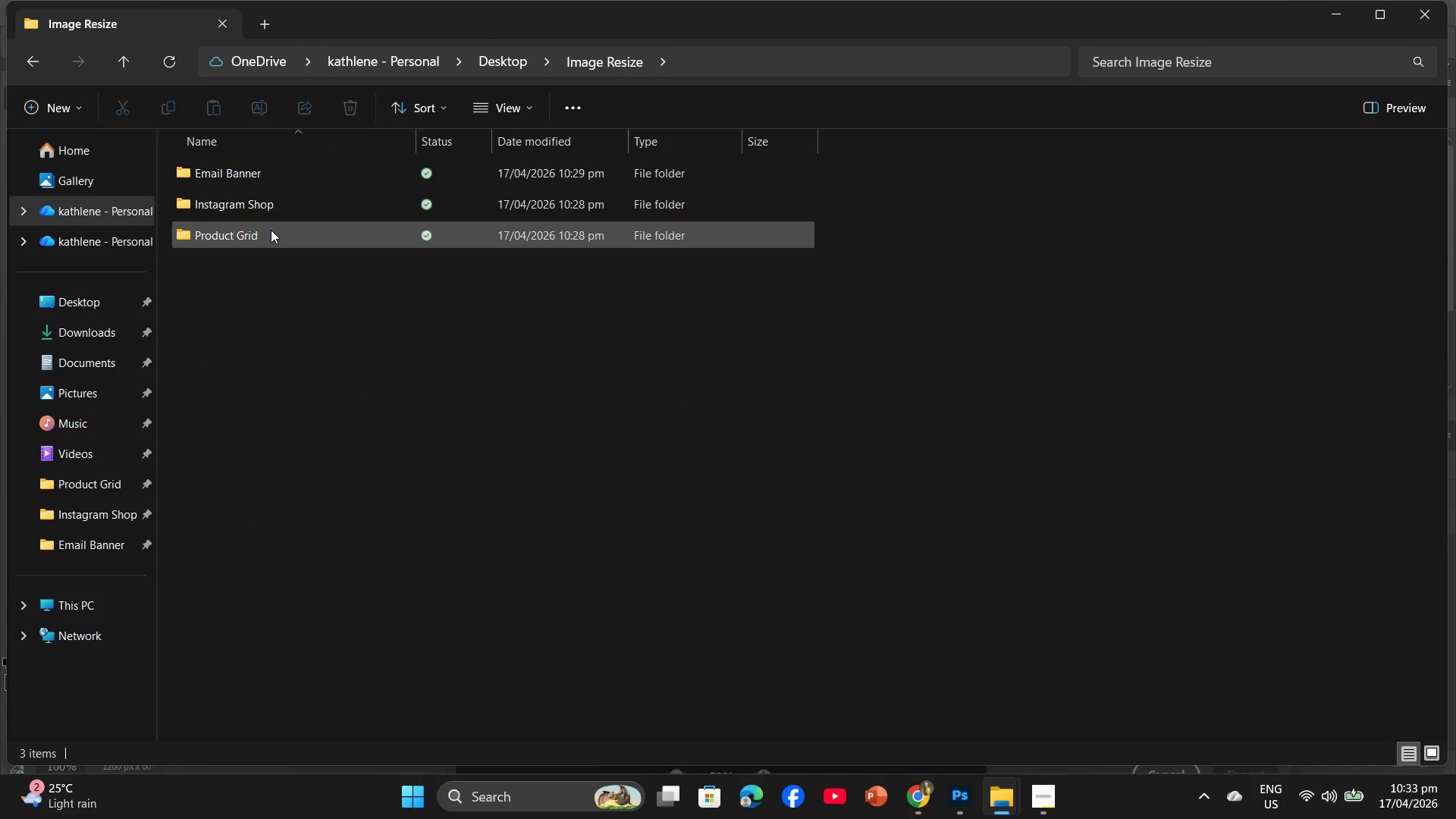 
double_click([271, 230])
 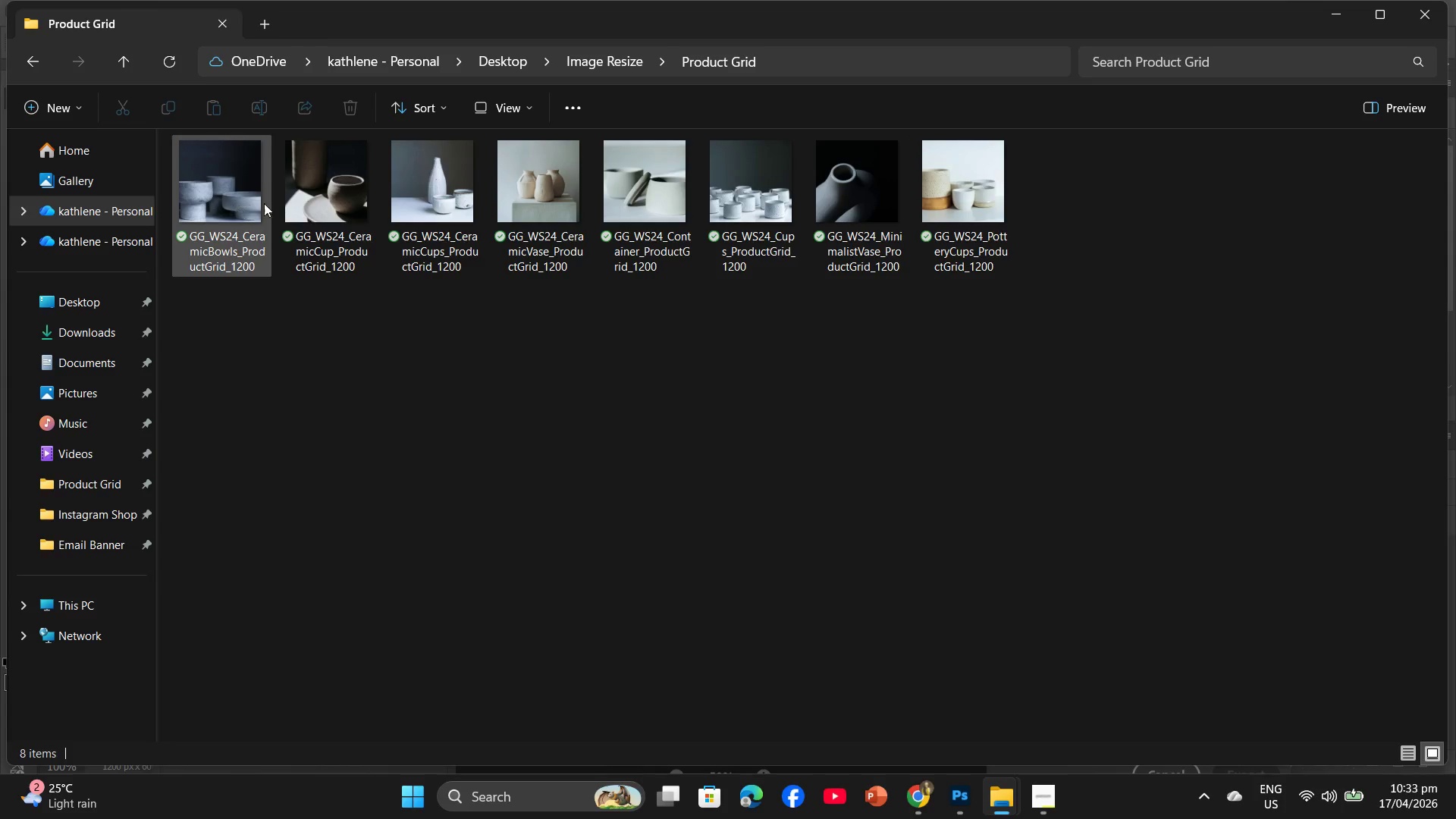 
wait(5.4)
 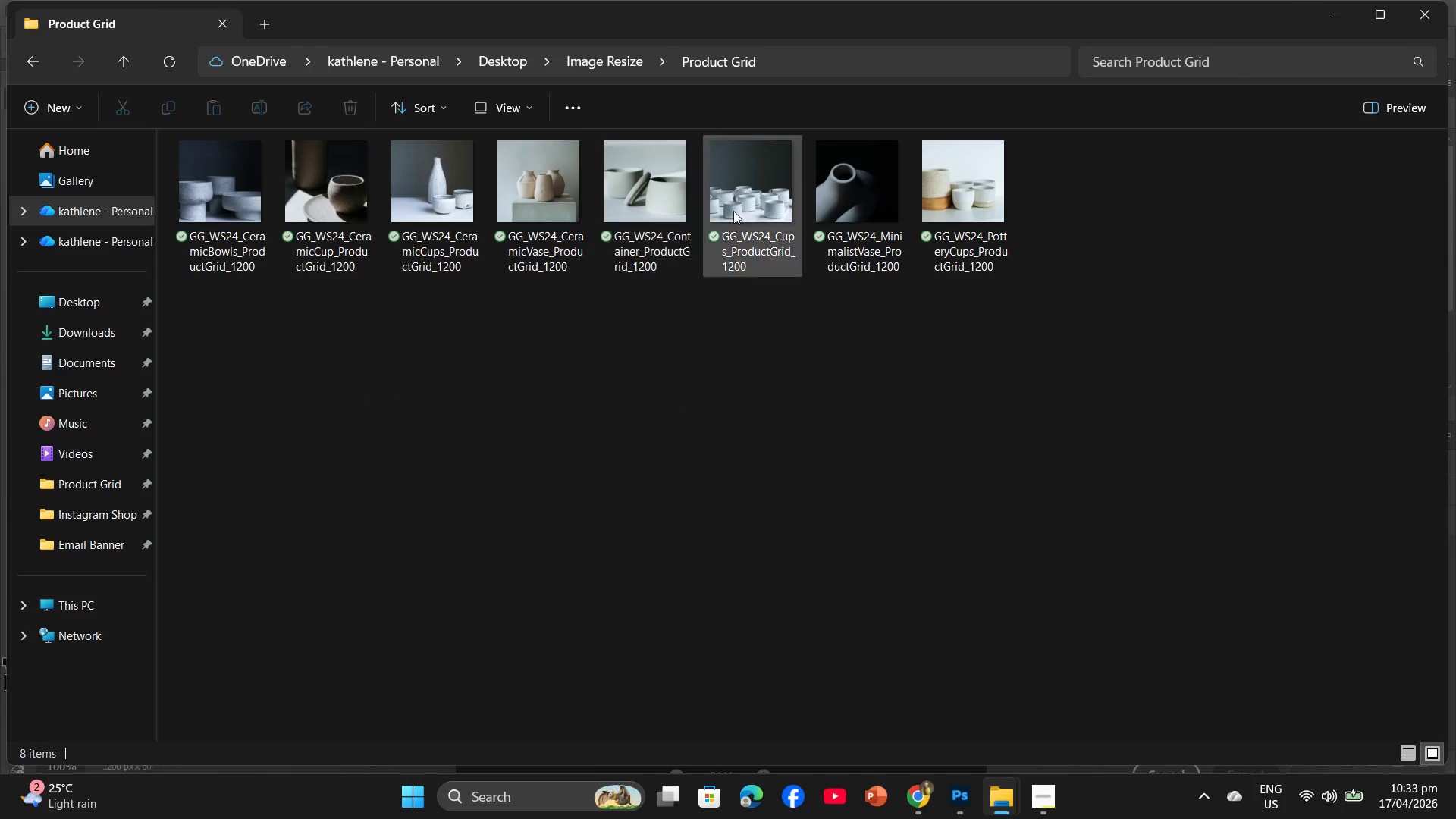 
mouse_move([965, 816])
 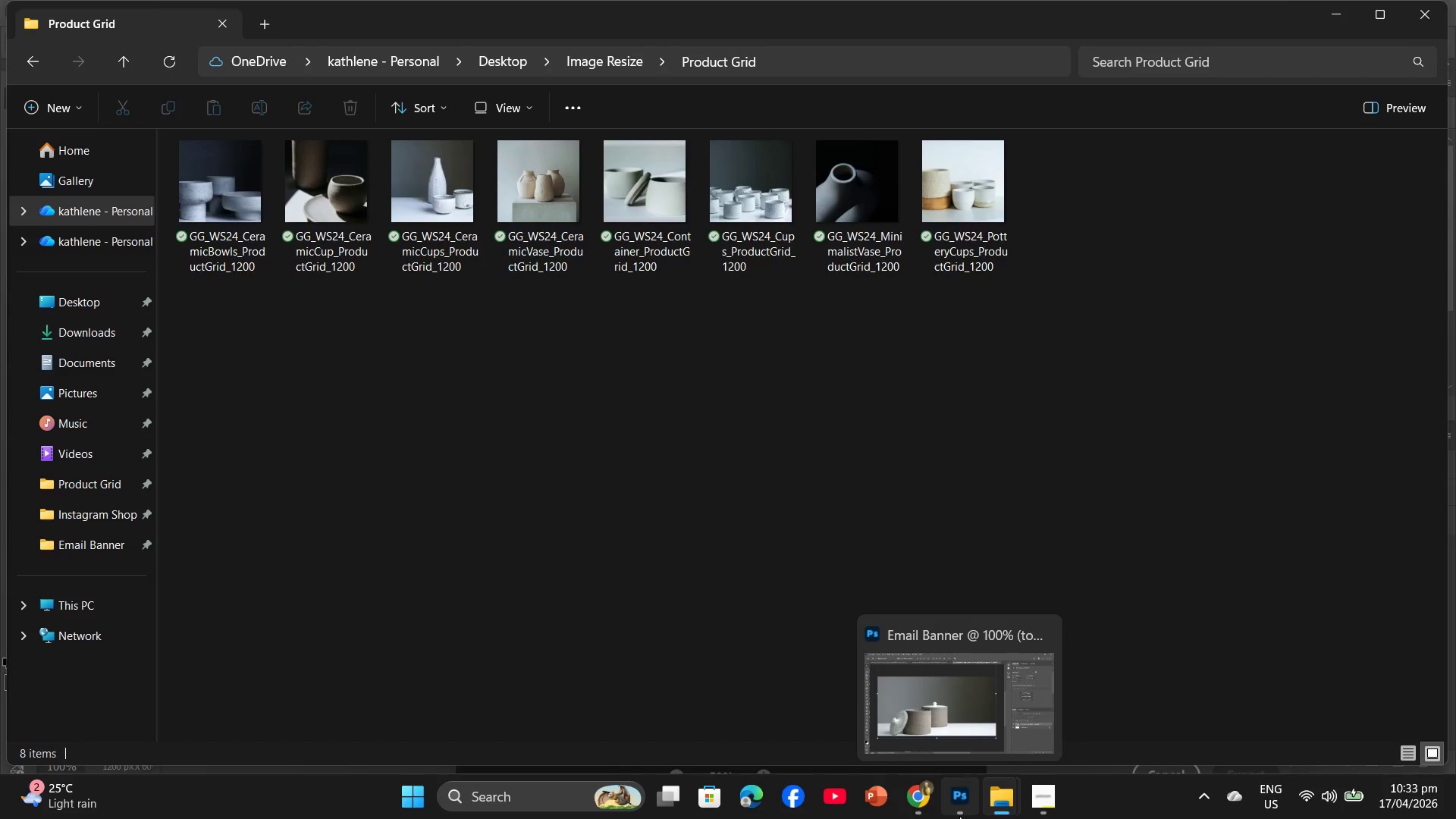 
left_click([959, 816])
 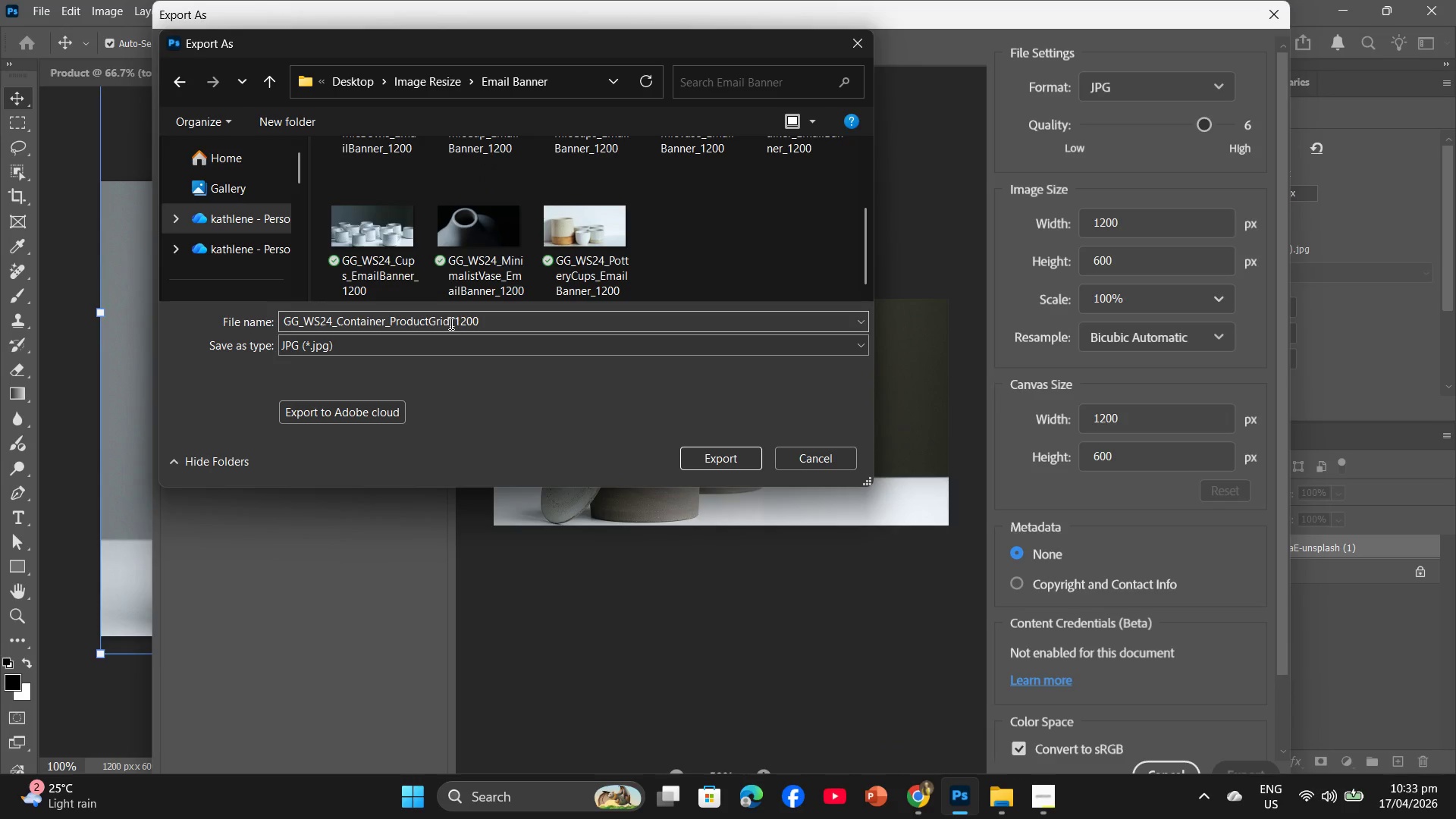 
wait(8.11)
 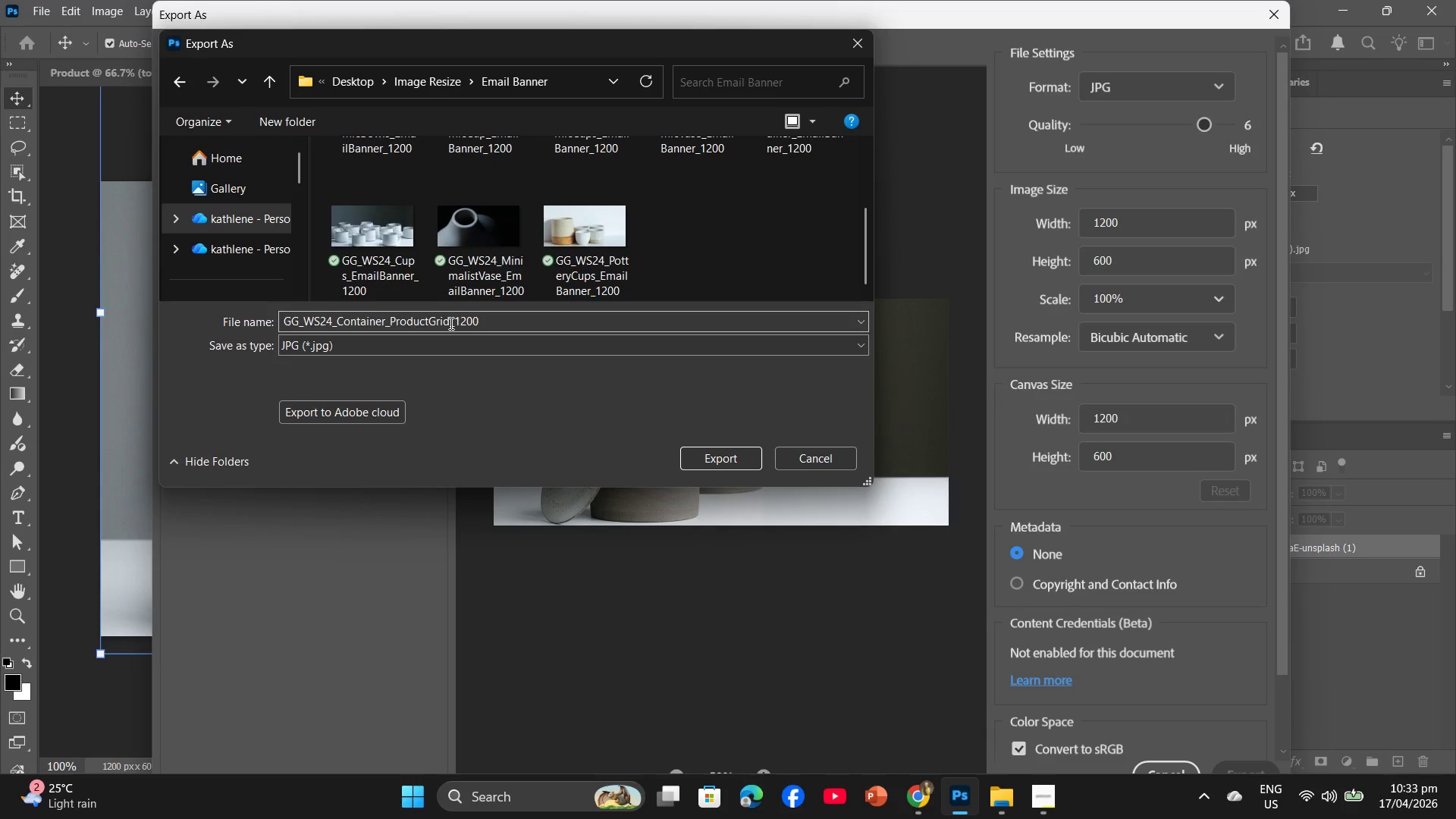 
left_click_drag(start_coordinate=[448, 325], to_coordinate=[436, 324])
 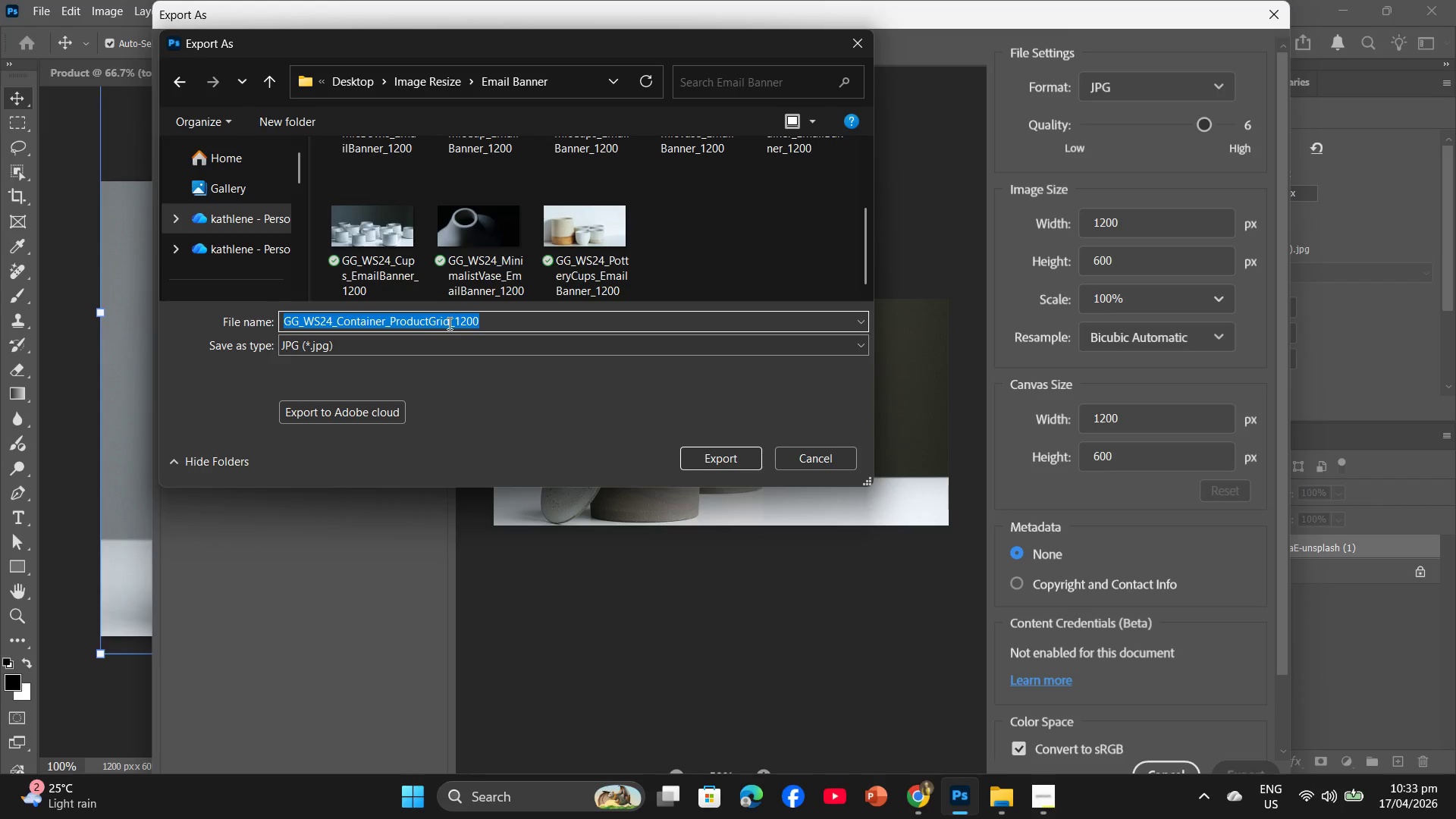 
left_click([450, 323])
 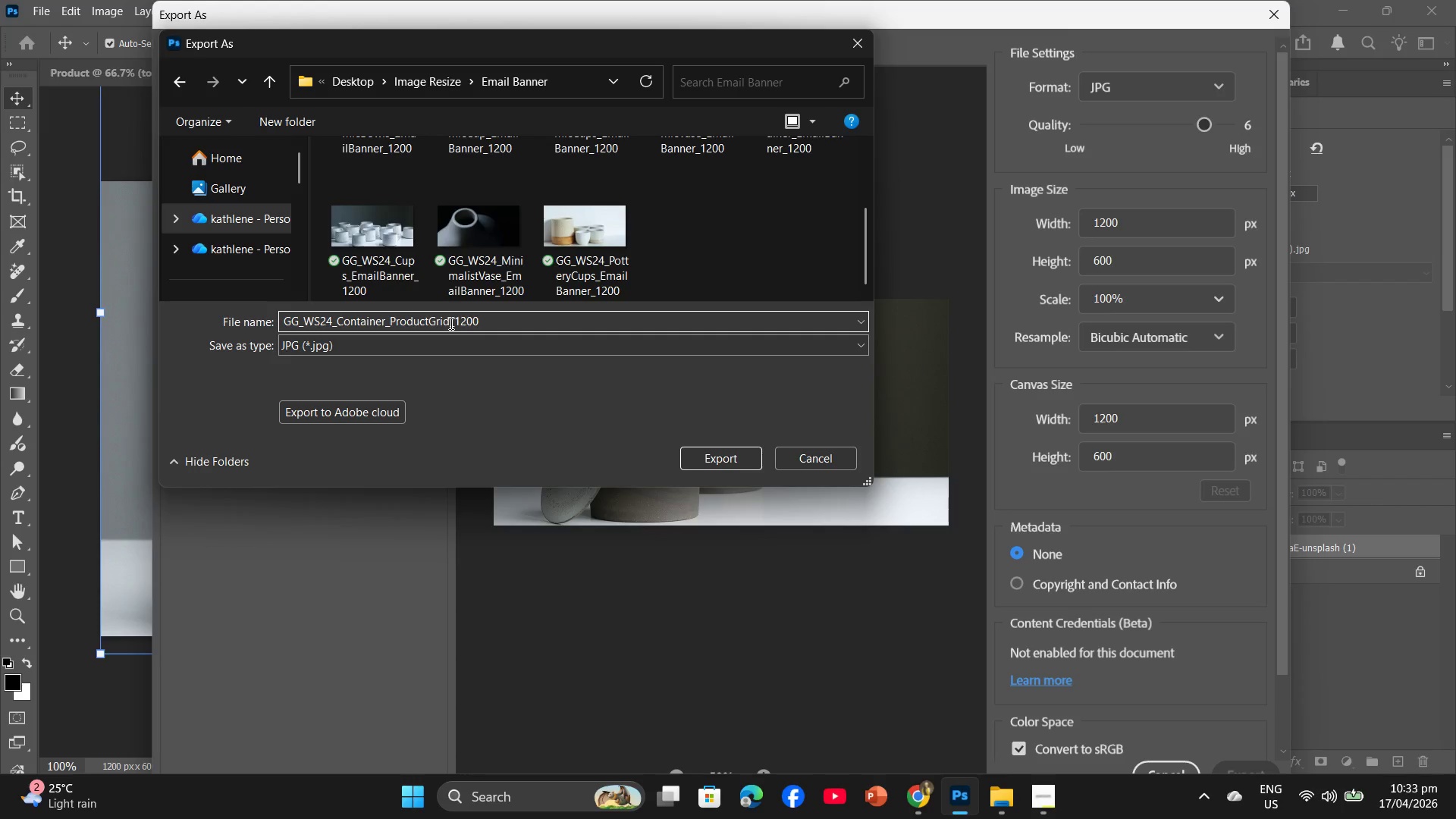 
left_click_drag(start_coordinate=[450, 323], to_coordinate=[391, 324])
 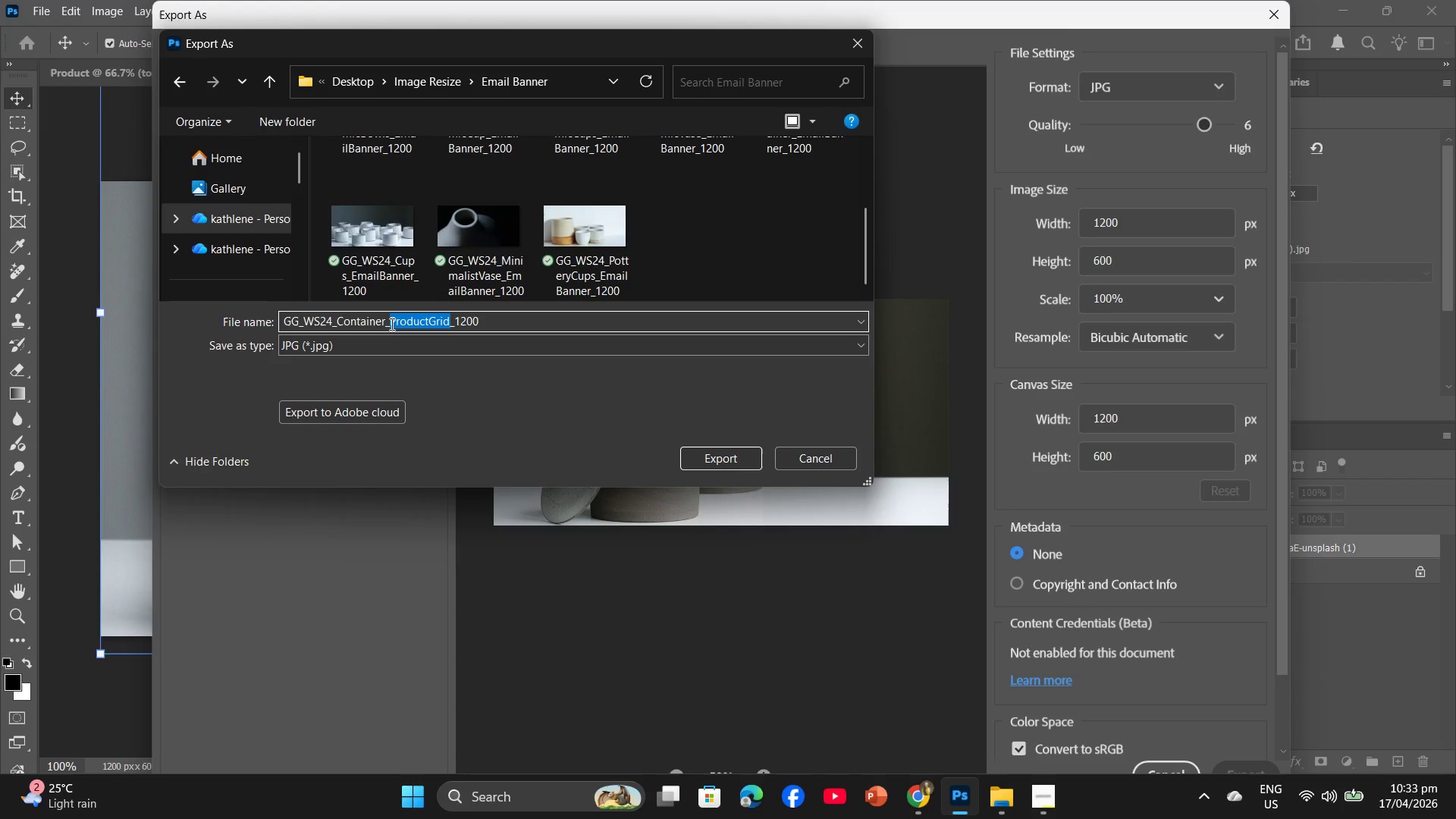 
type(EmailBannewr)
key(Backspace)
key(Backspace)
type(r)
 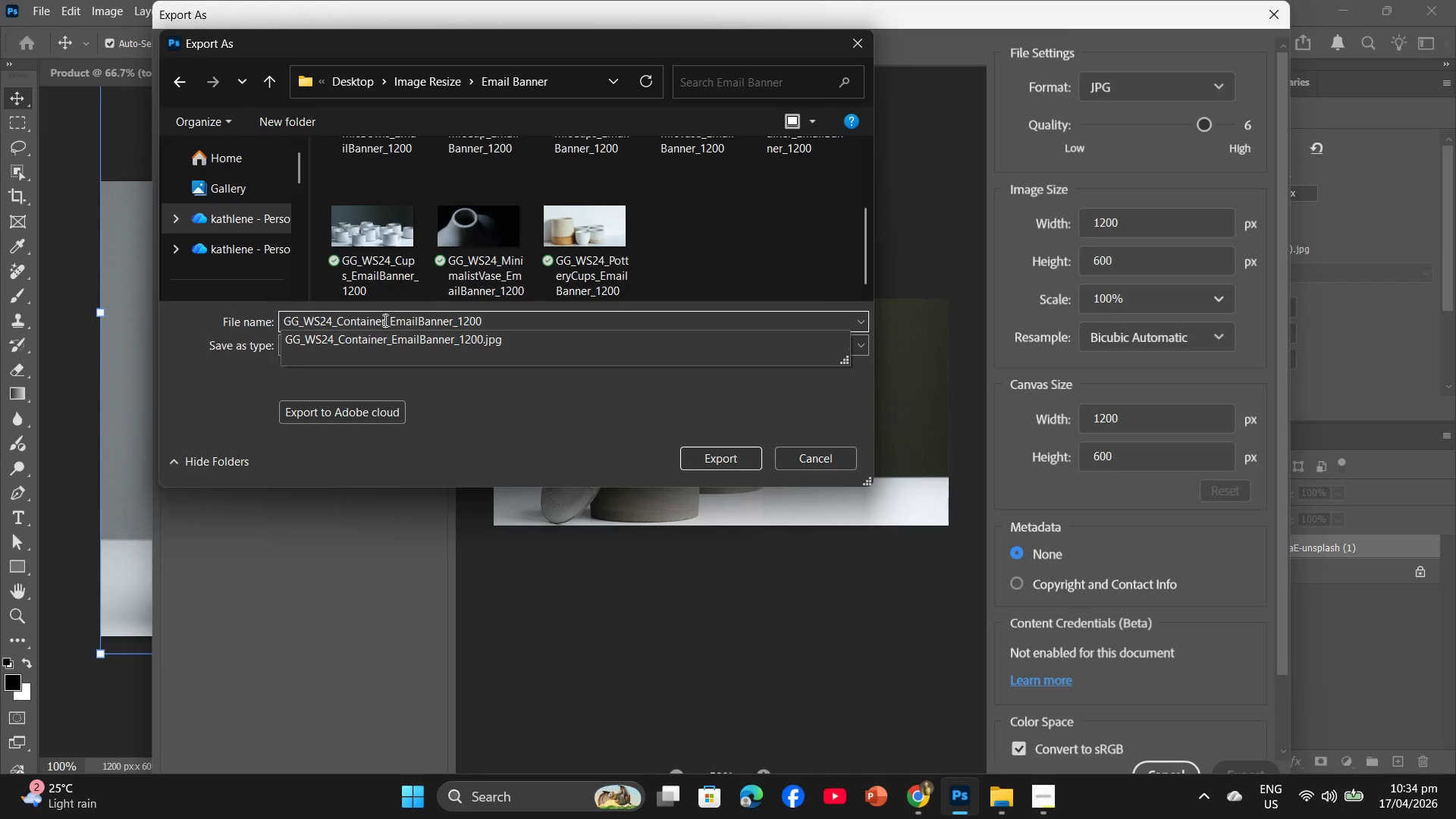 
left_click_drag(start_coordinate=[384, 320], to_coordinate=[339, 322])
 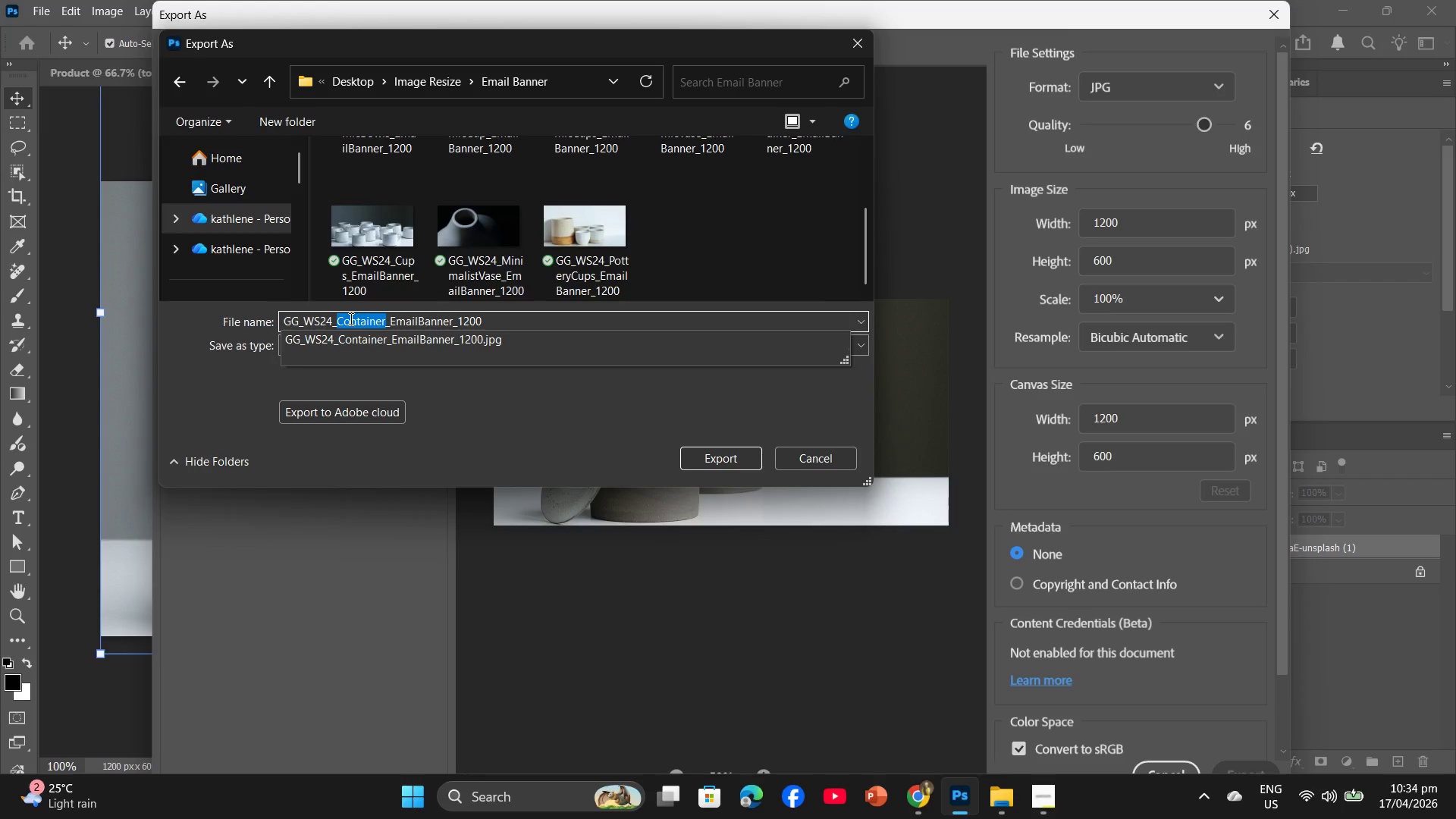 
type(CeramicContainer)
 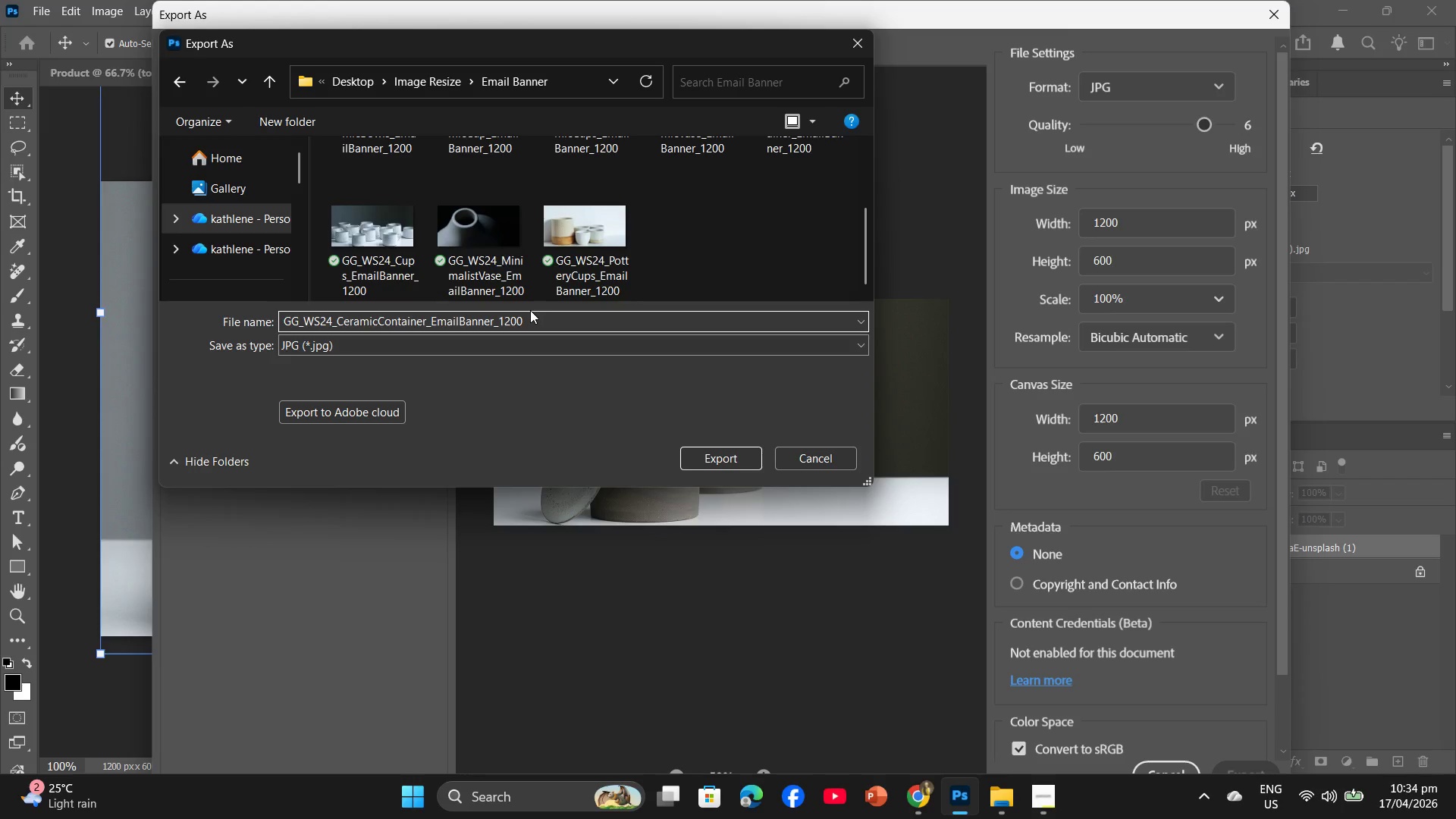 
left_click_drag(start_coordinate=[528, 316], to_coordinate=[283, 340])
 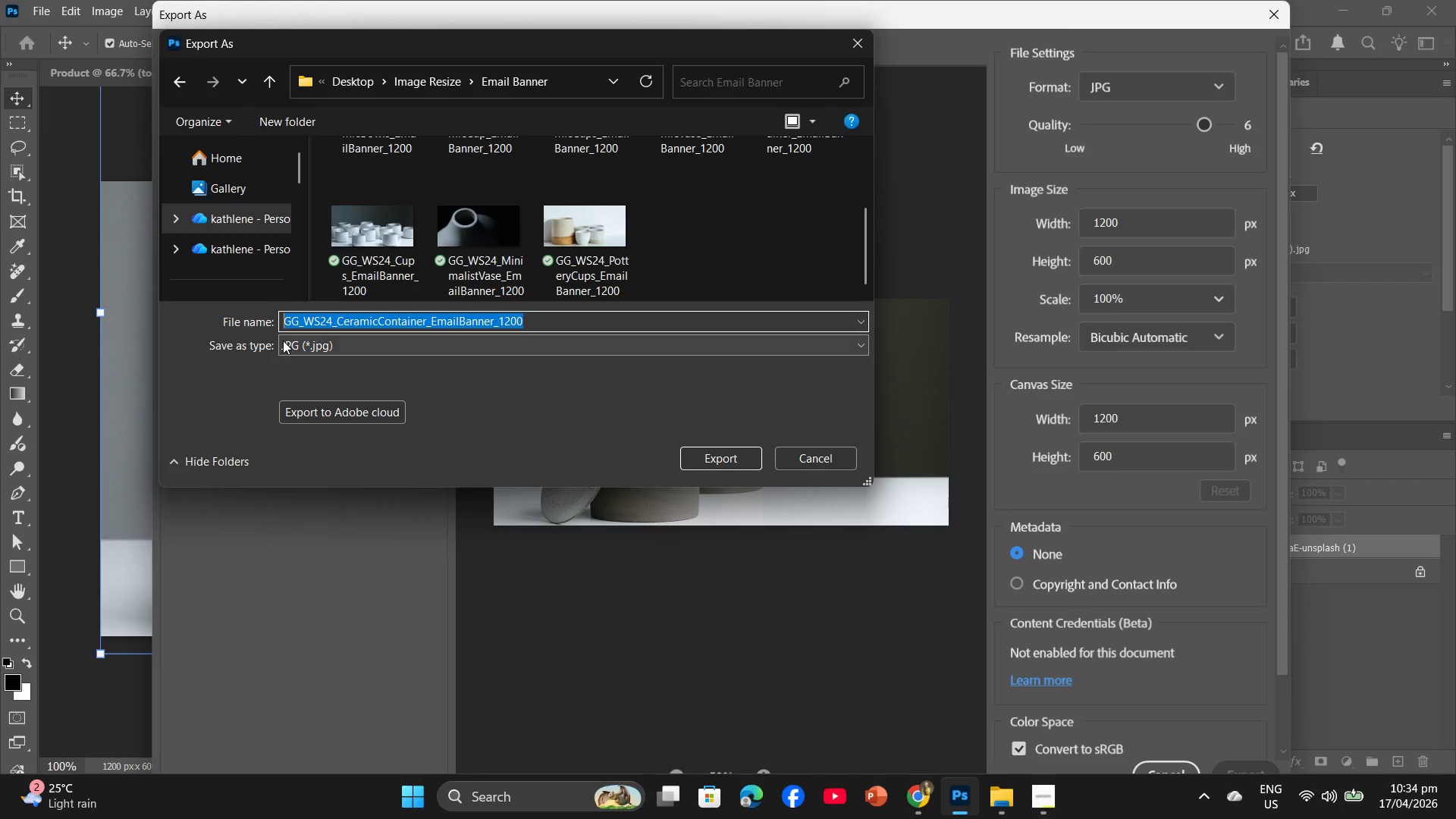 
key(Control+C)
 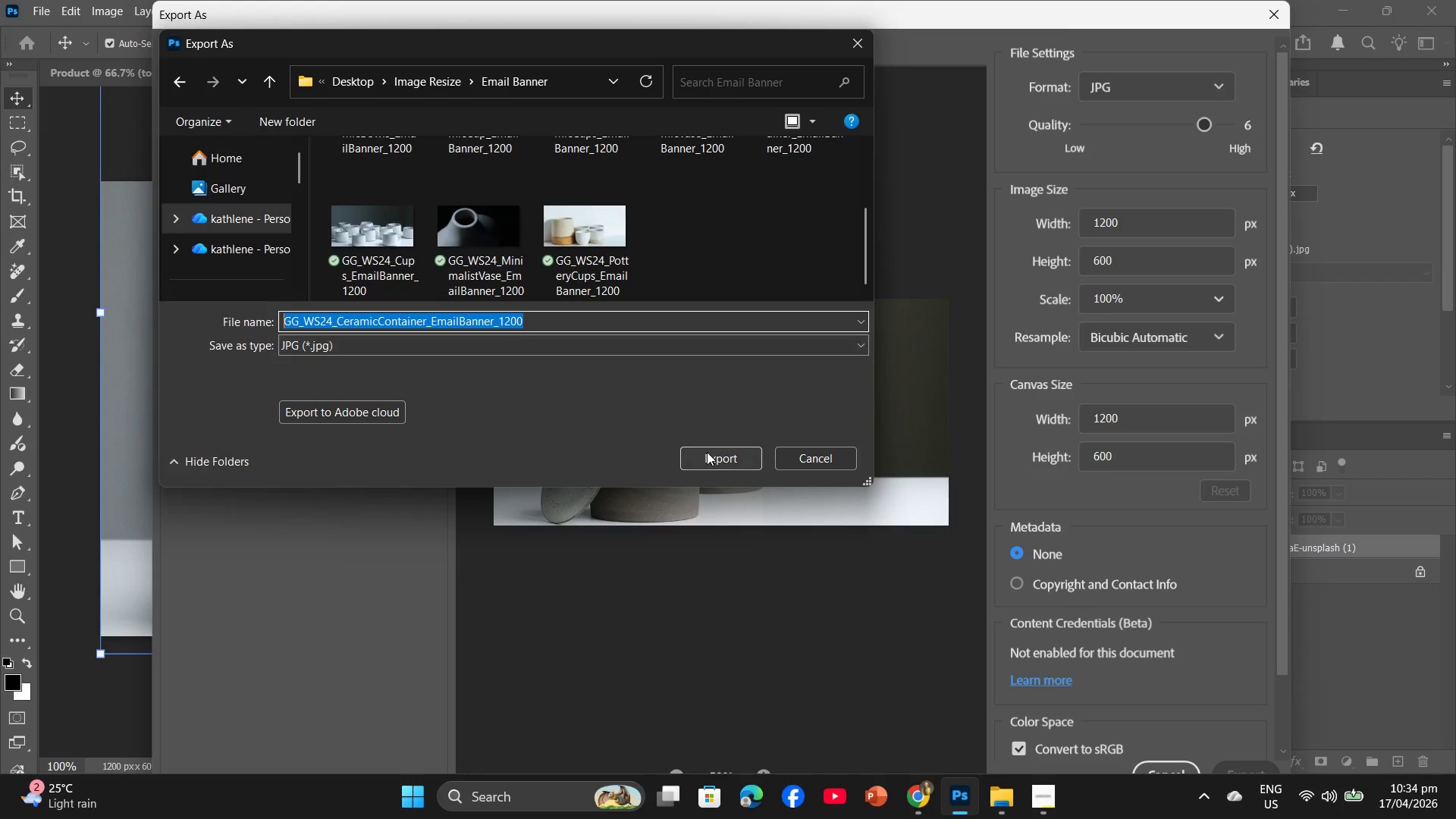 
left_click([709, 455])
 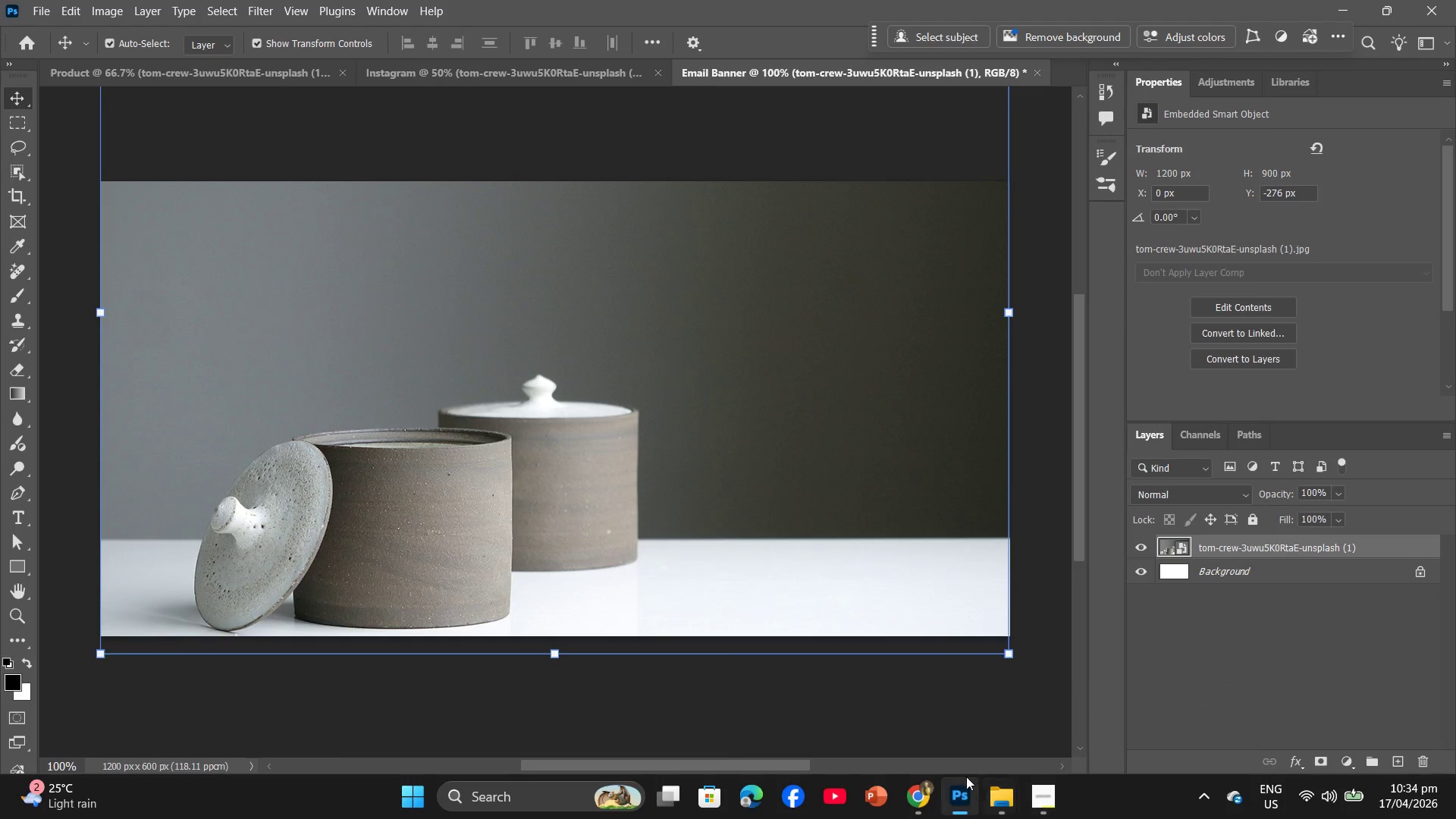 
left_click([993, 803])
 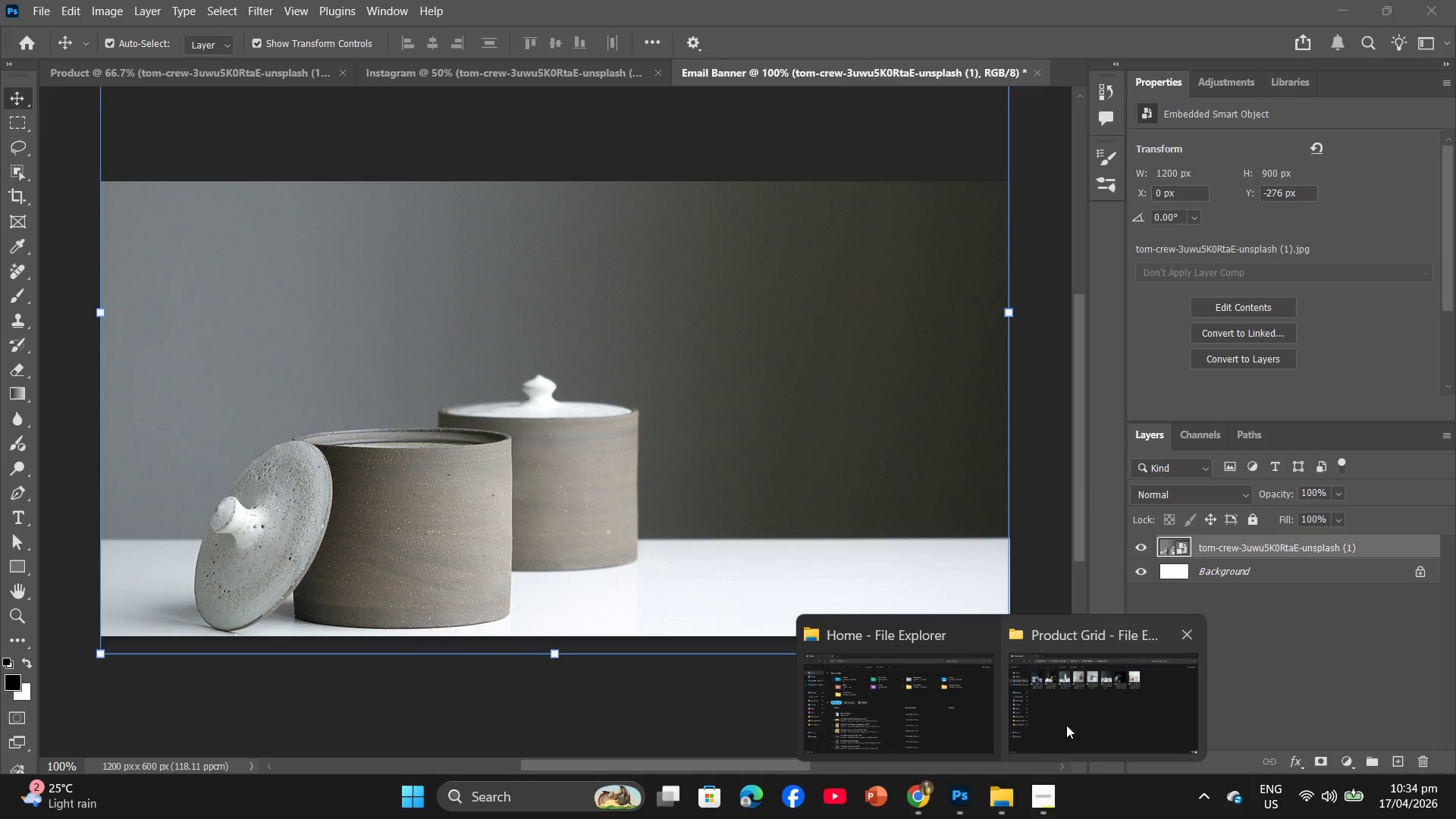 
left_click([1066, 725])
 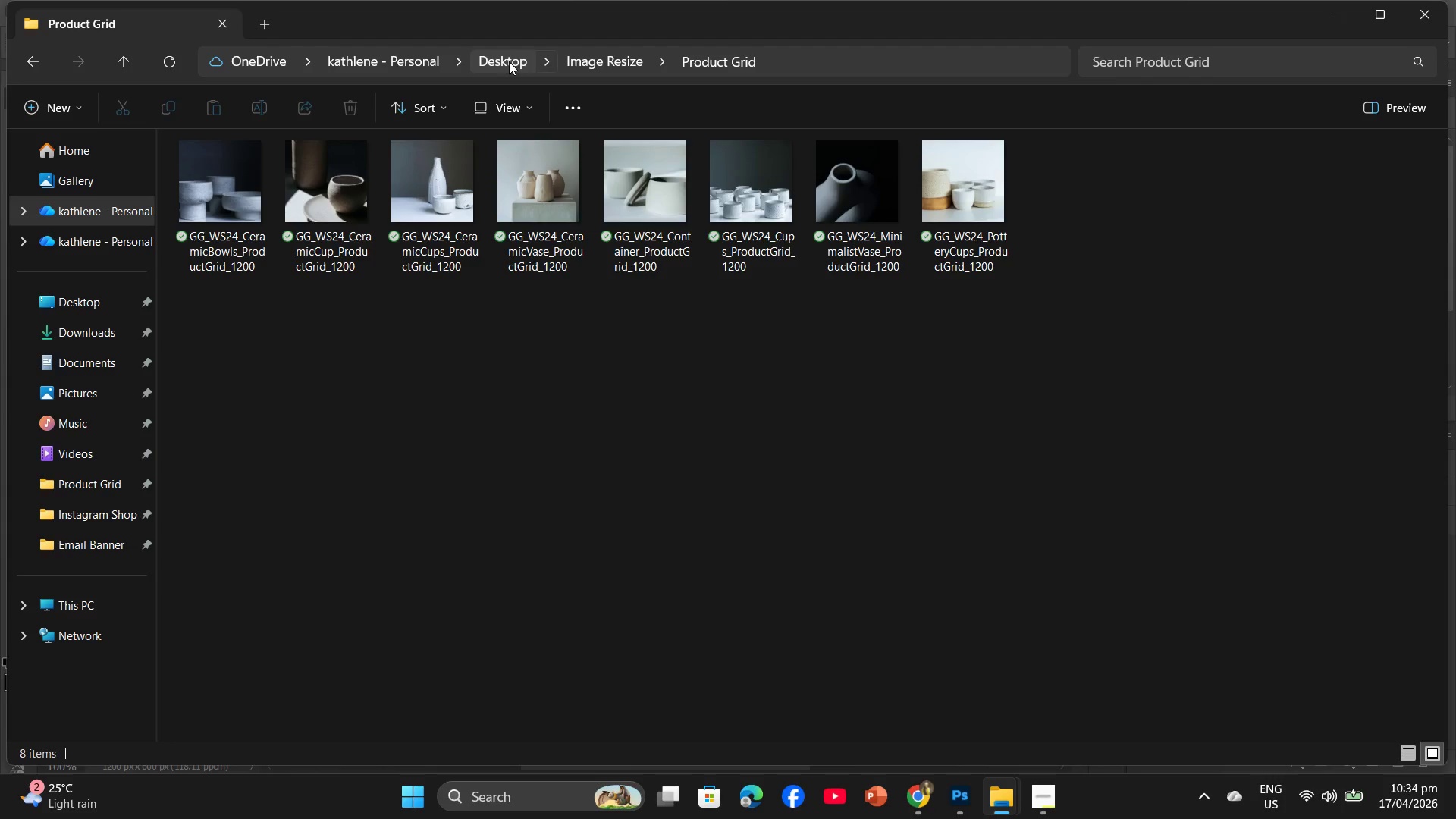 
left_click([592, 61])
 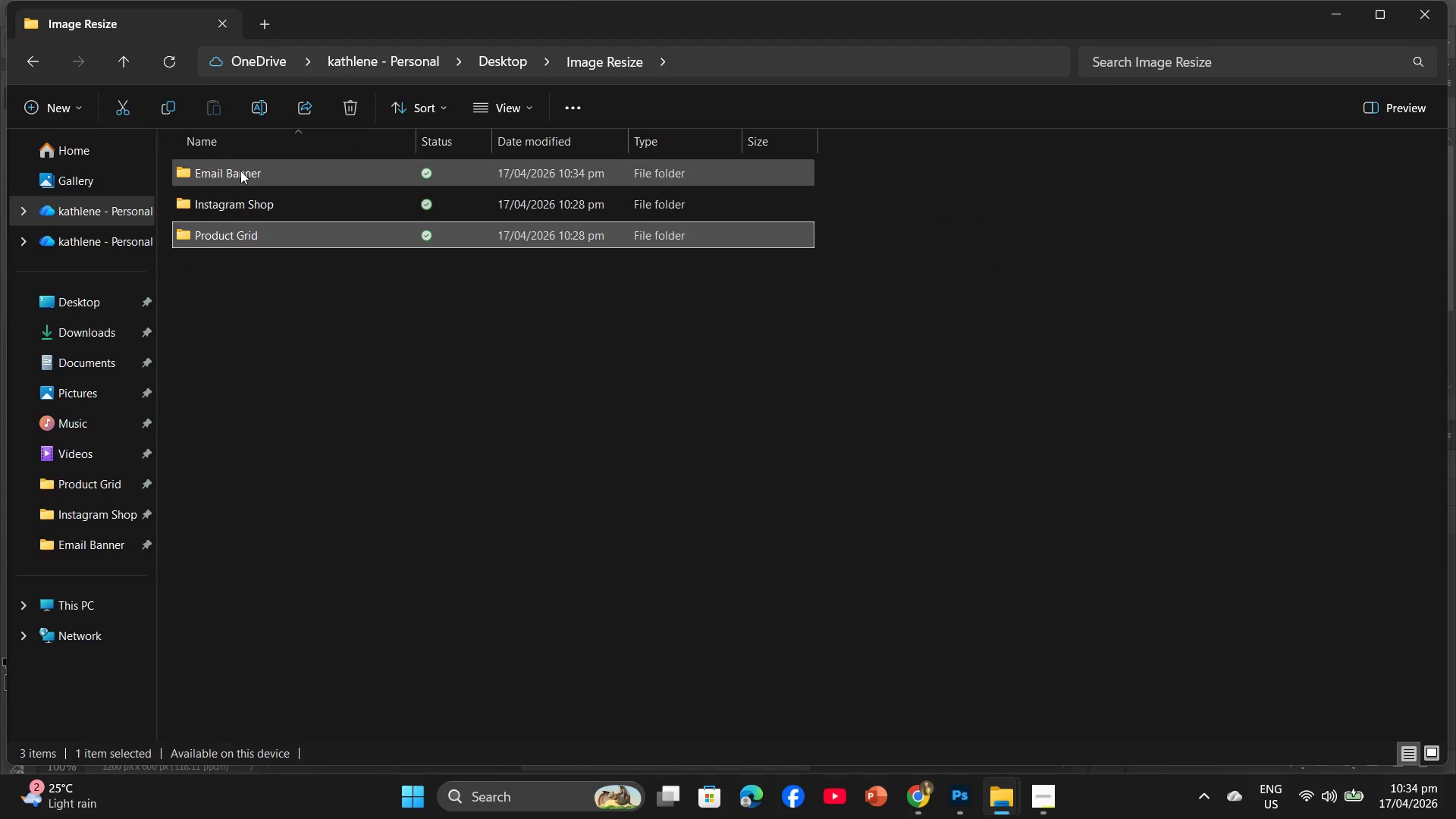 
double_click([240, 171])
 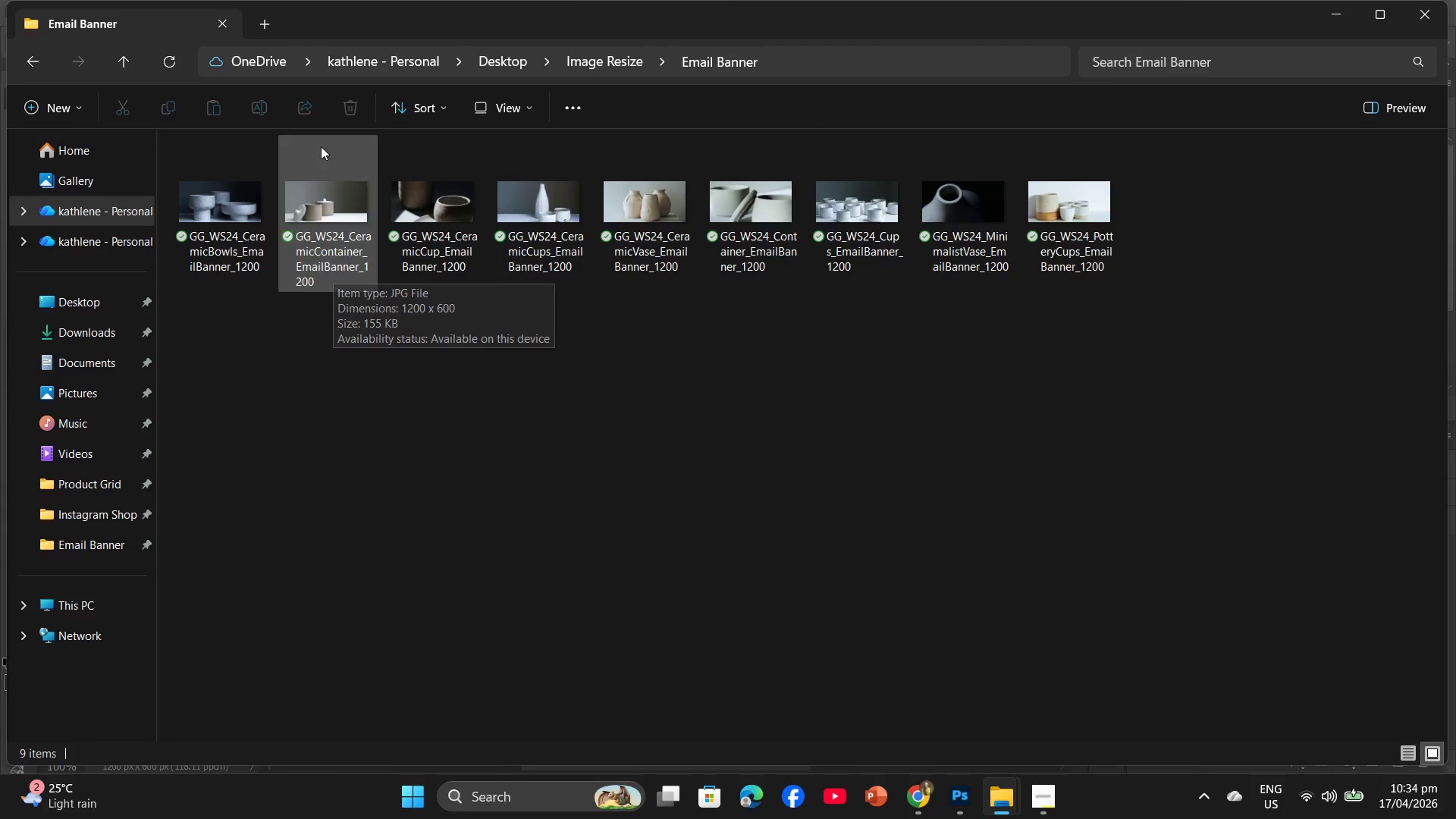 
wait(7.66)
 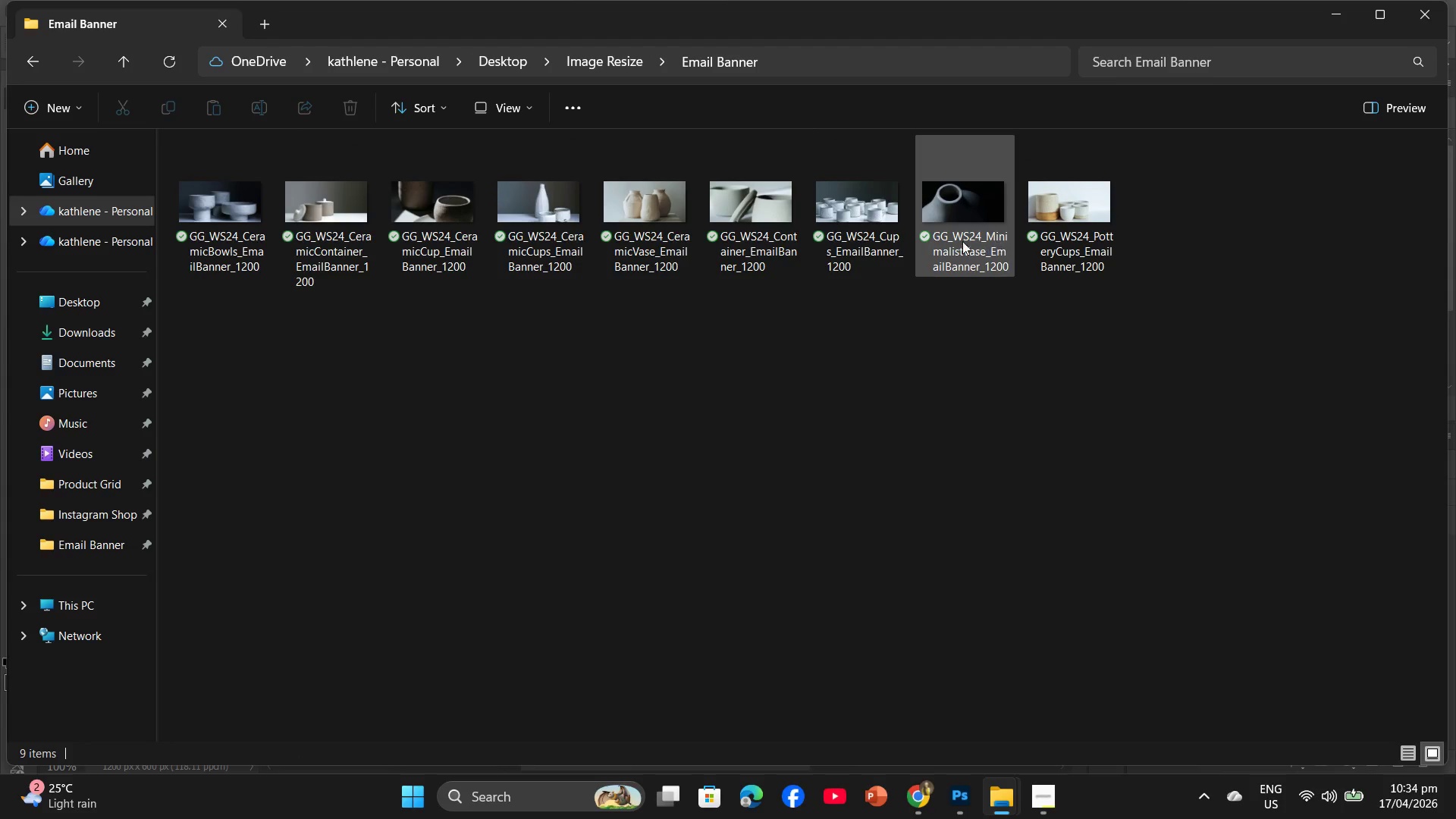 
left_click([956, 790])
 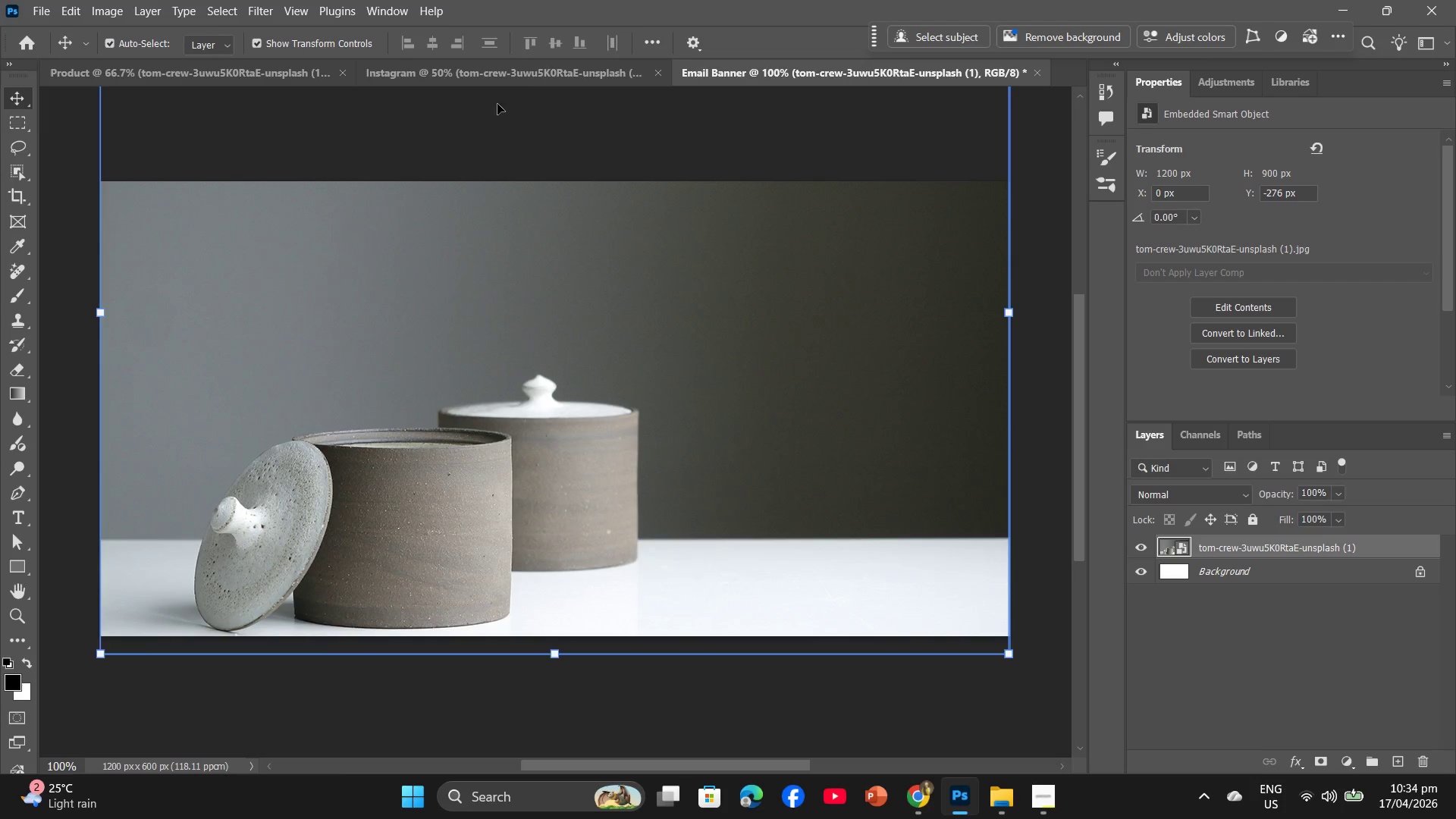 
left_click([532, 74])
 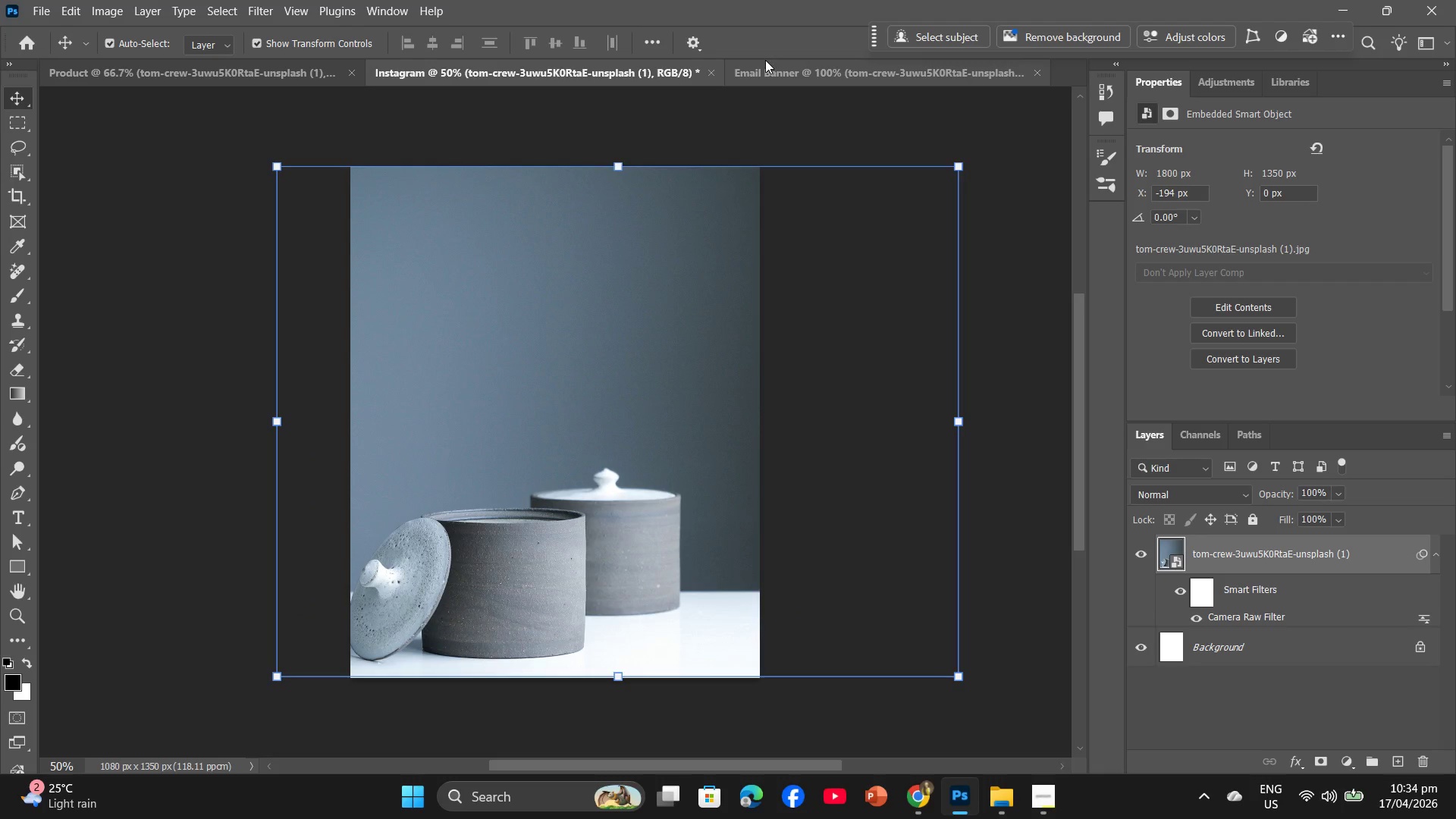 
left_click([776, 78])
 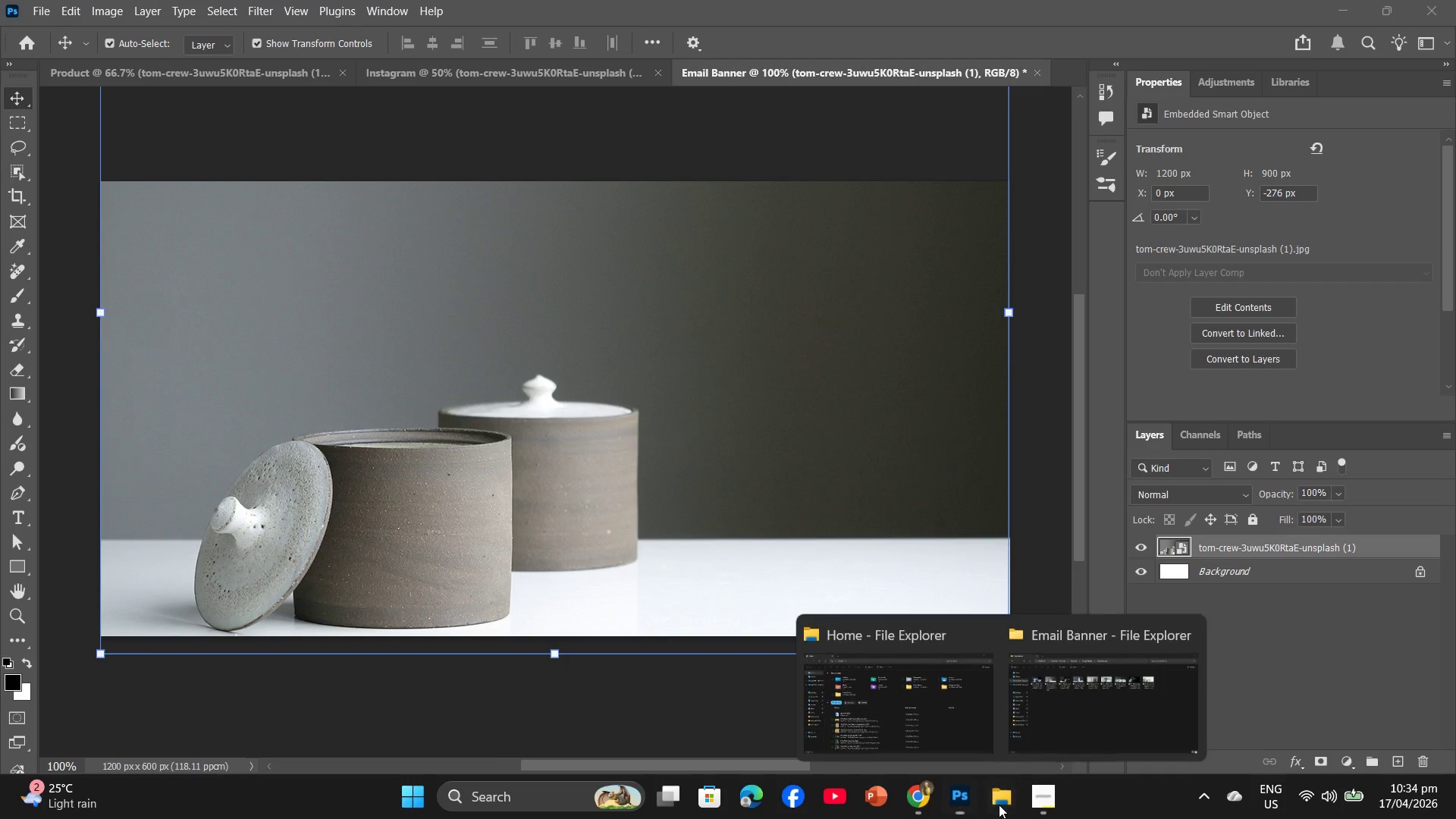 
left_click([1025, 745])
 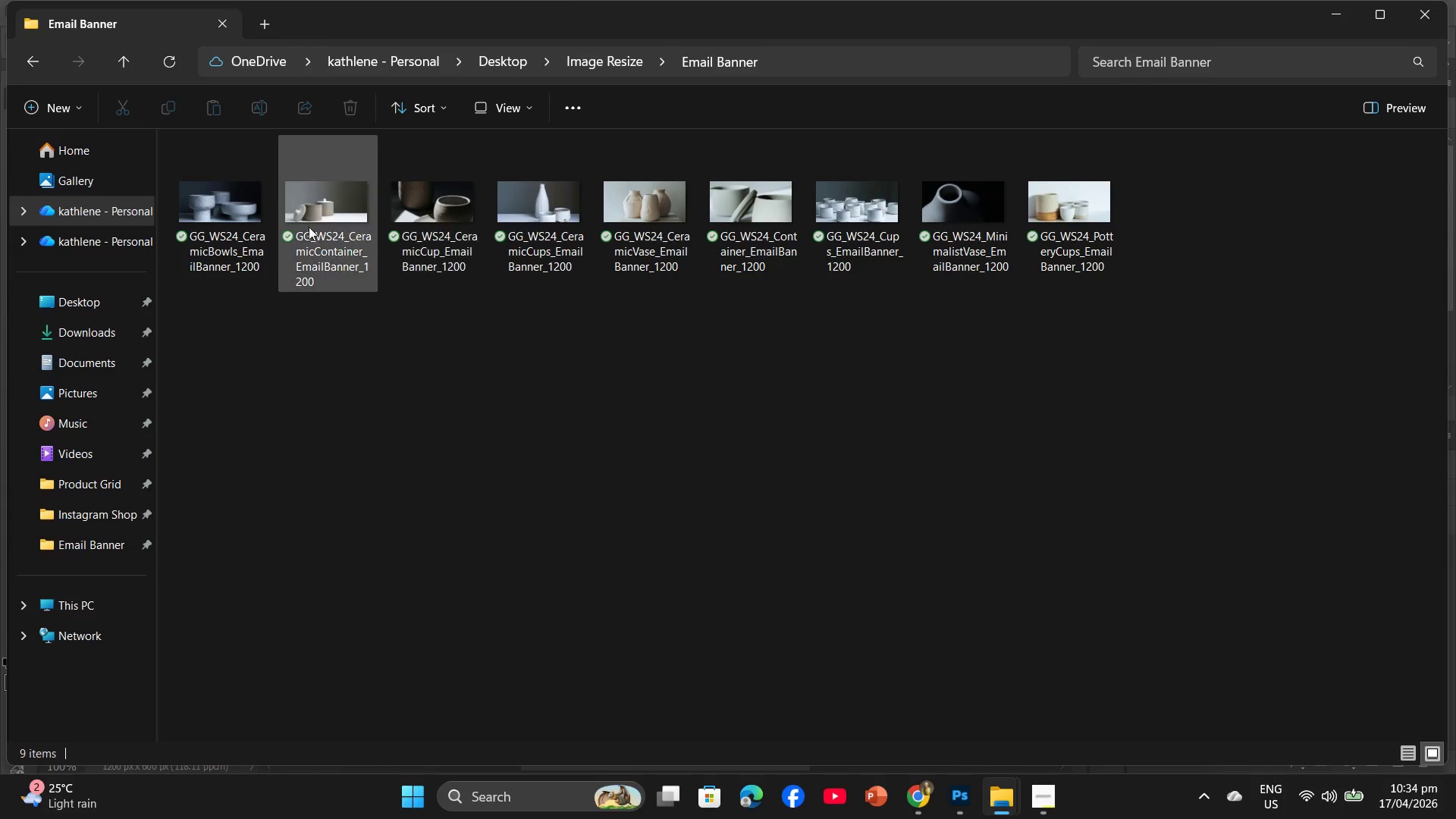 
right_click([298, 225])
 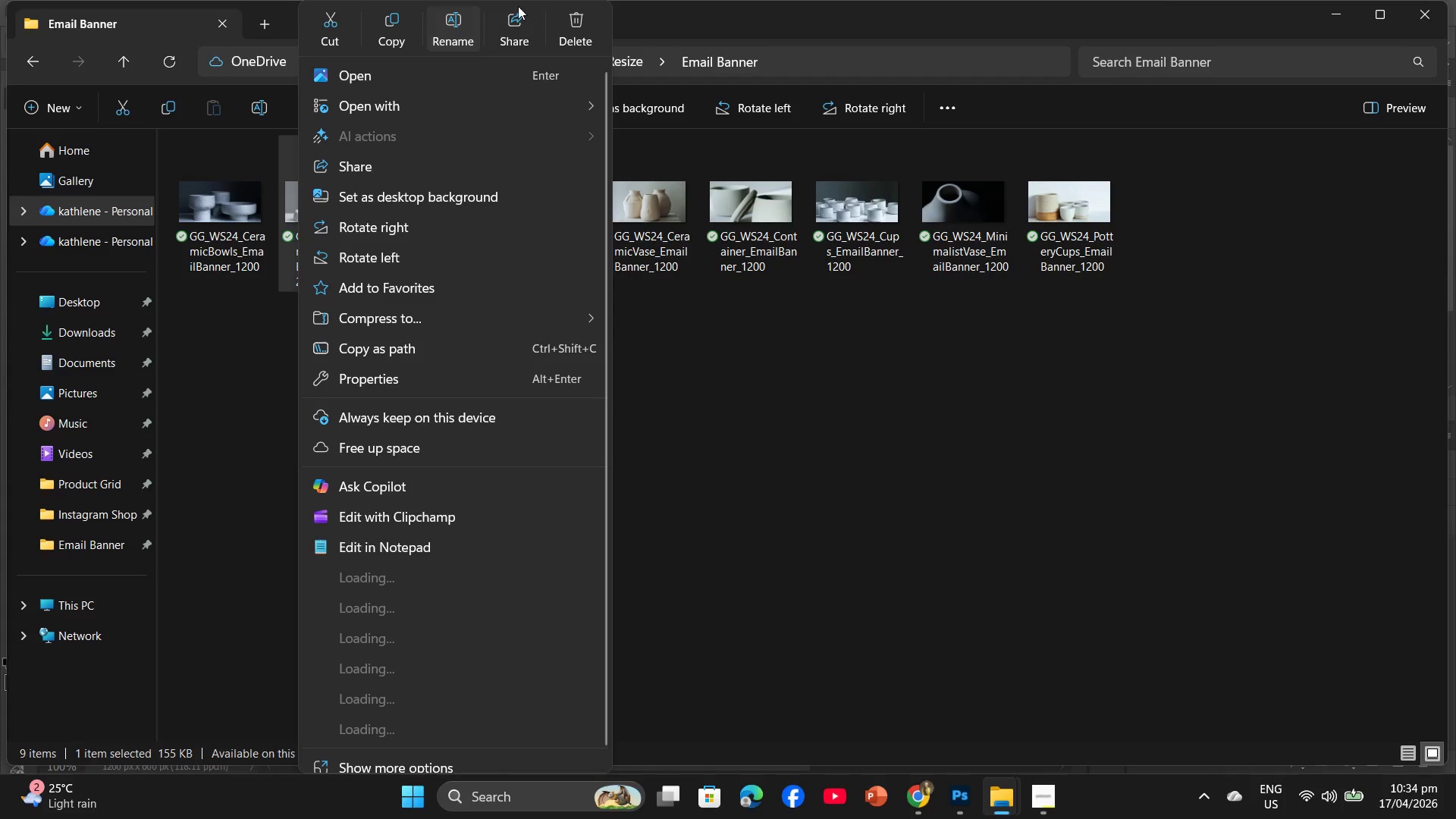 
left_click([579, 21])
 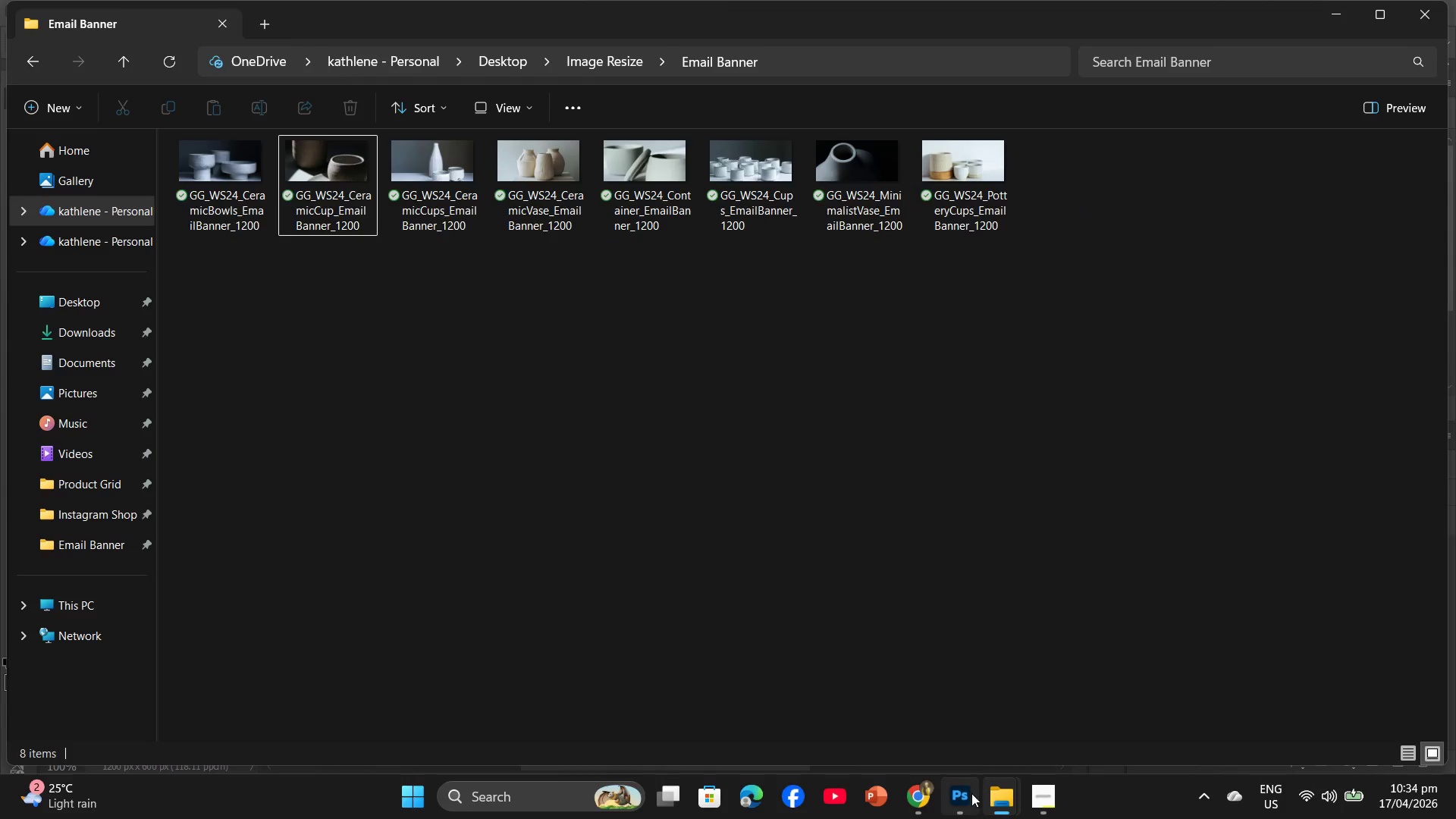 
left_click([968, 804])
 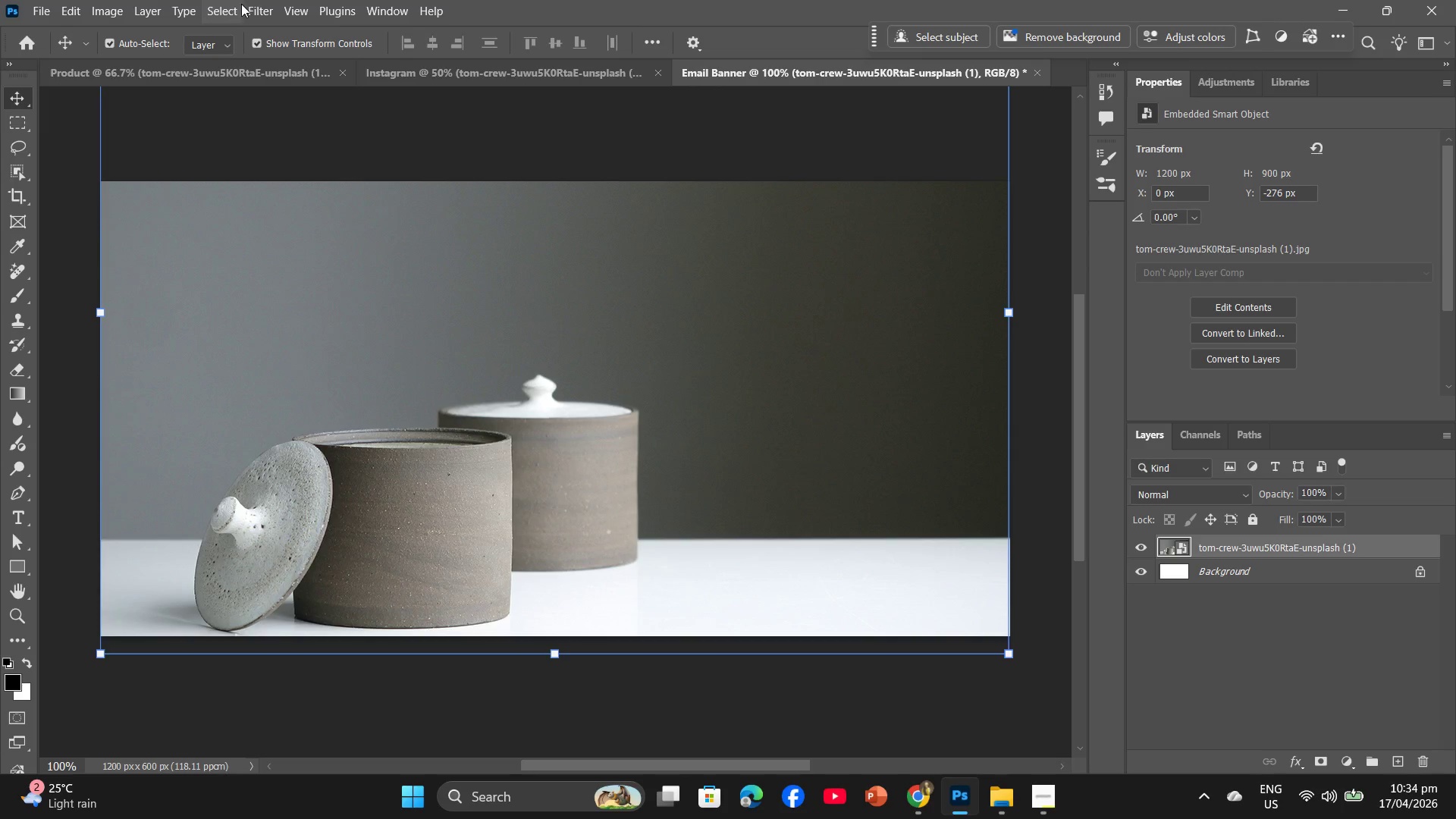 
left_click([251, 4])
 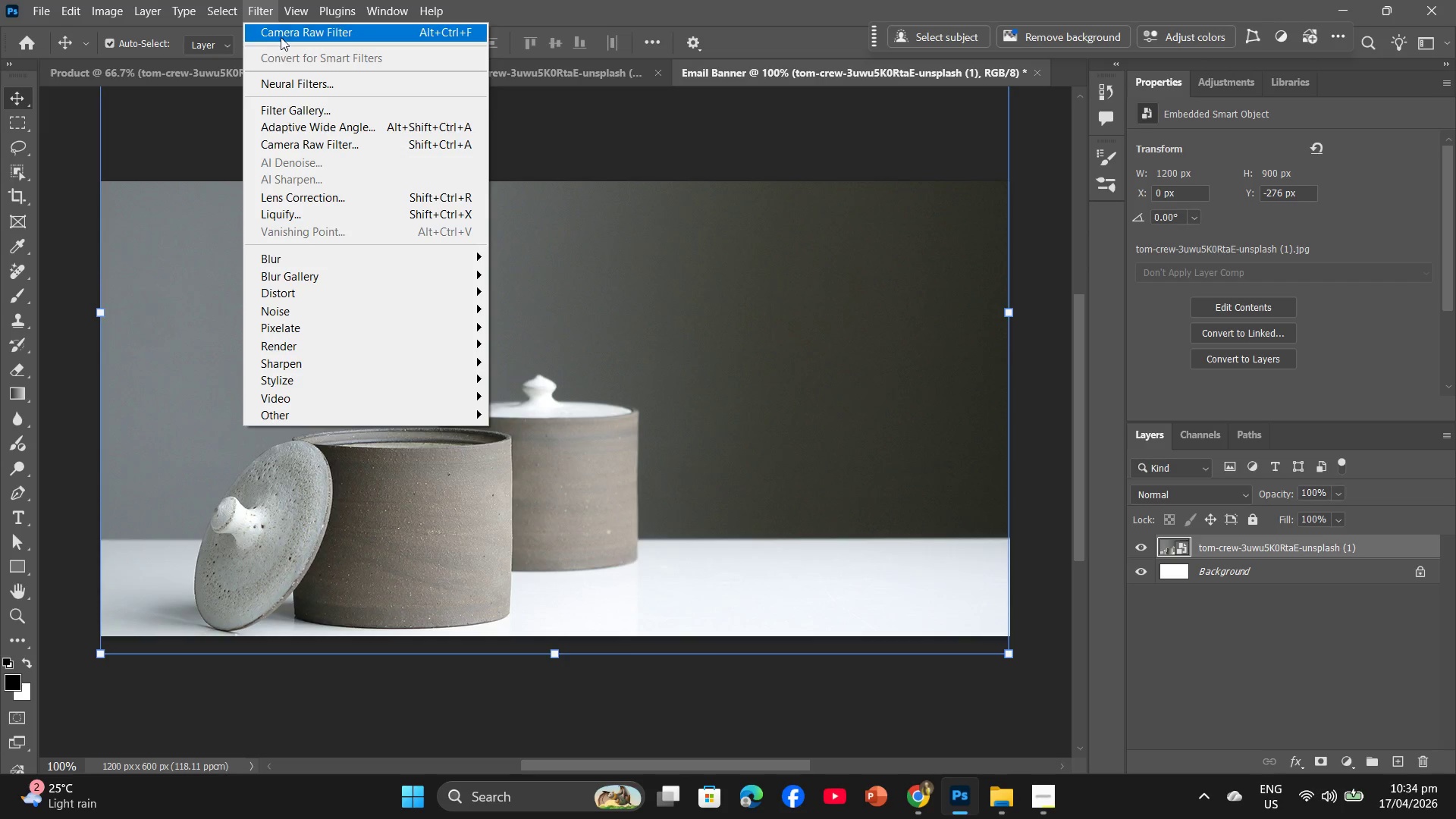 
left_click([282, 31])
 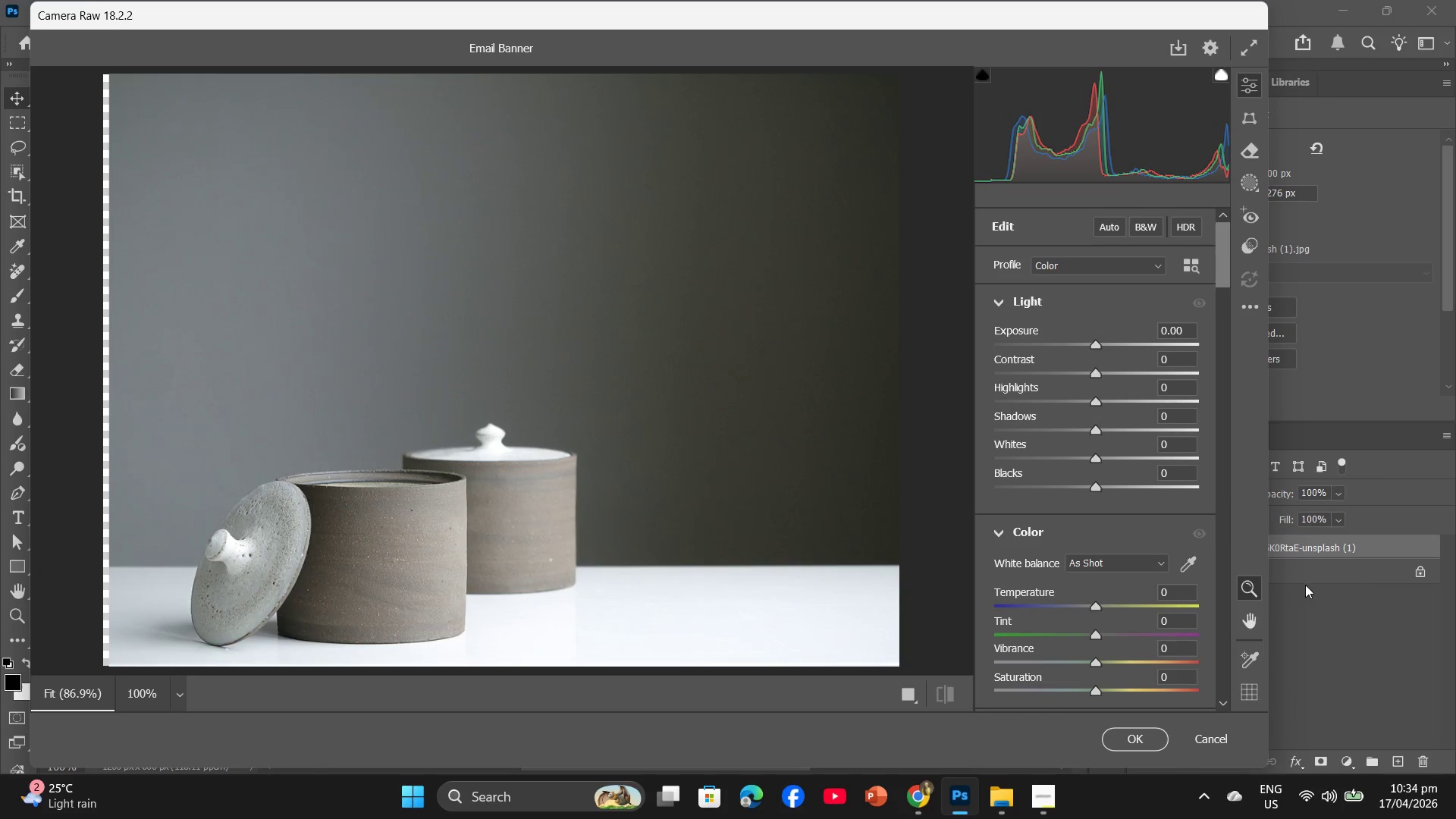 
left_click([1168, 360])
 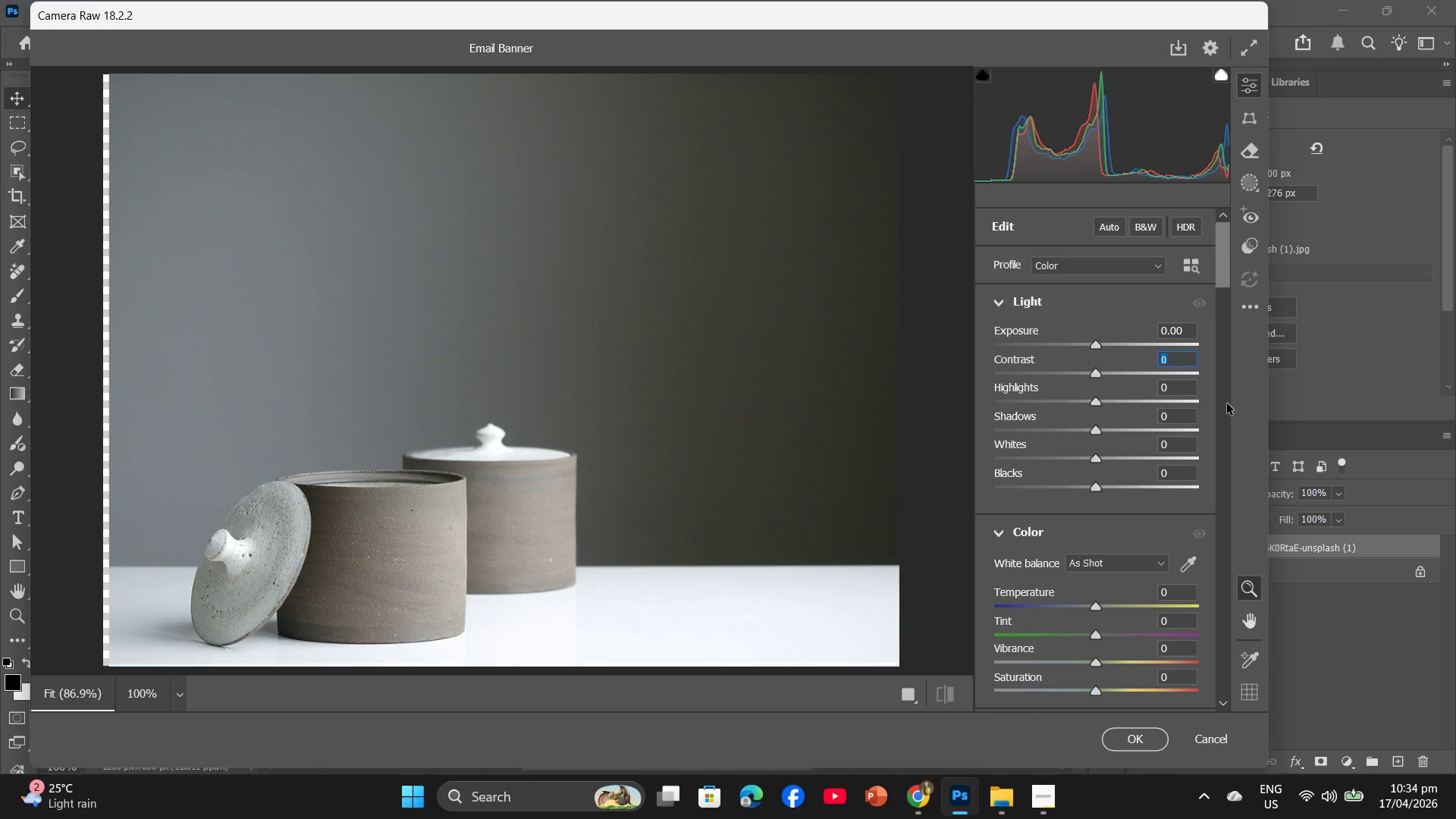 
hold_key(key=Numpad1, duration=0.62)
 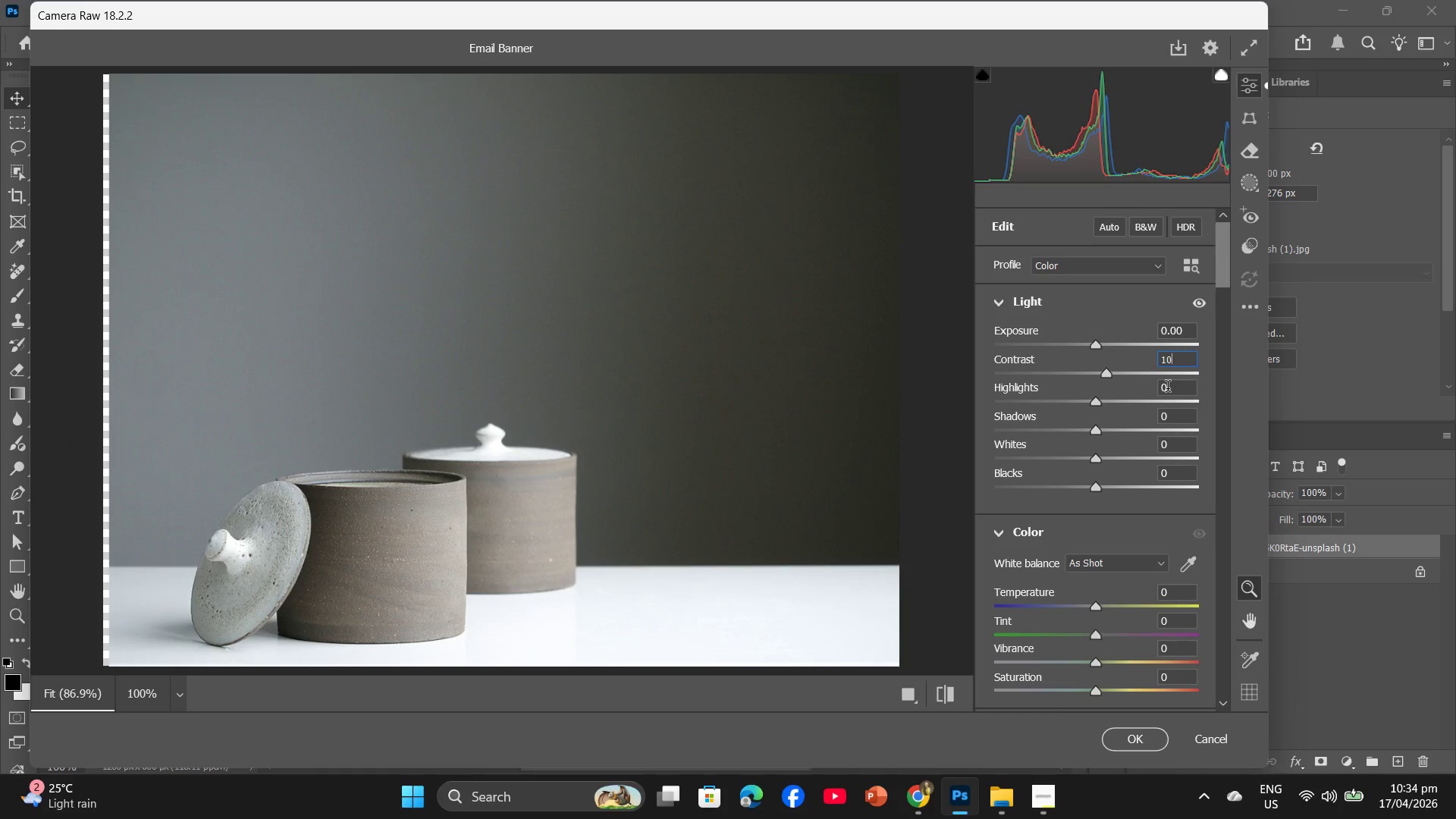 
hold_key(key=Numpad0, duration=0.62)
 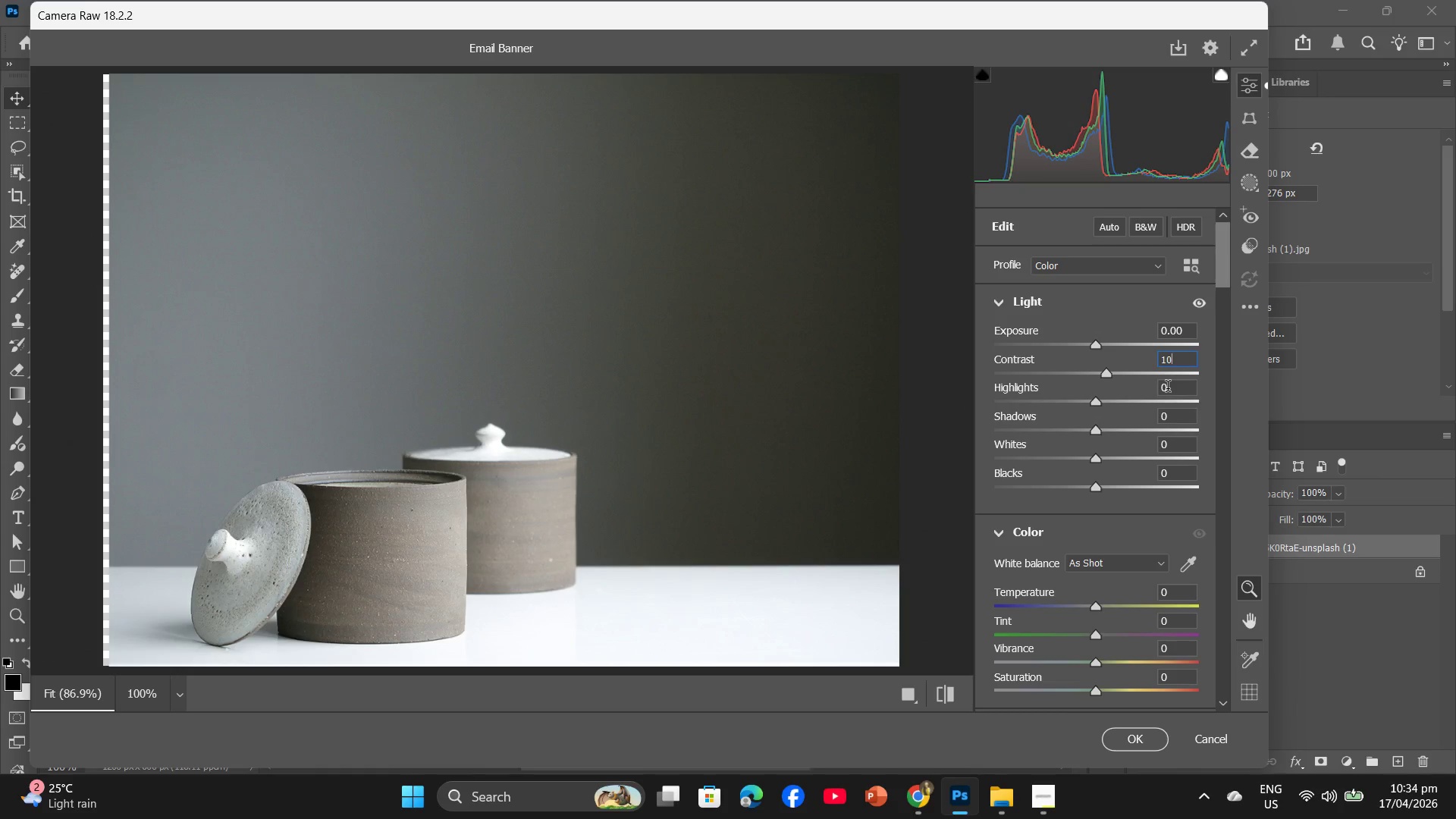 
left_click([1168, 388])
 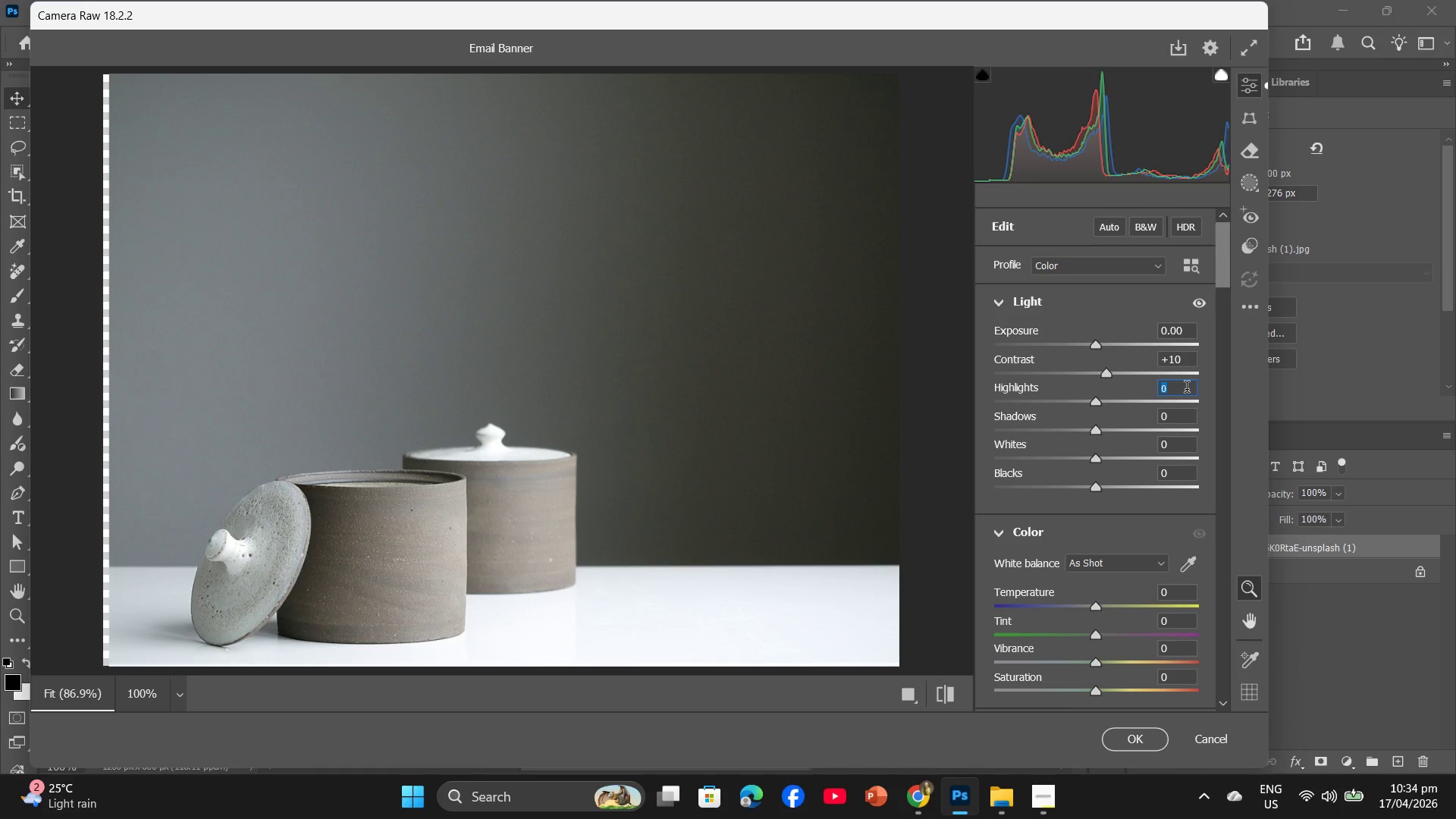 
key(Minus)
 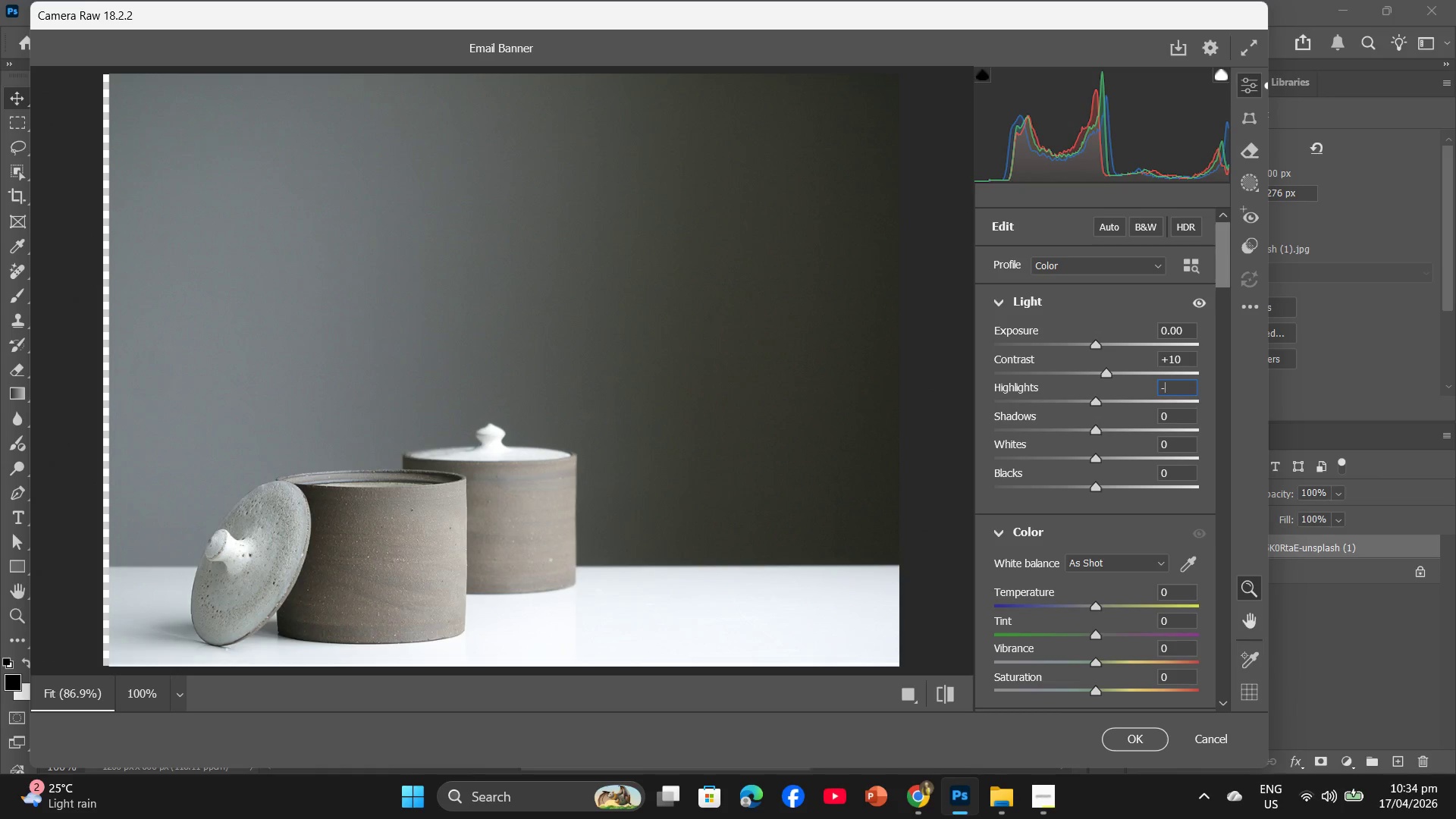 
key(Numpad5)
 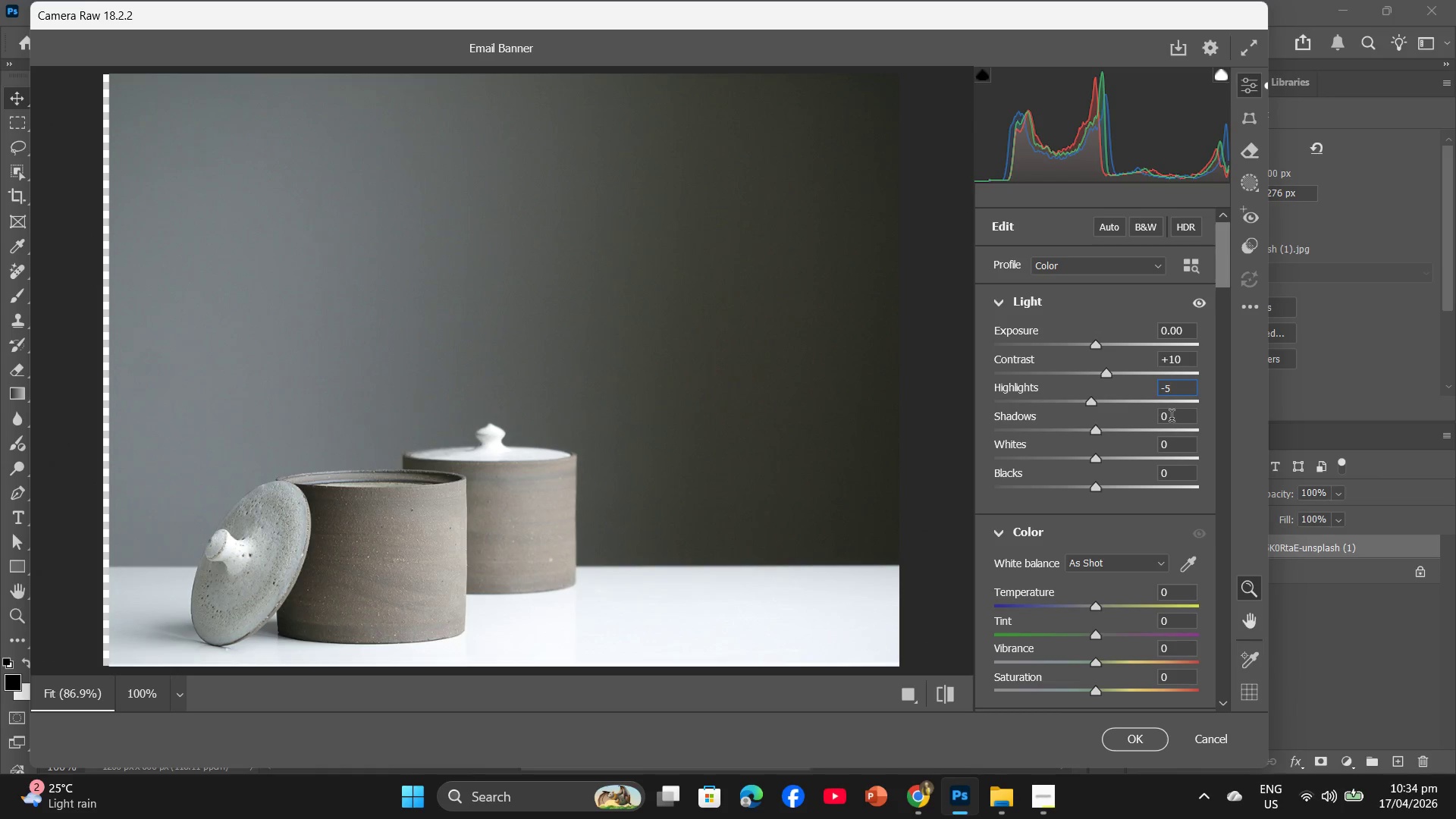 
left_click([1172, 418])
 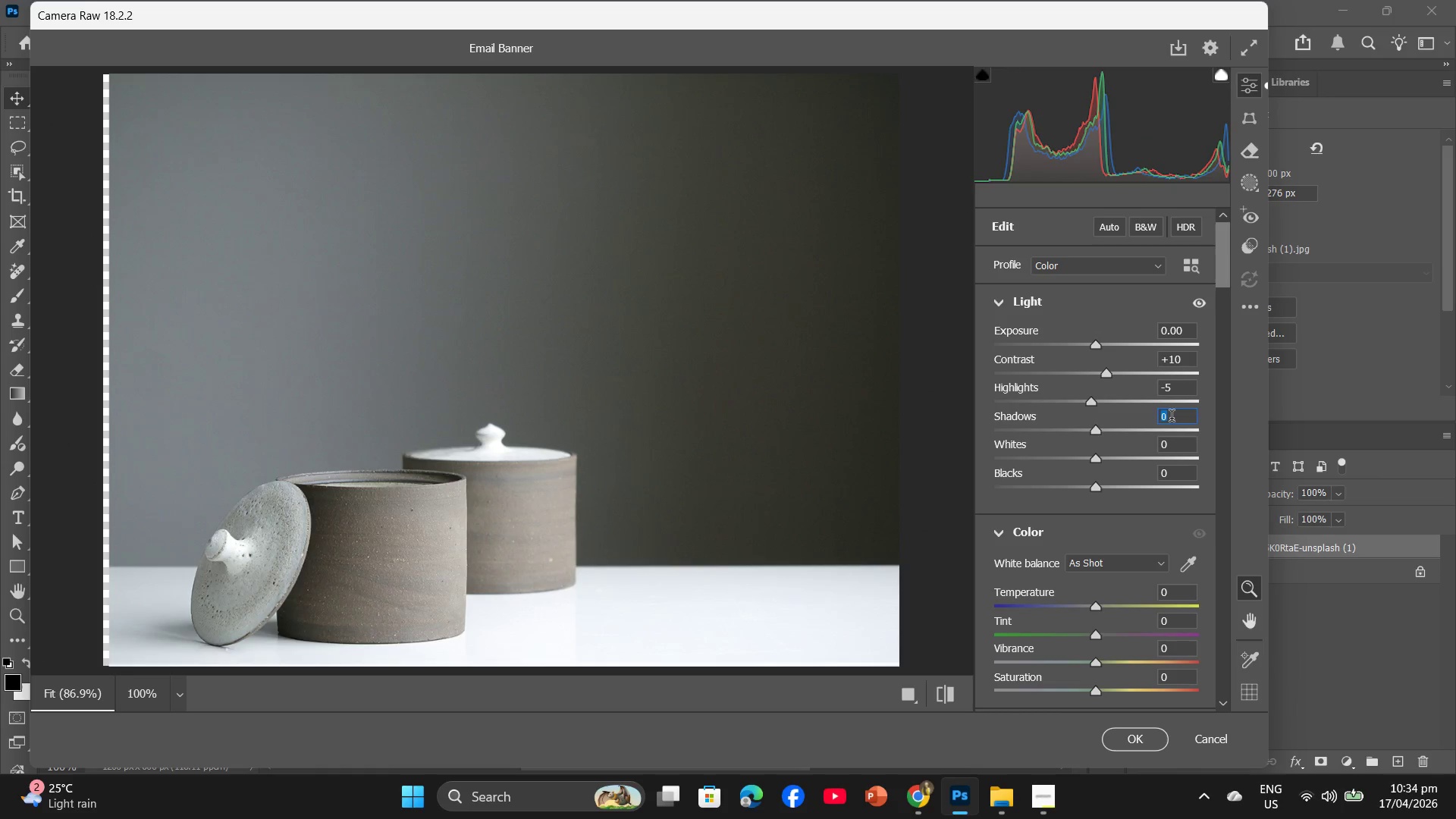 
key(Numpad5)
 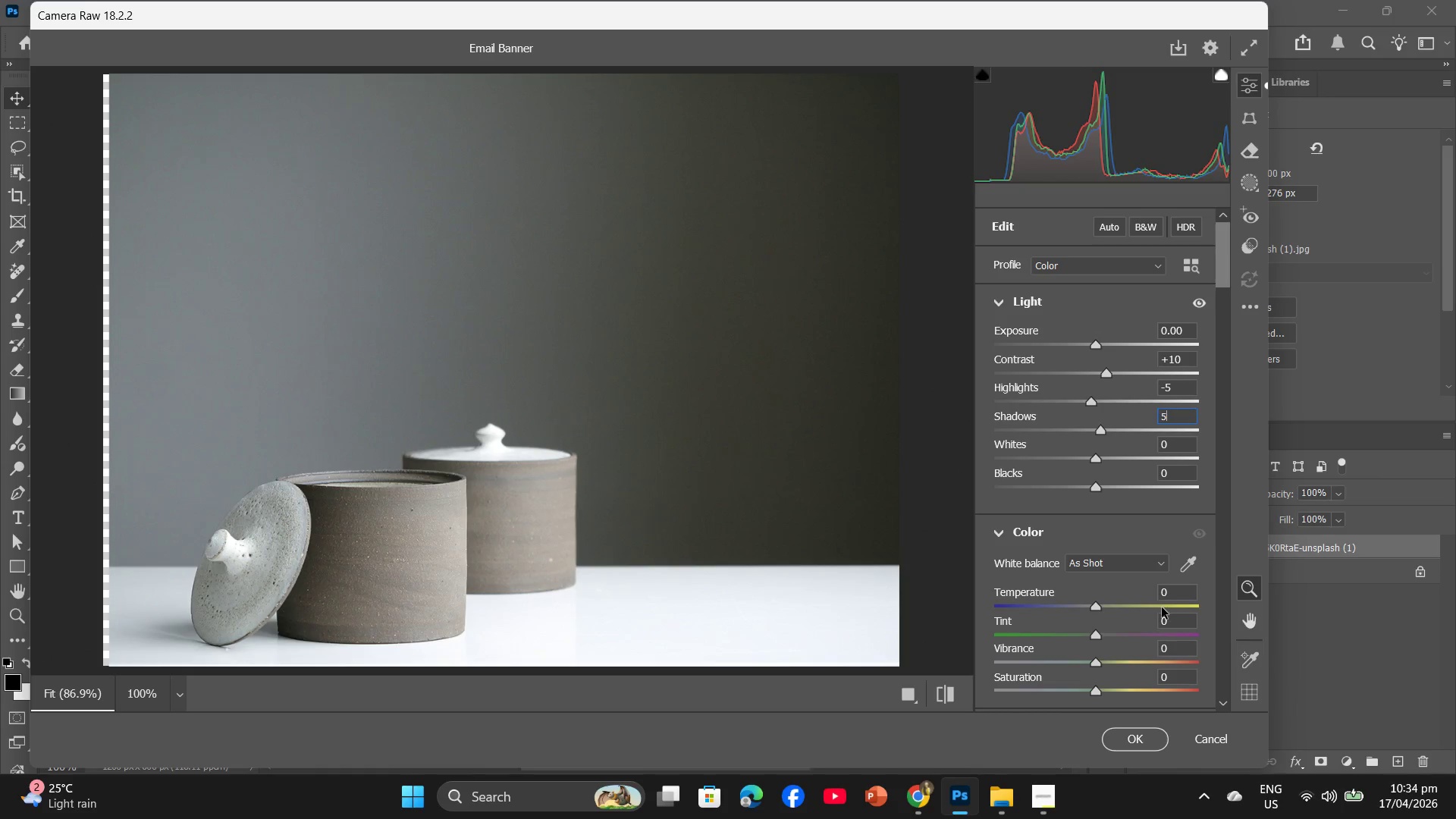 
left_click([1166, 597])
 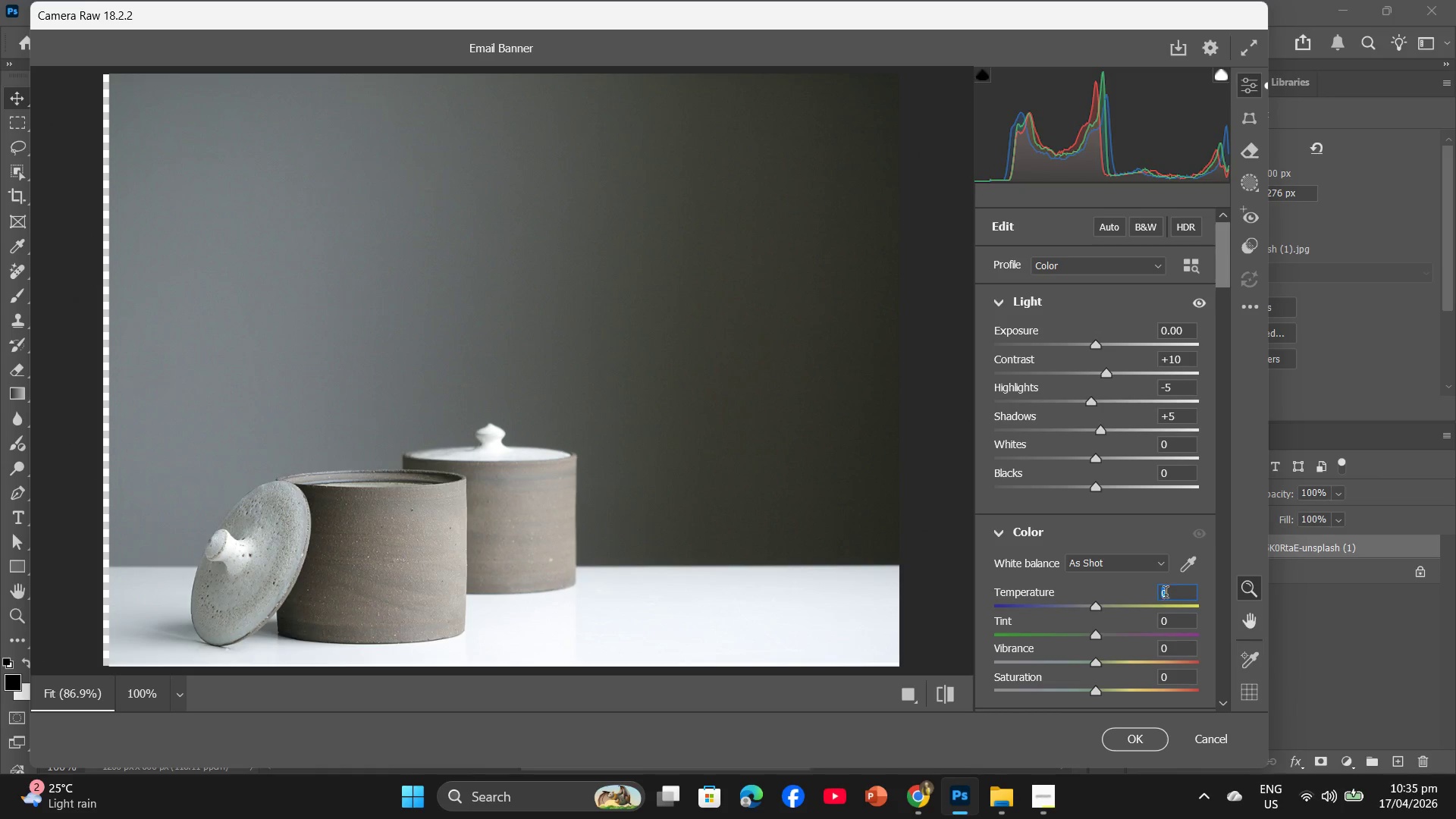 
key(Minus)
 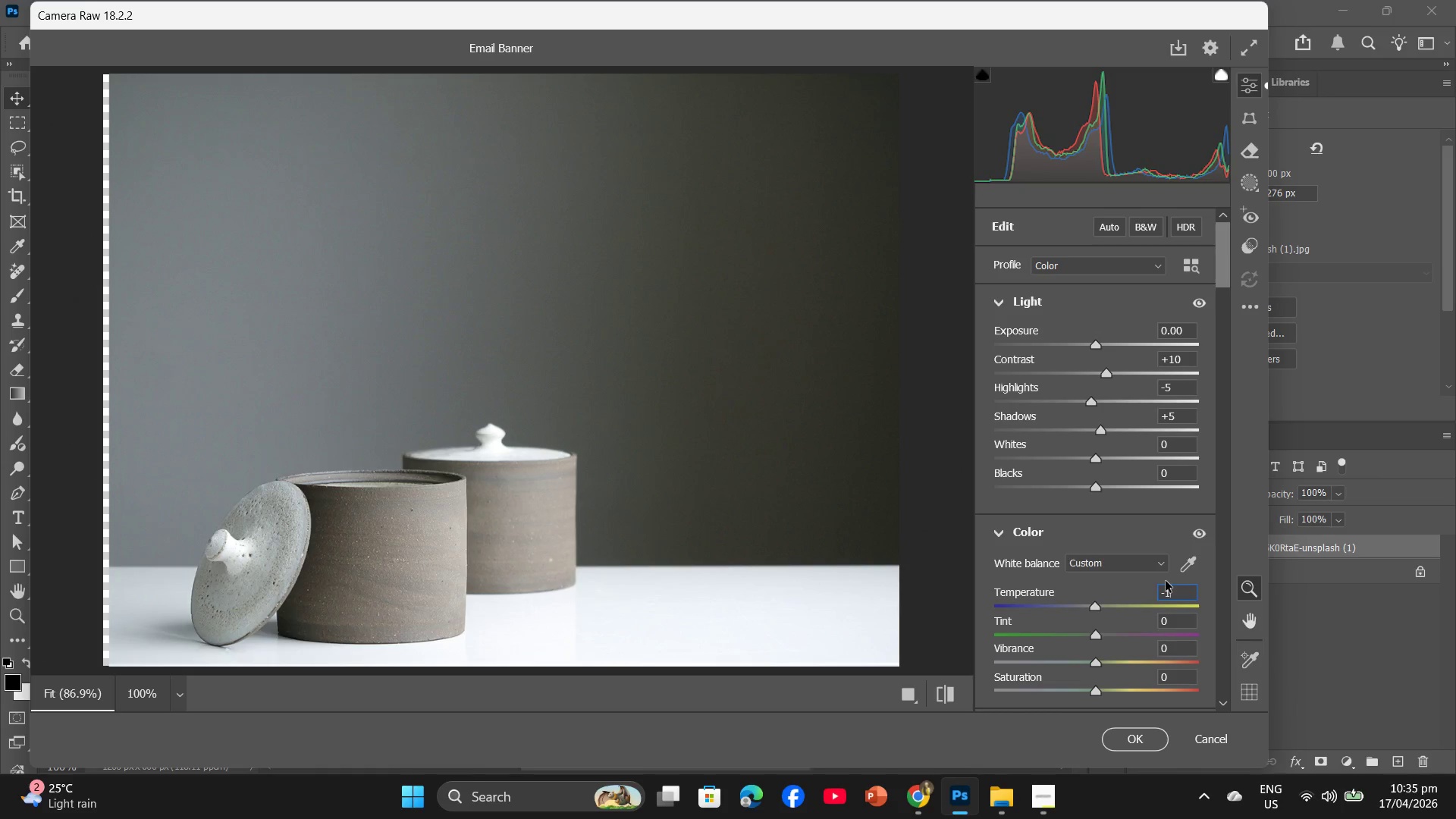 
key(Numpad1)
 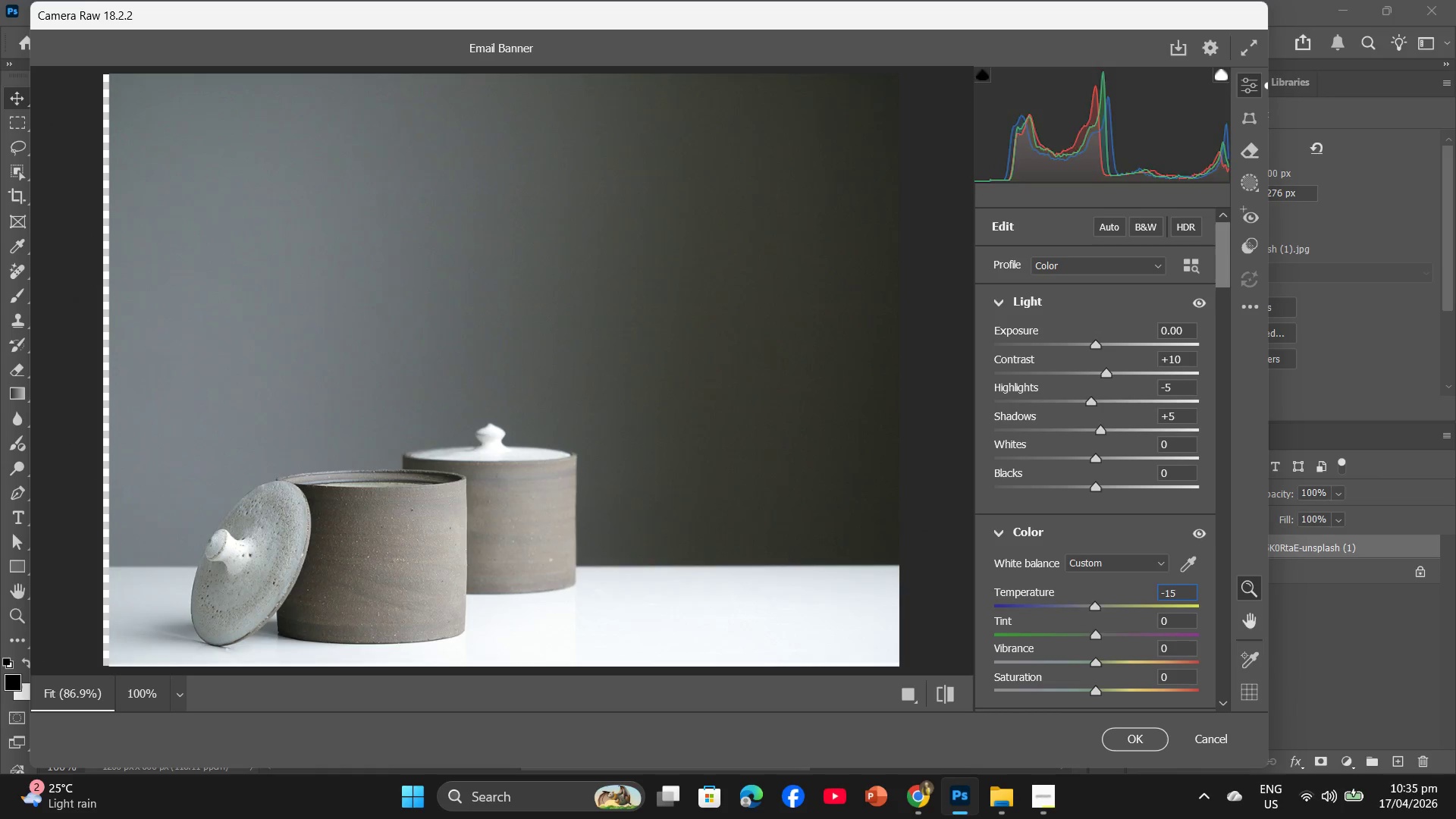 
key(Numpad5)
 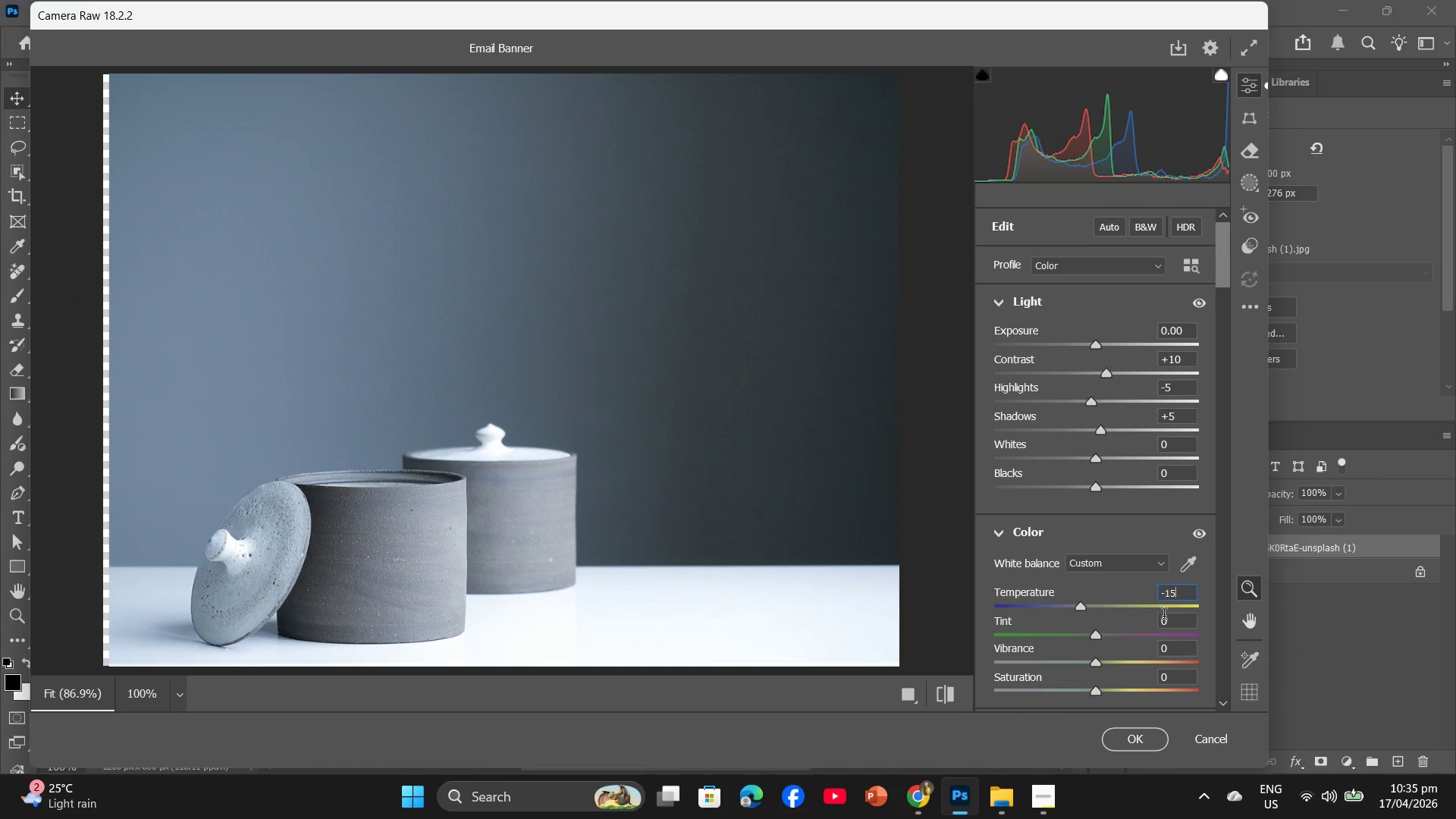 
left_click([1166, 628])
 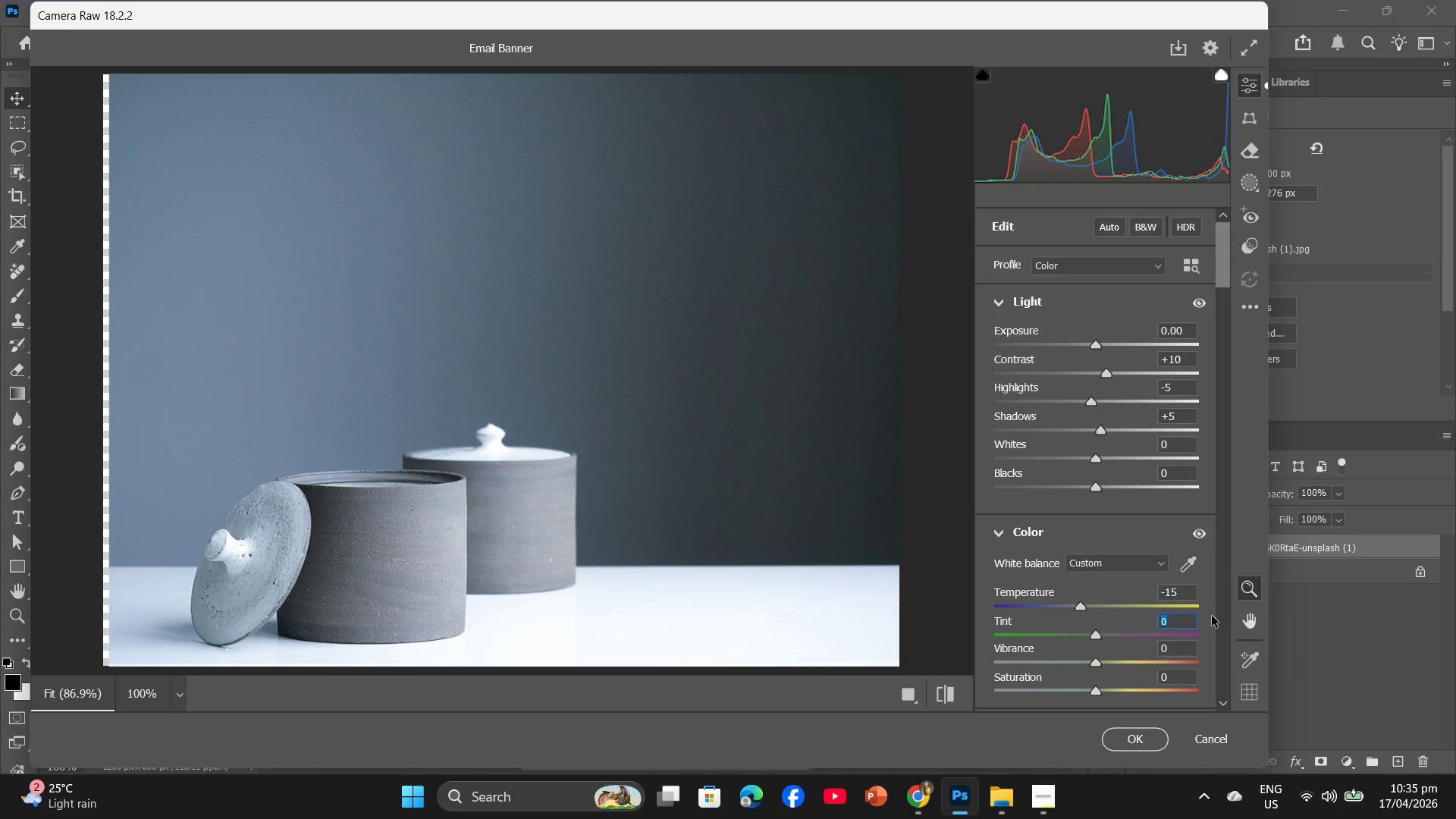 
key(Minus)
 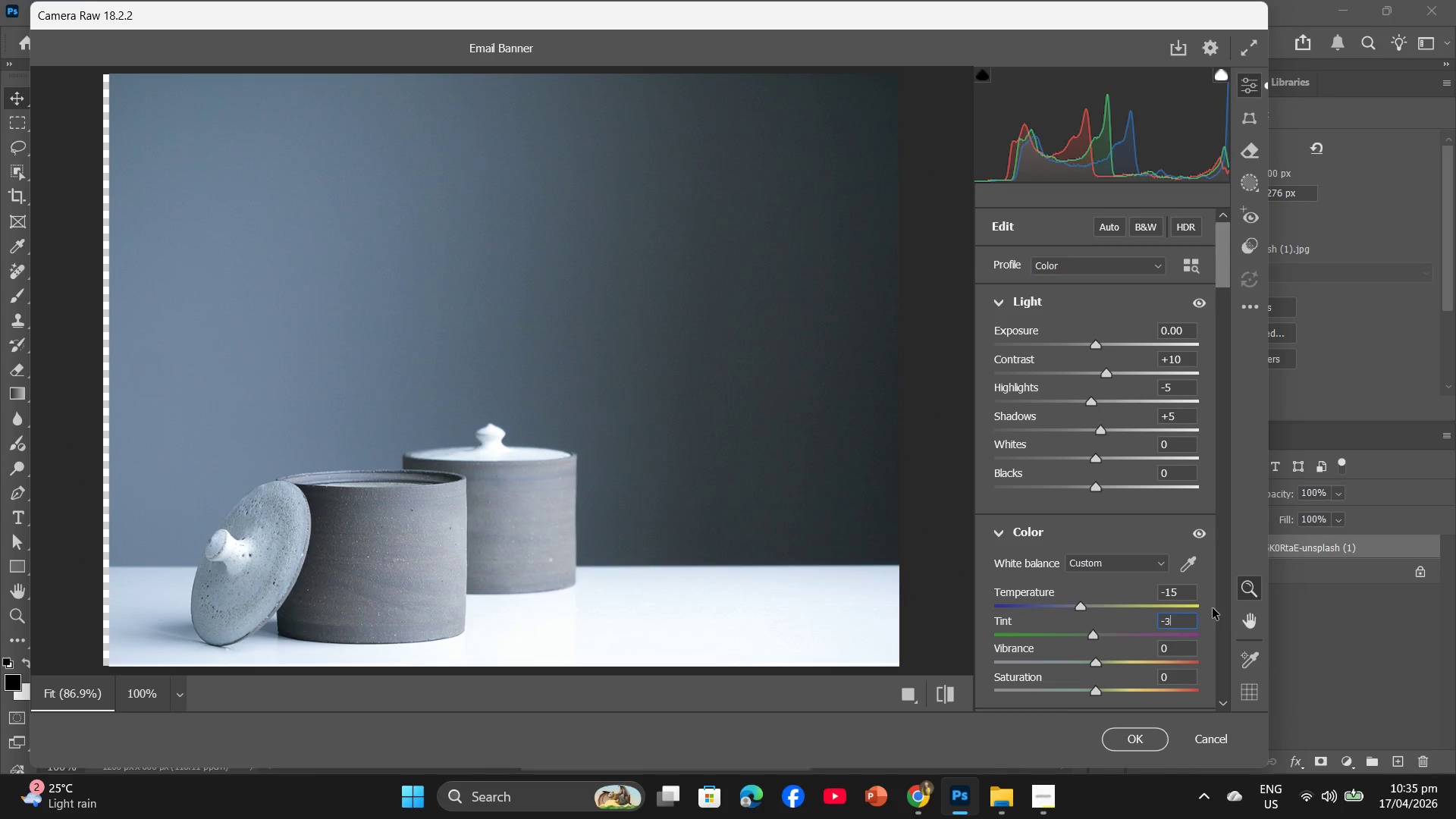 
key(Numpad3)
 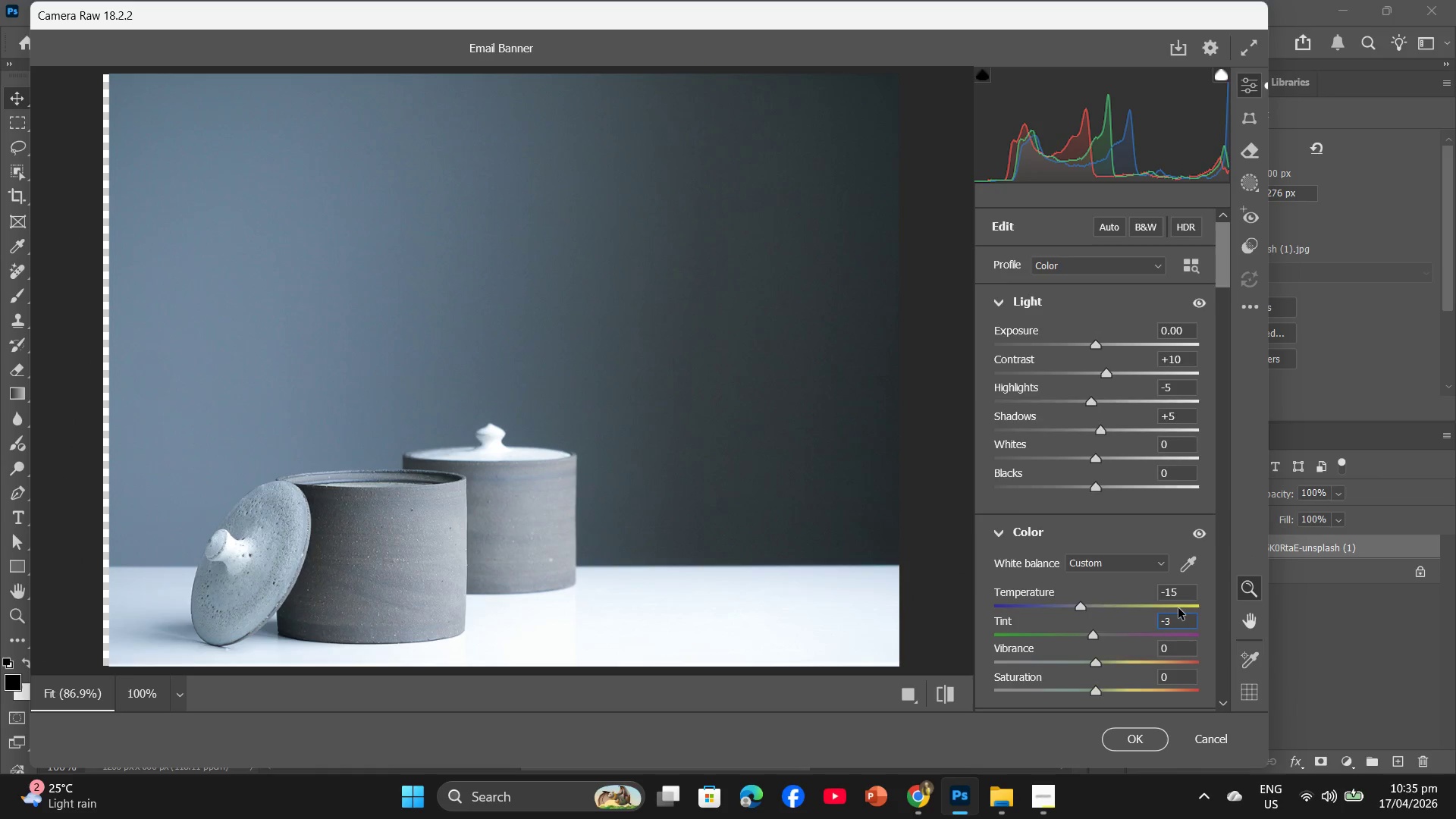 
scroll: coordinate [1161, 610], scroll_direction: down, amount: 2.0
 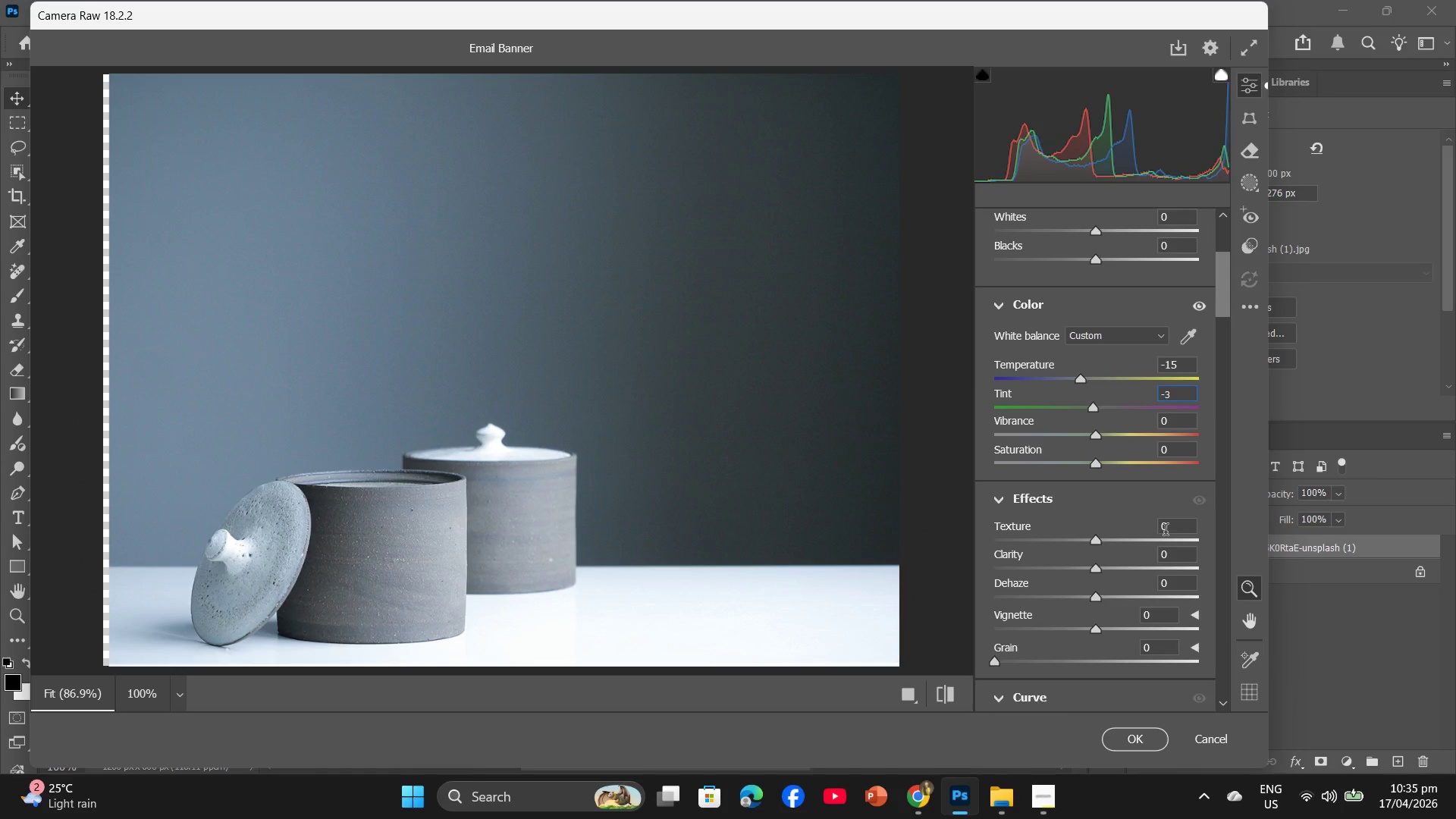 
left_click([1166, 532])
 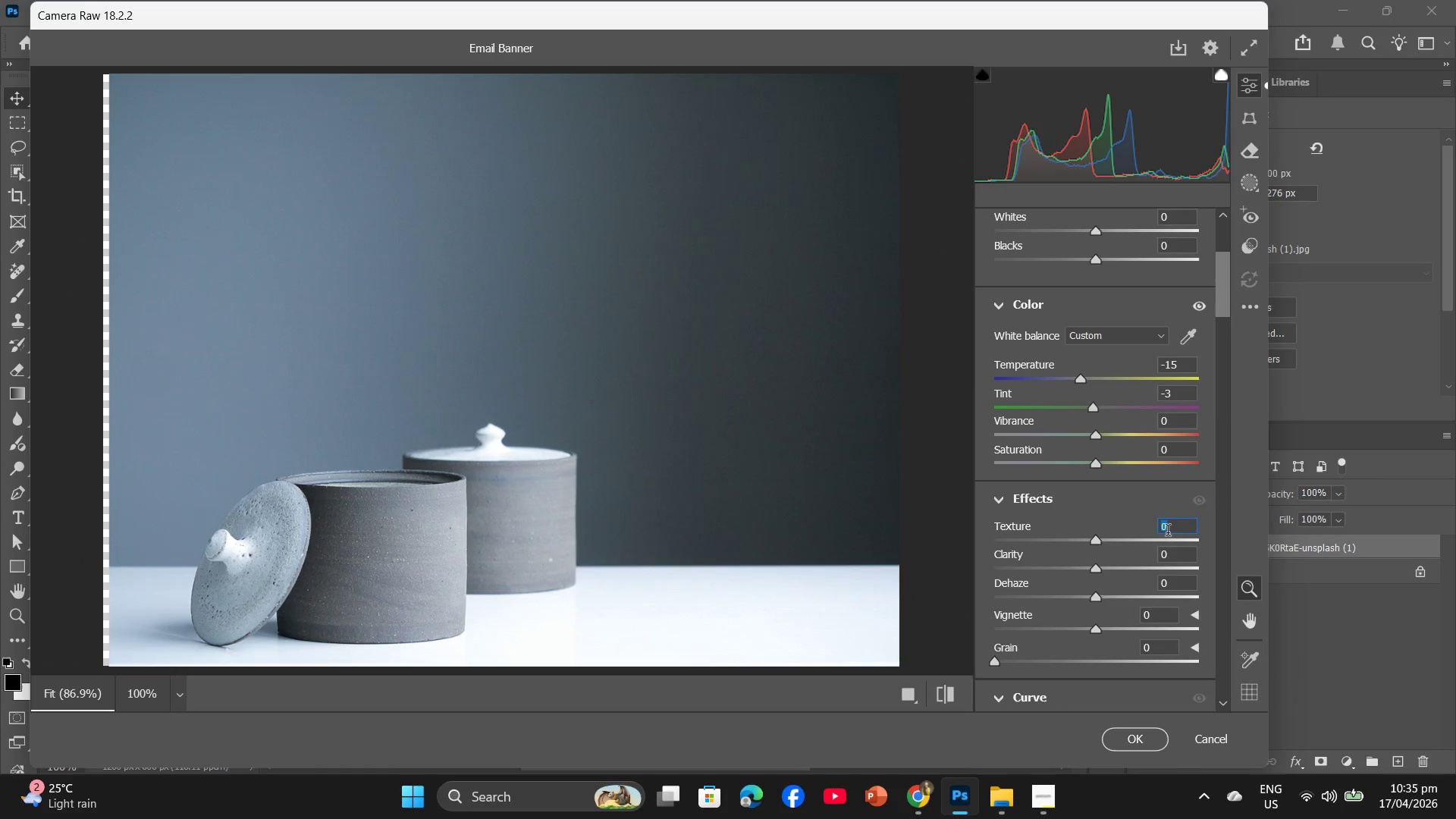 
key(Numpad1)
 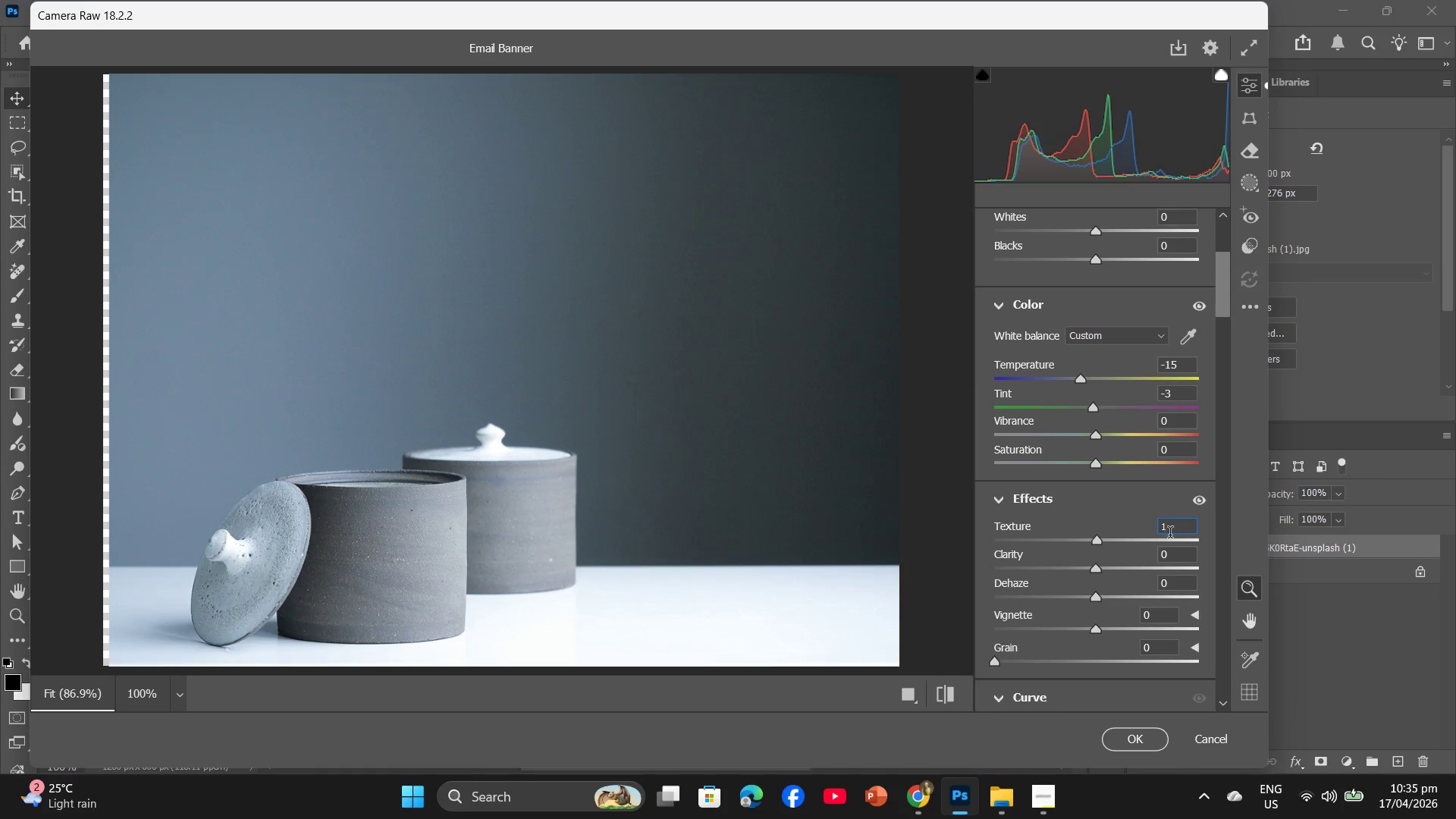 
key(Numpad0)
 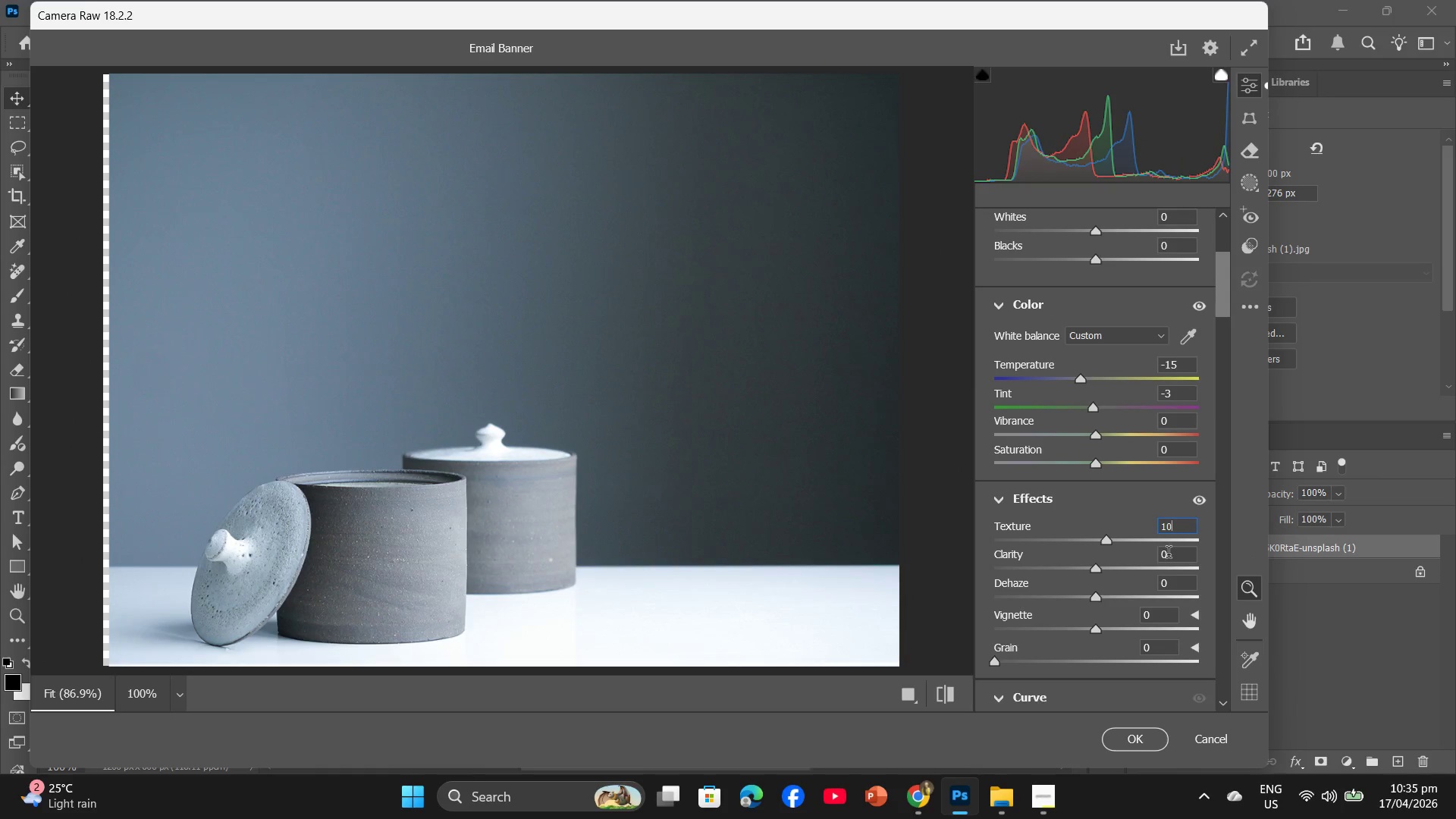 
left_click([1167, 558])
 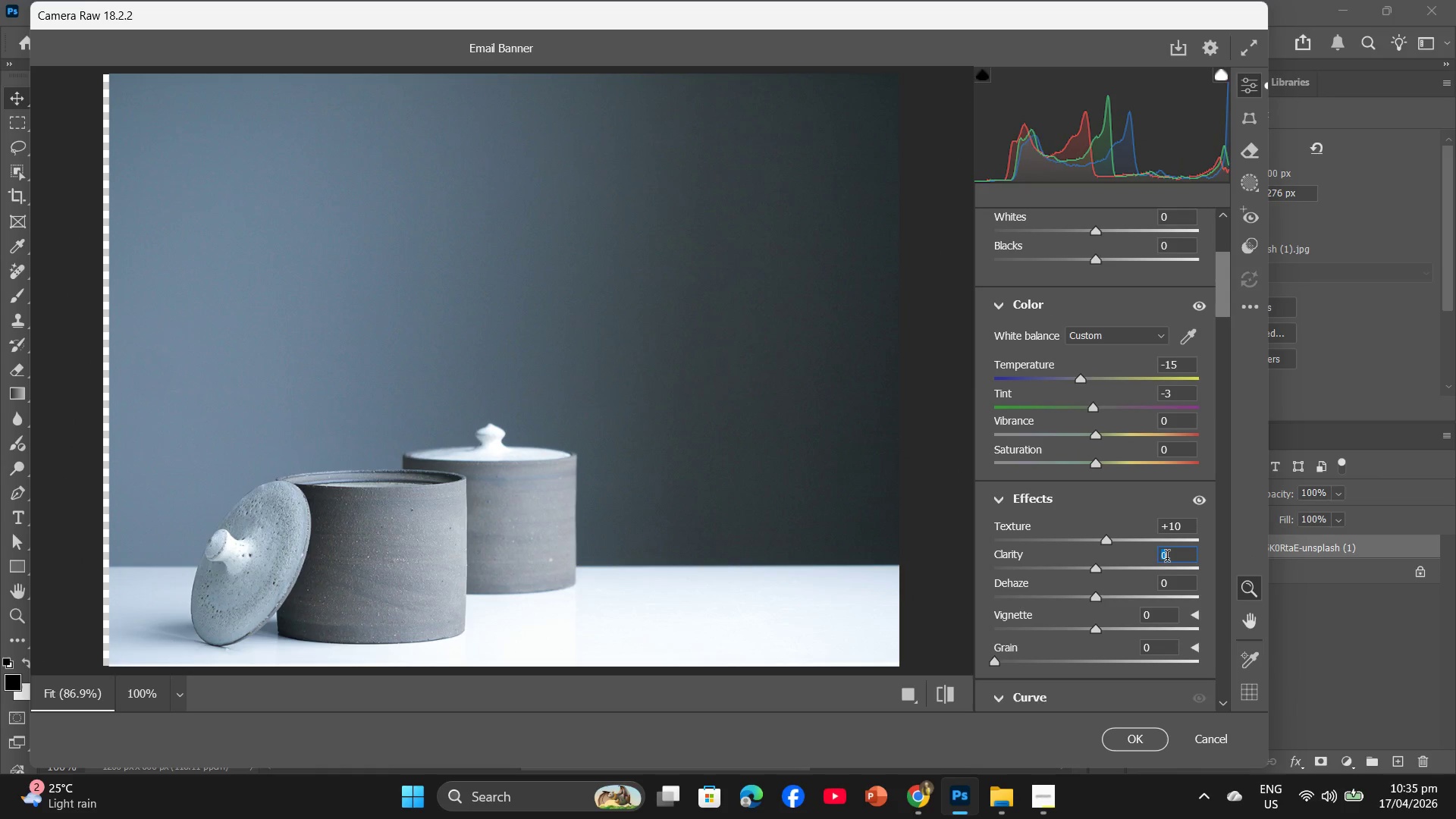 
key(Numpad1)
 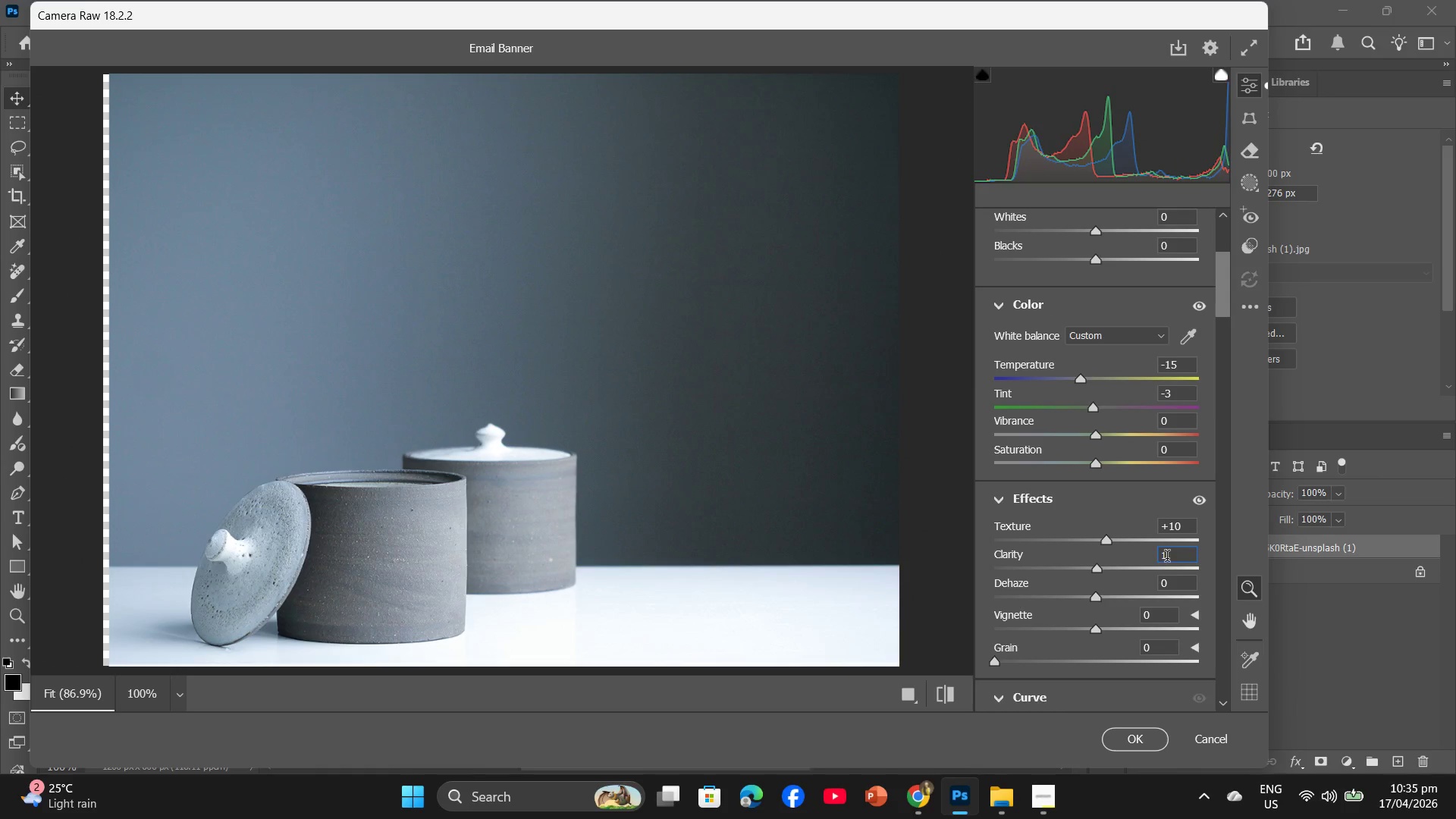 
key(Numpad0)
 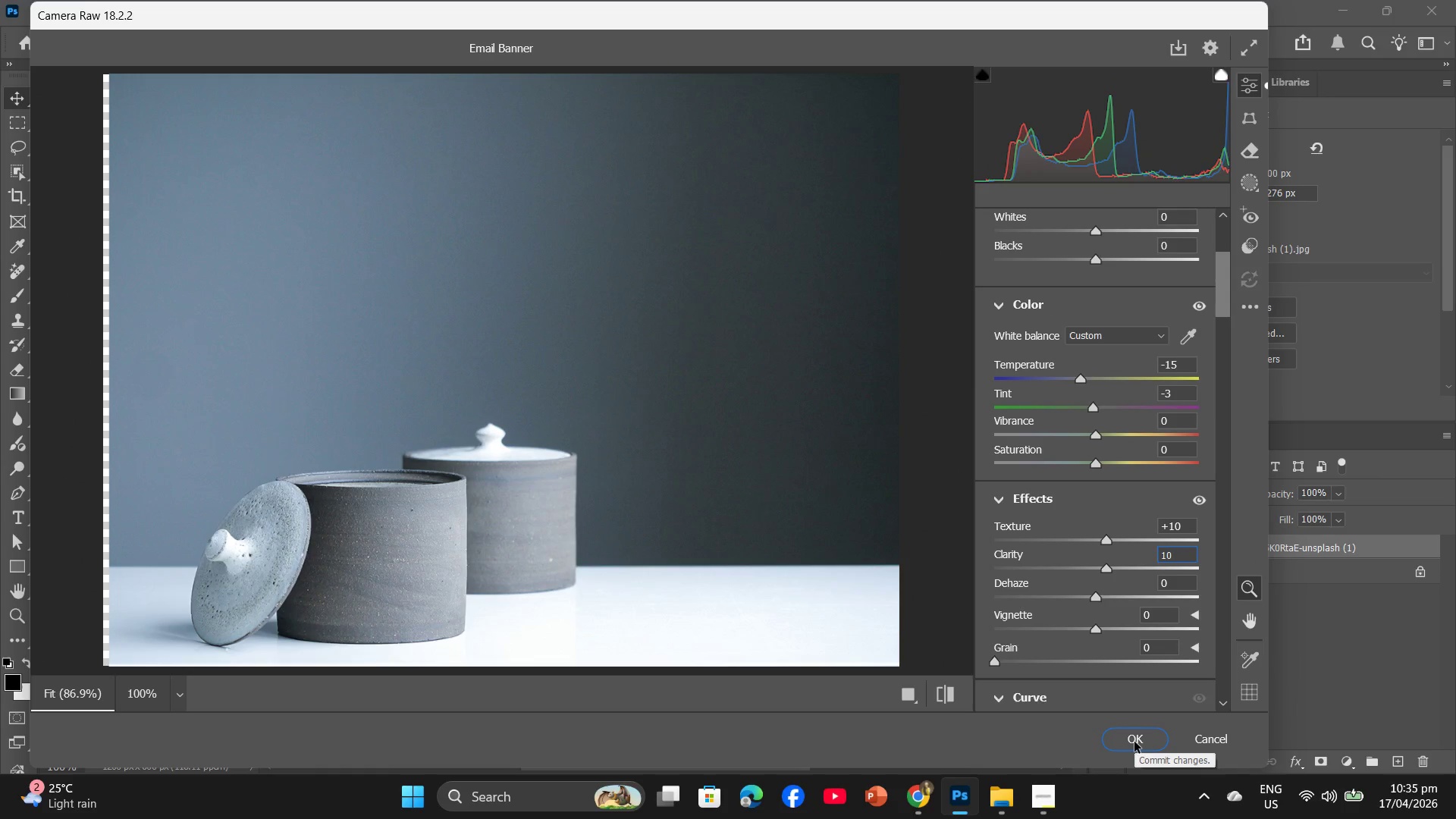 
left_click([1134, 742])
 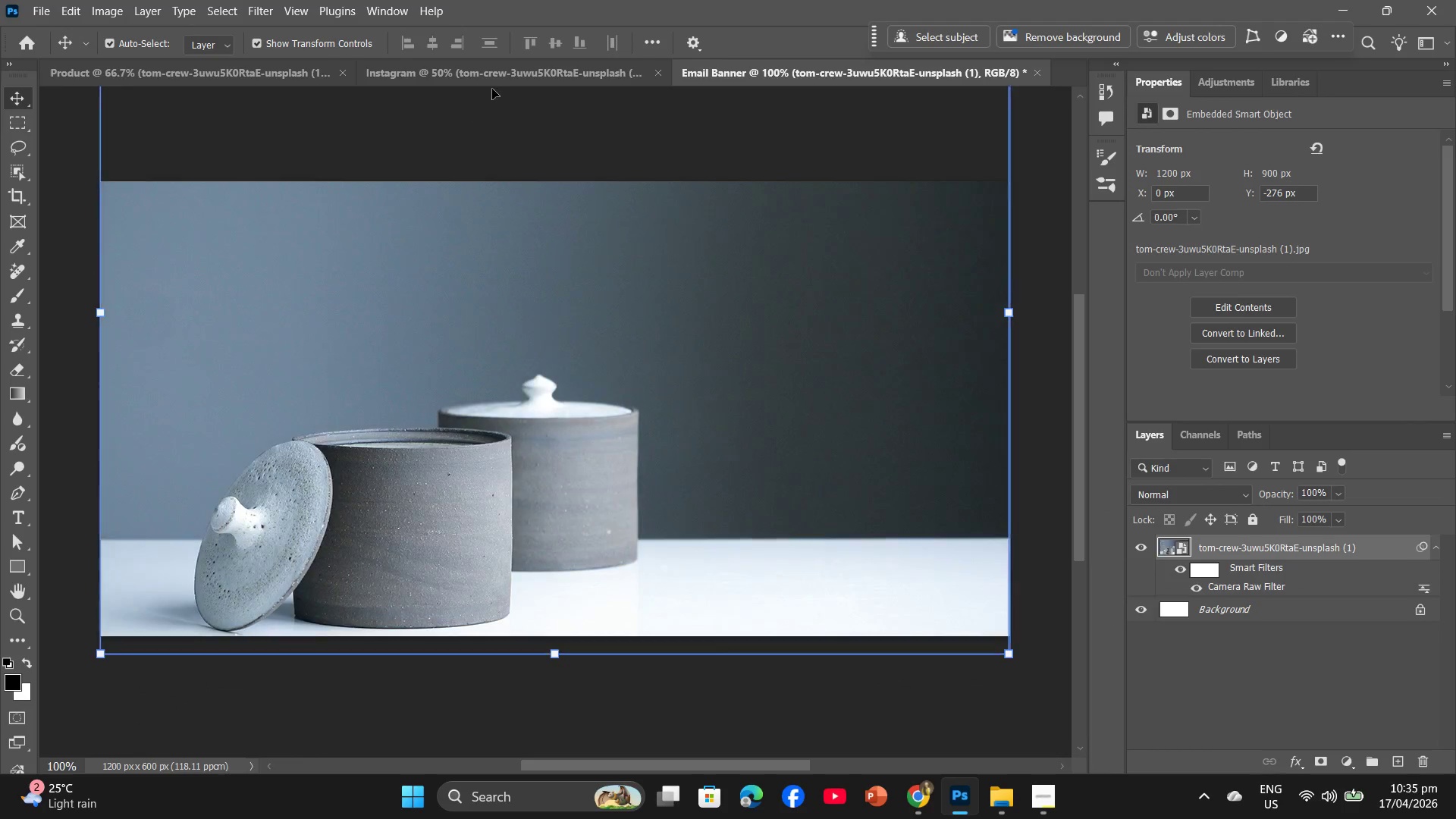 
left_click([497, 85])
 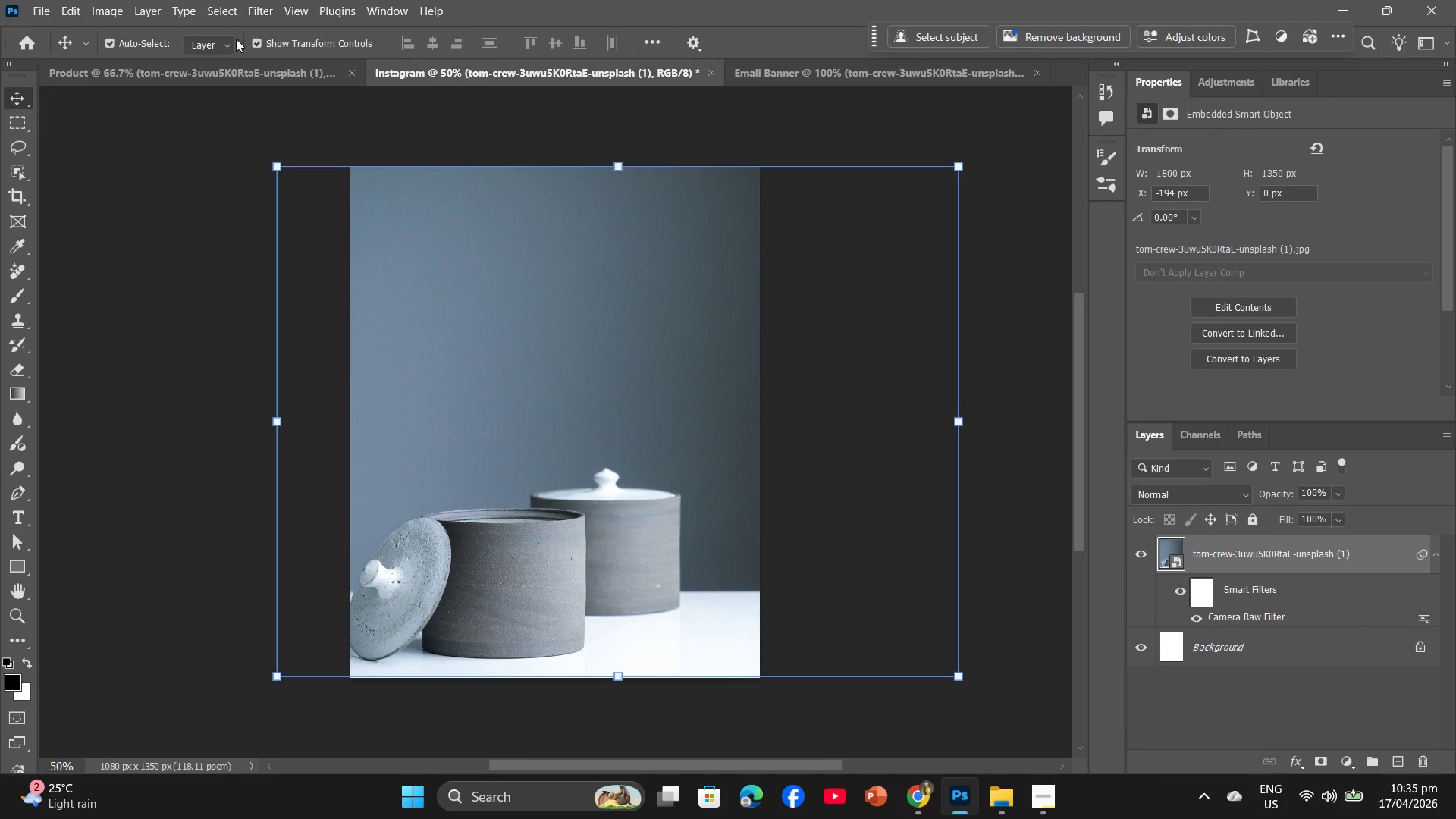 
left_click([231, 71])
 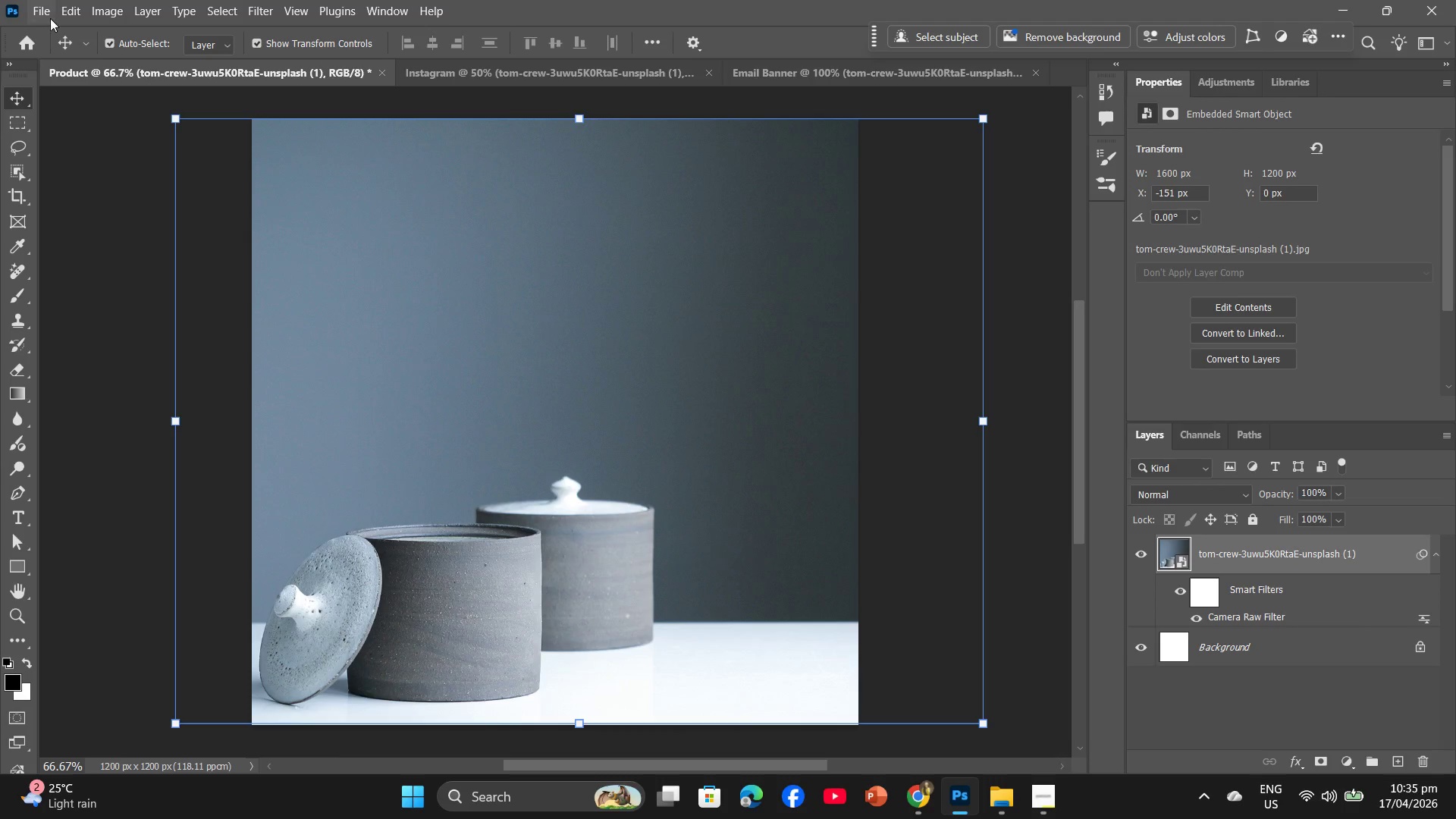 
left_click([41, 5])
 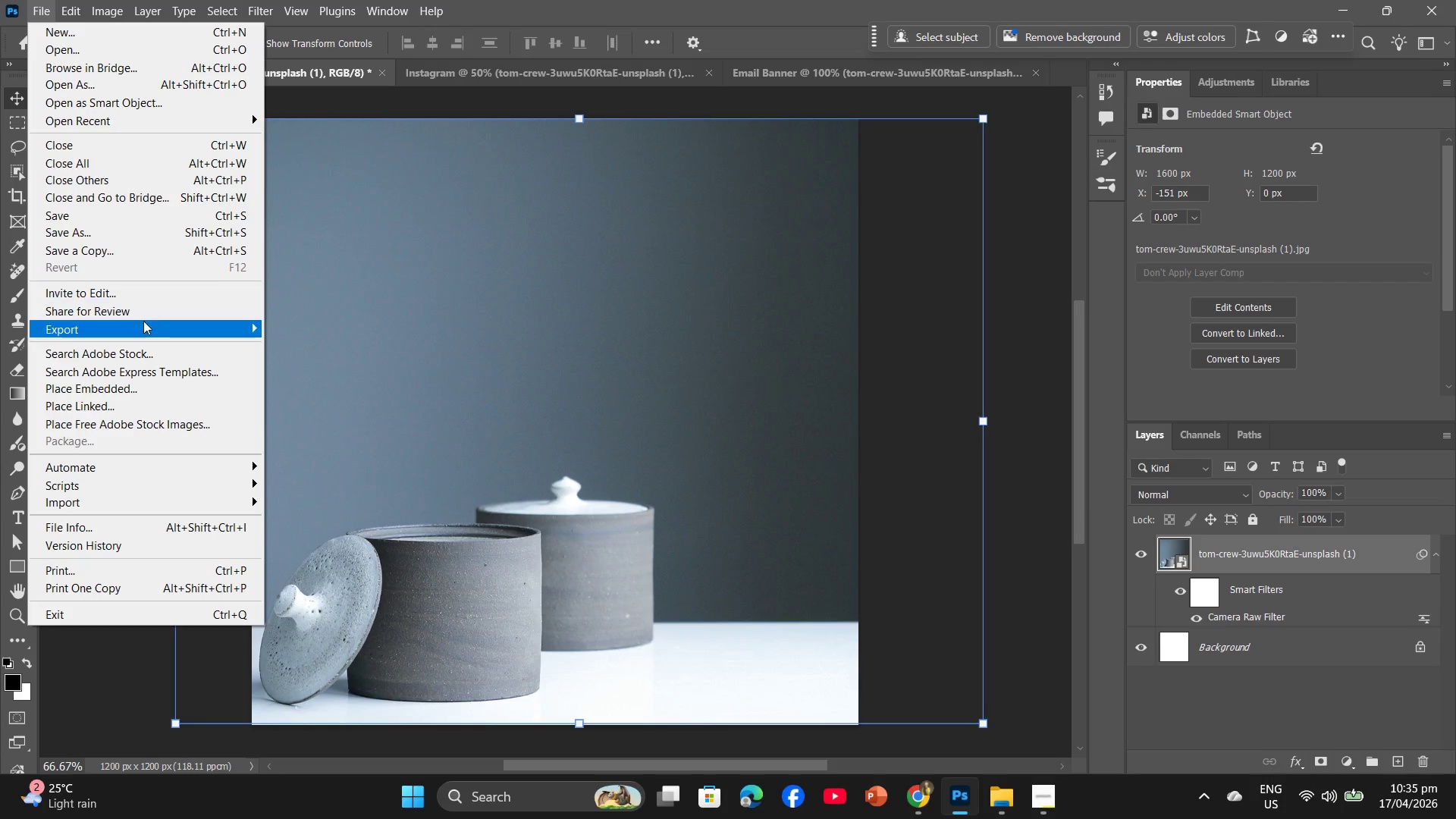 
left_click([299, 347])
 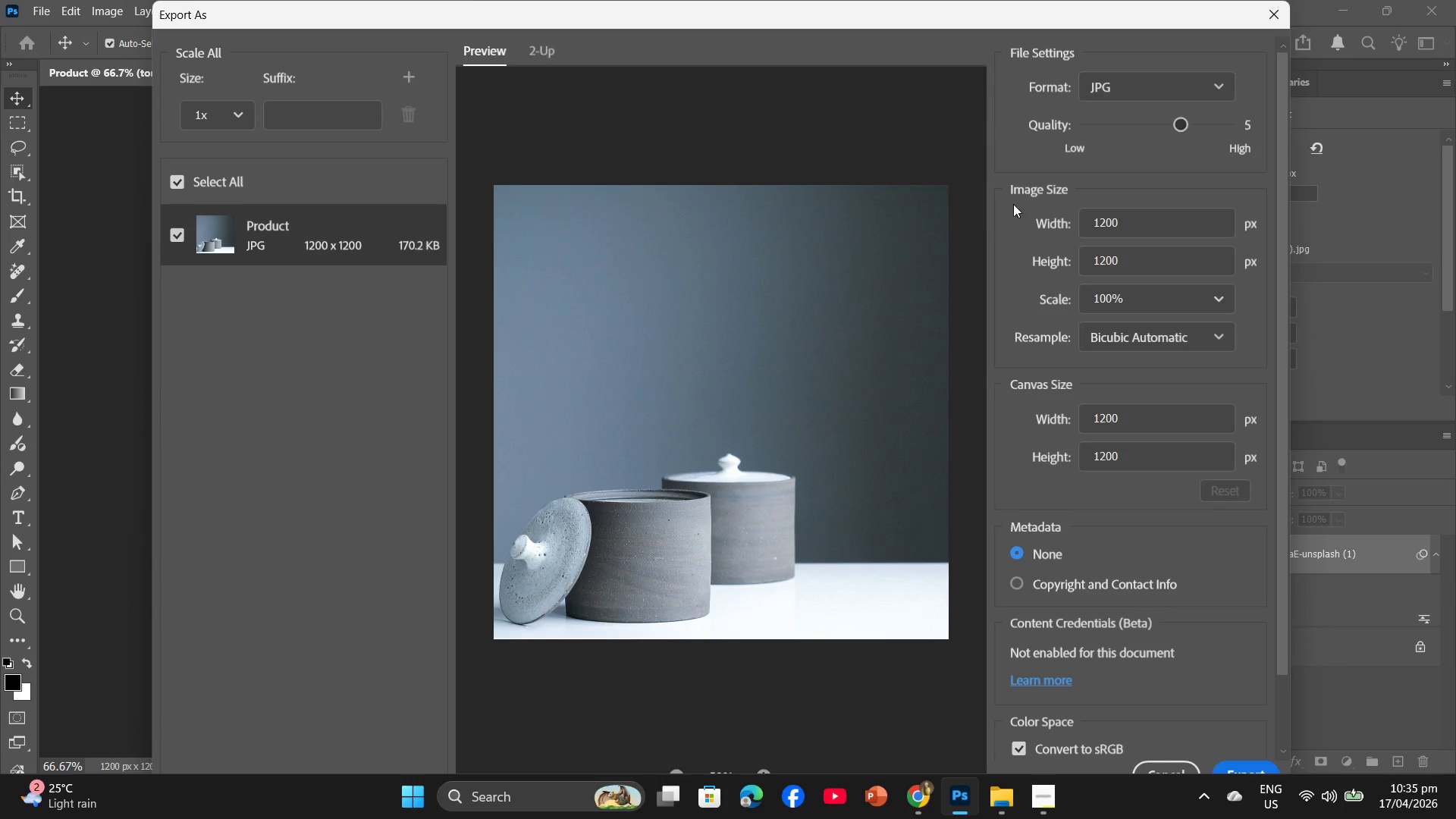 
left_click_drag(start_coordinate=[1184, 122], to_coordinate=[1200, 122])
 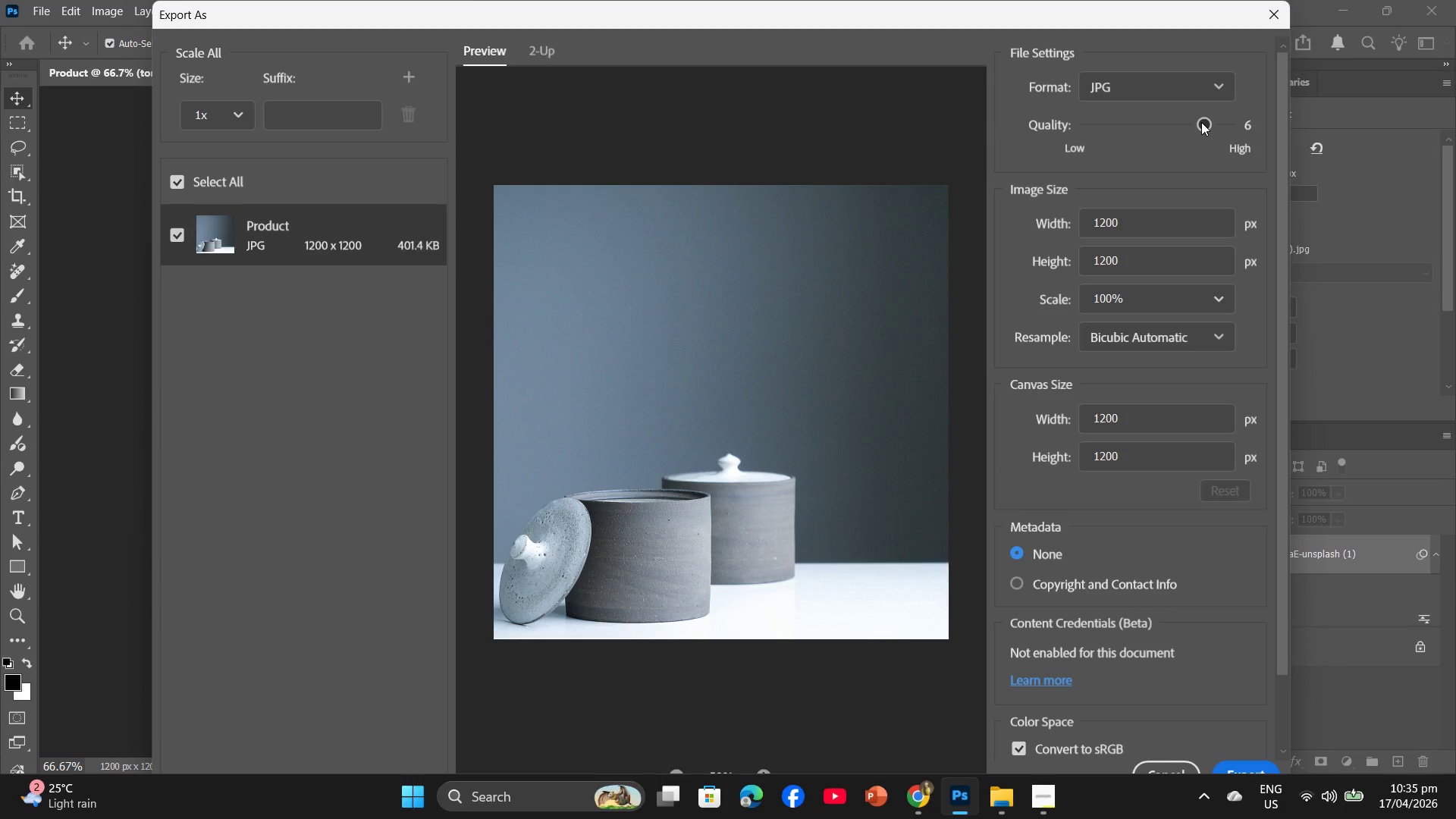 
left_click([1201, 122])
 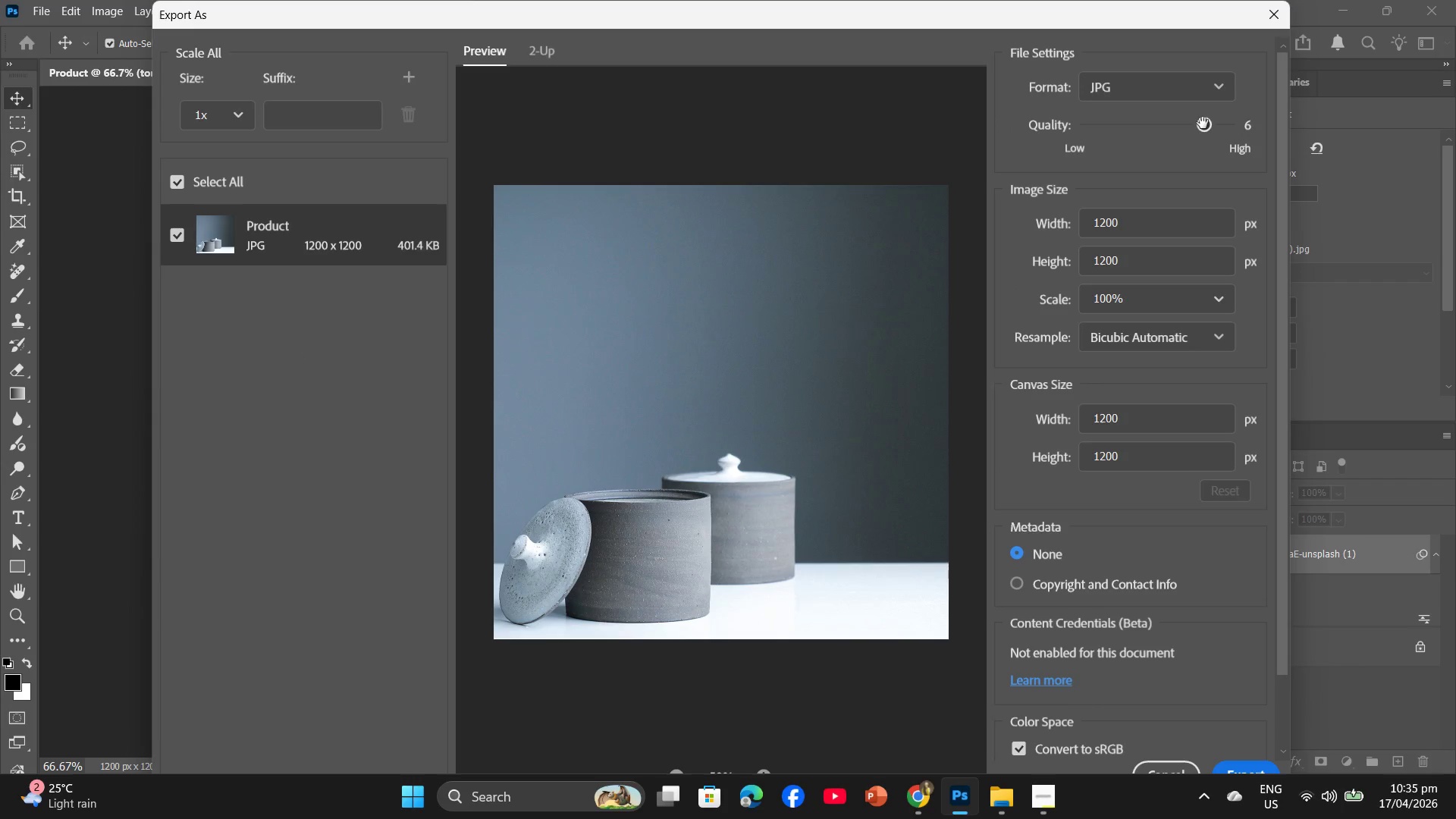 
left_click_drag(start_coordinate=[1203, 123], to_coordinate=[1186, 128])
 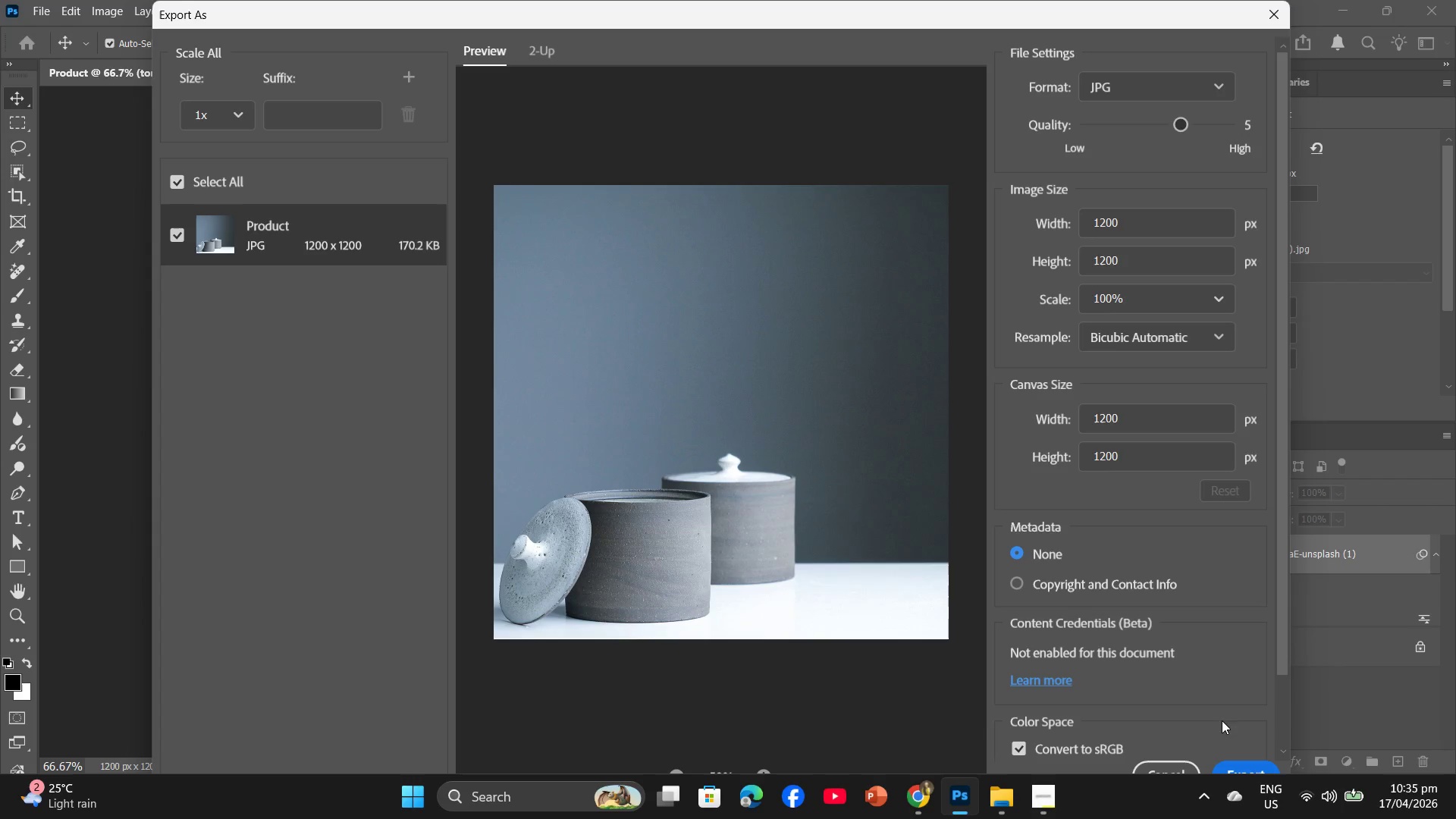 
left_click([1235, 773])
 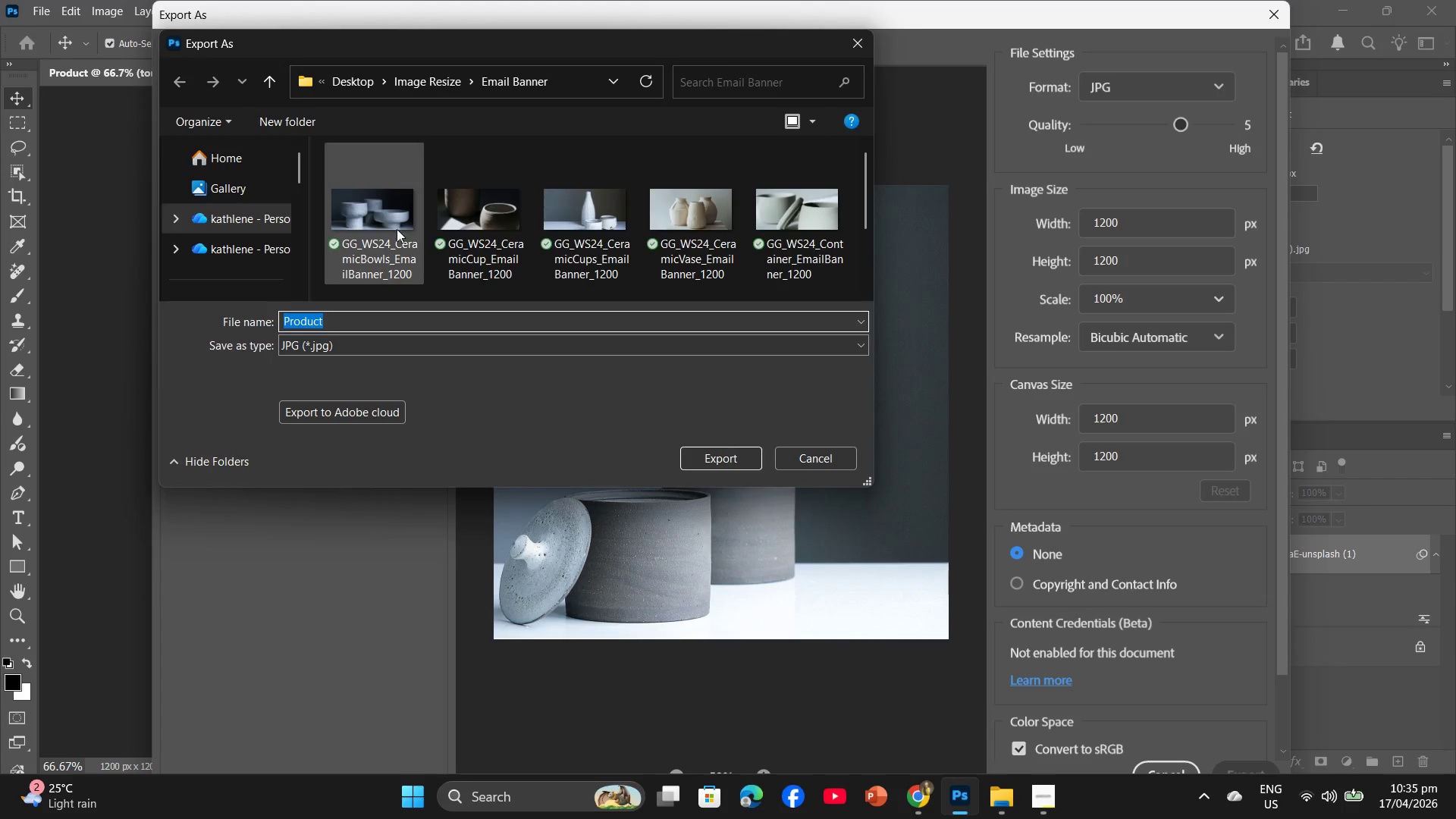 
left_click([442, 80])
 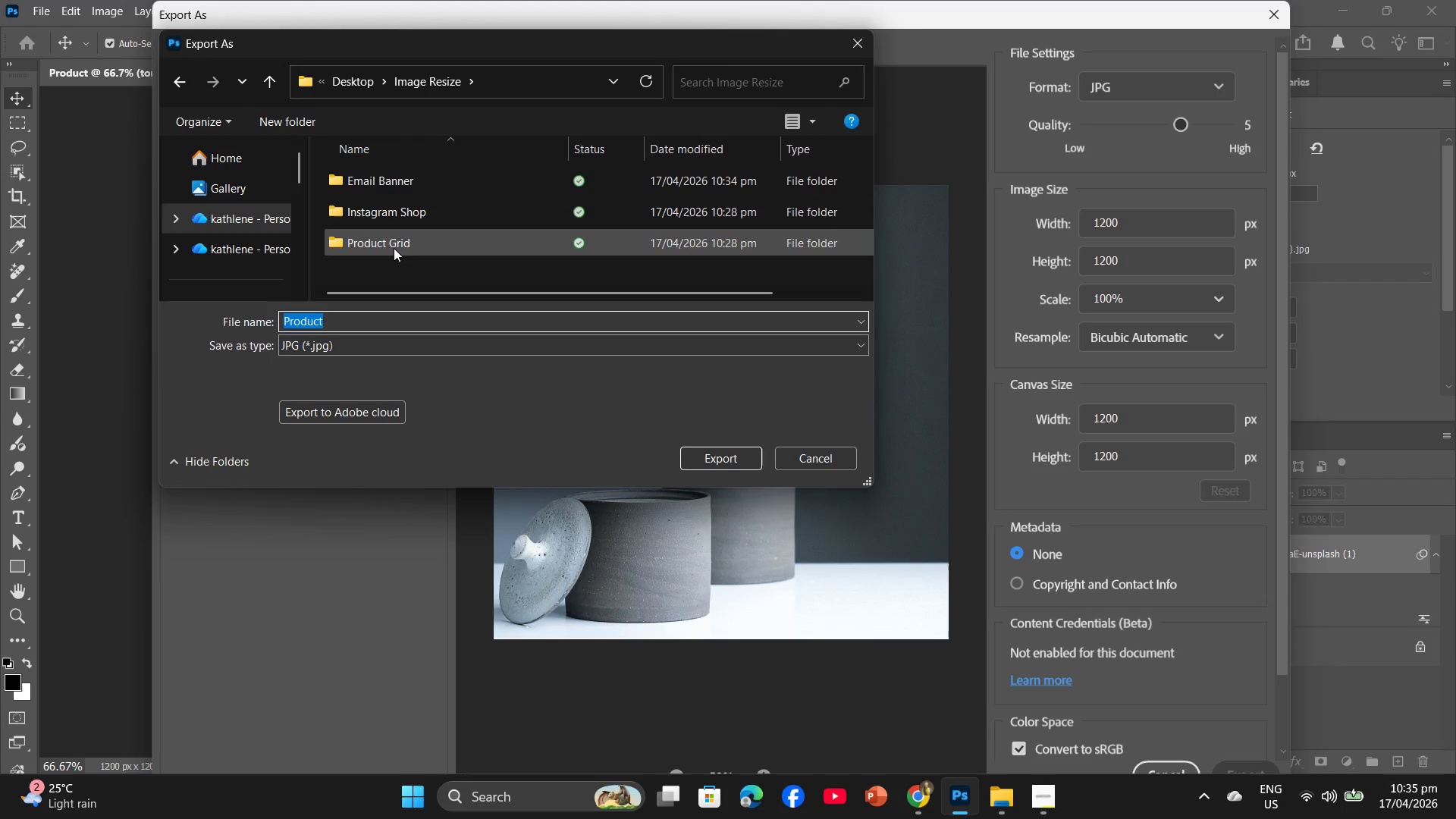 
double_click([394, 248])
 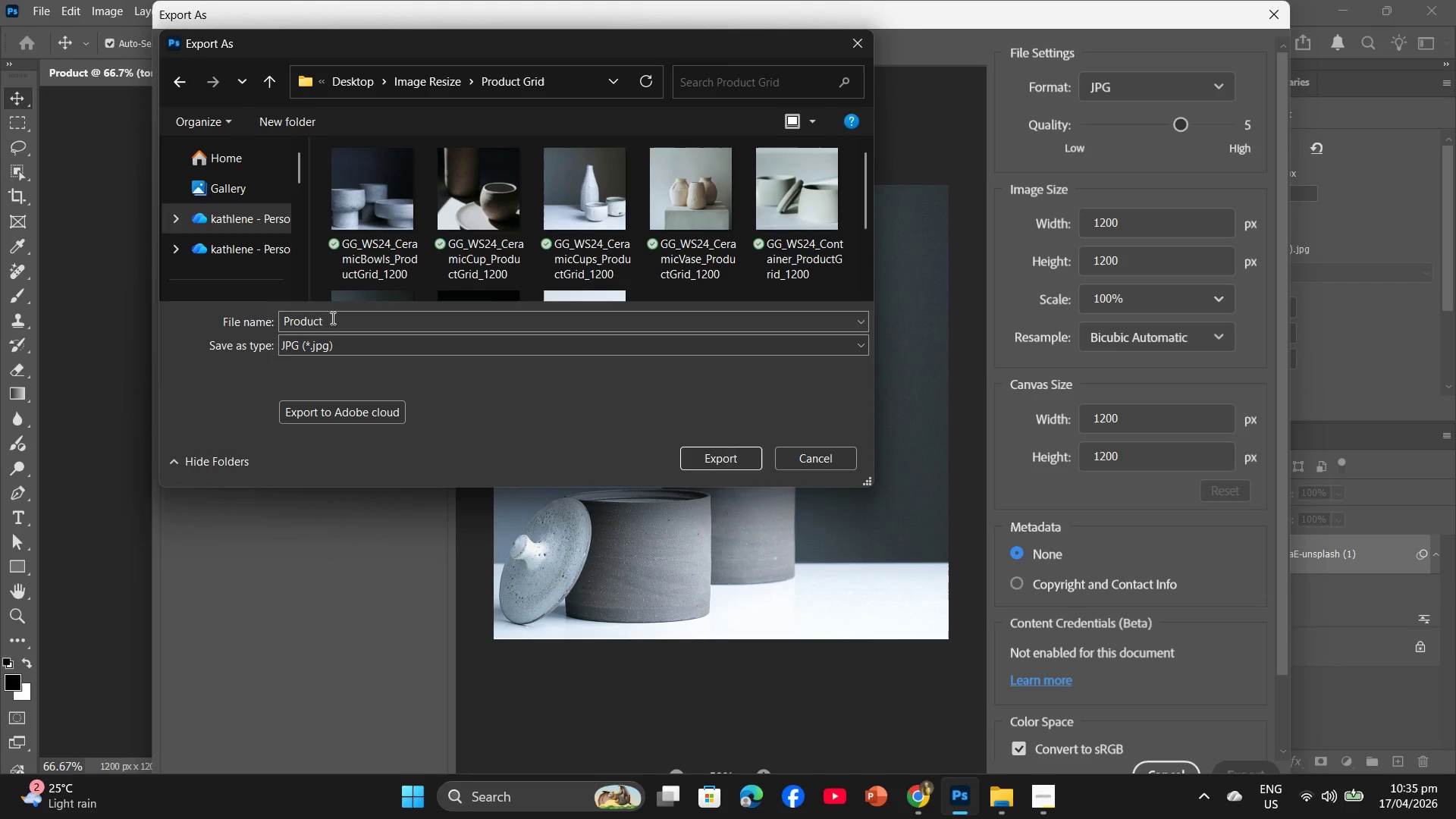 
left_click([331, 318])
 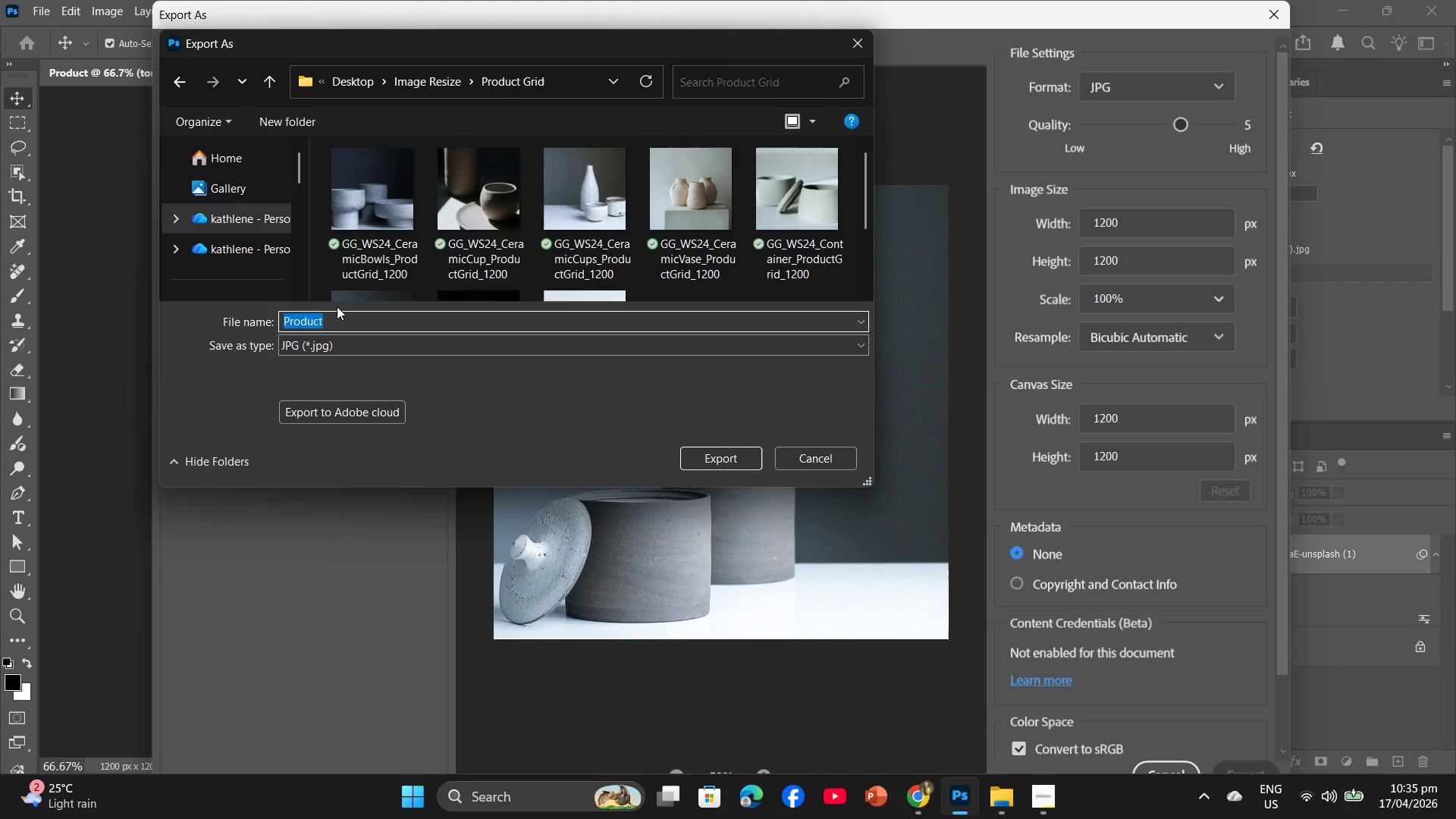 
key(Control+V)
 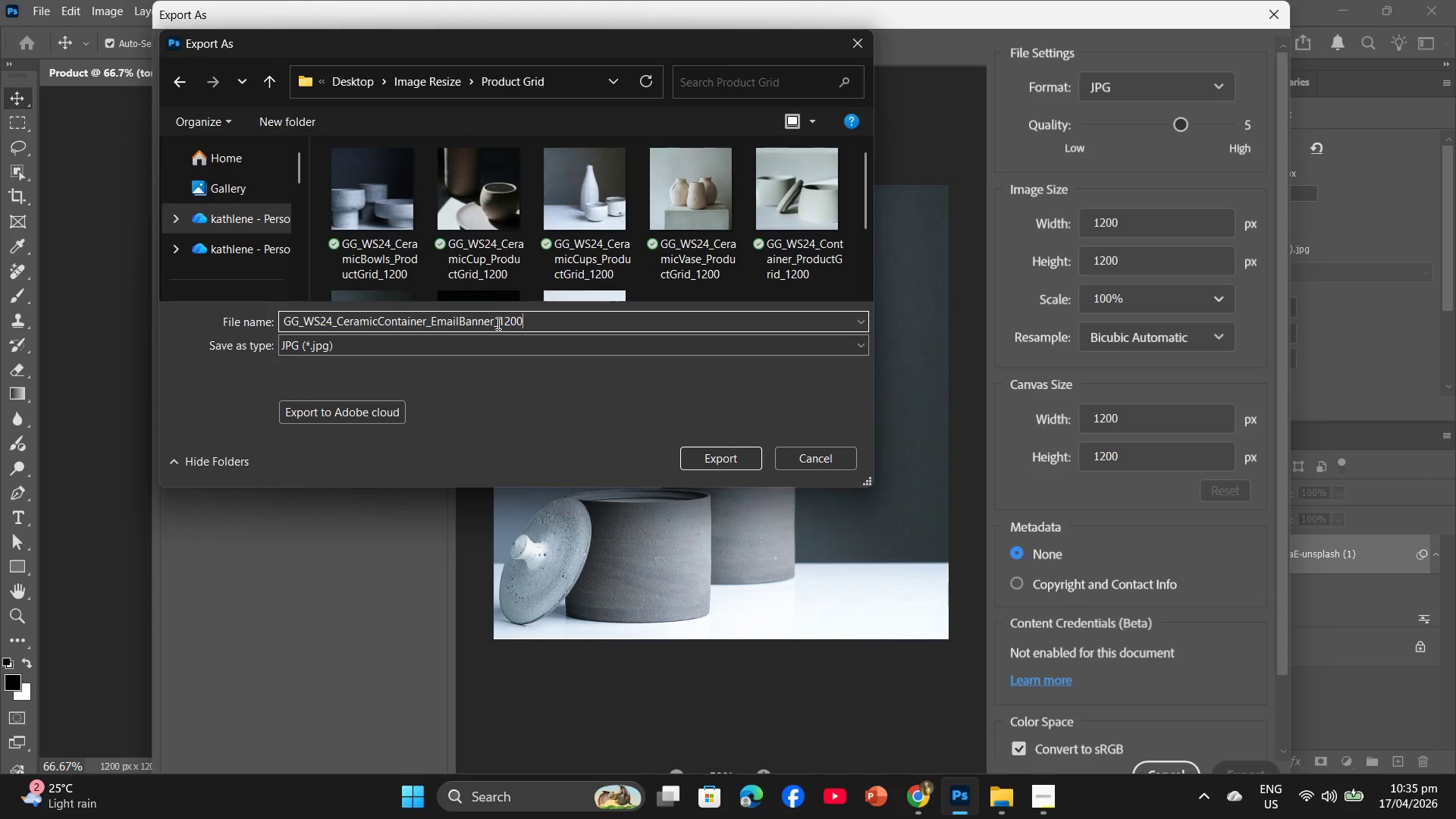 
left_click_drag(start_coordinate=[494, 323], to_coordinate=[431, 327])
 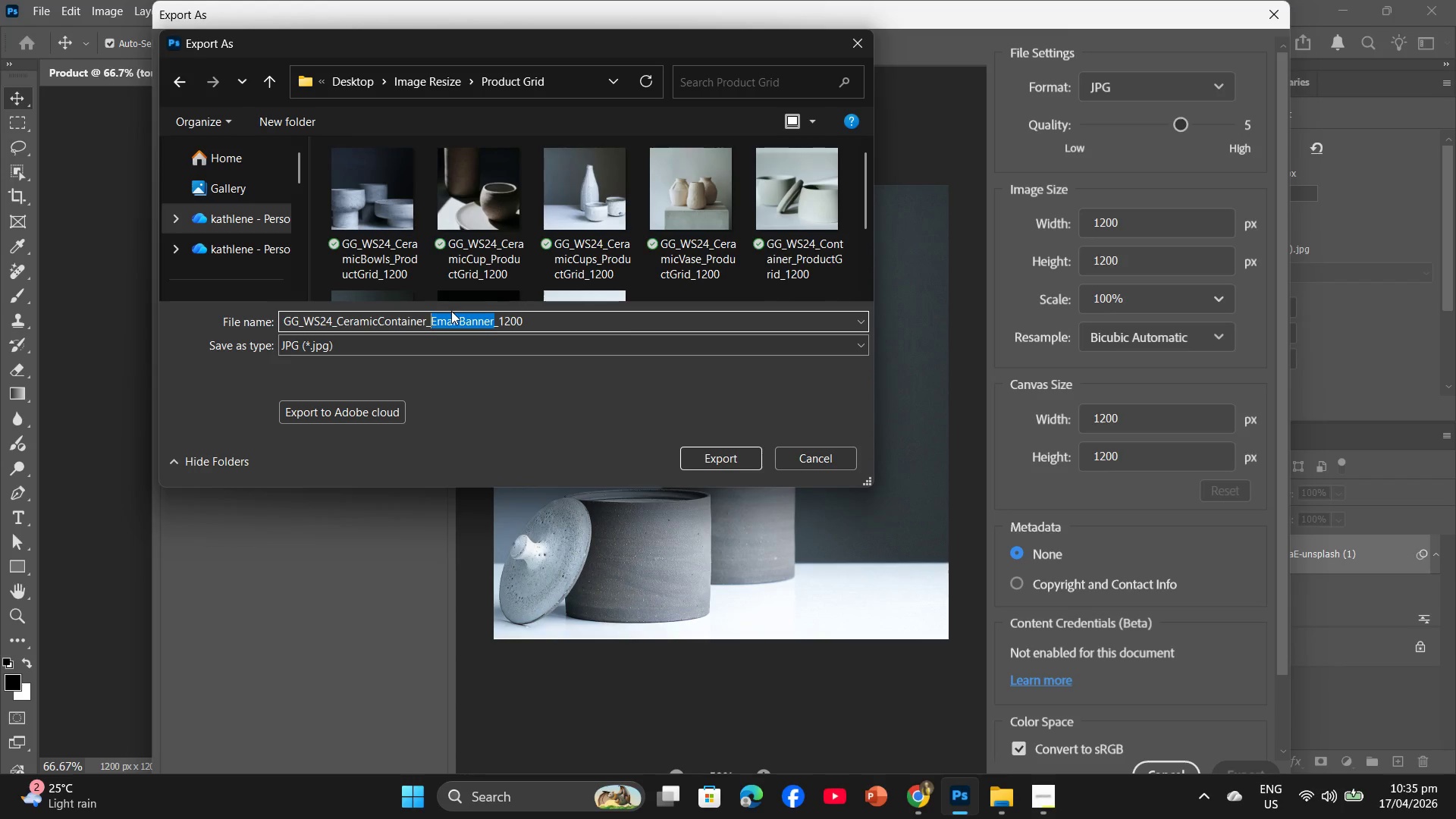 
type(ProductGrid)
 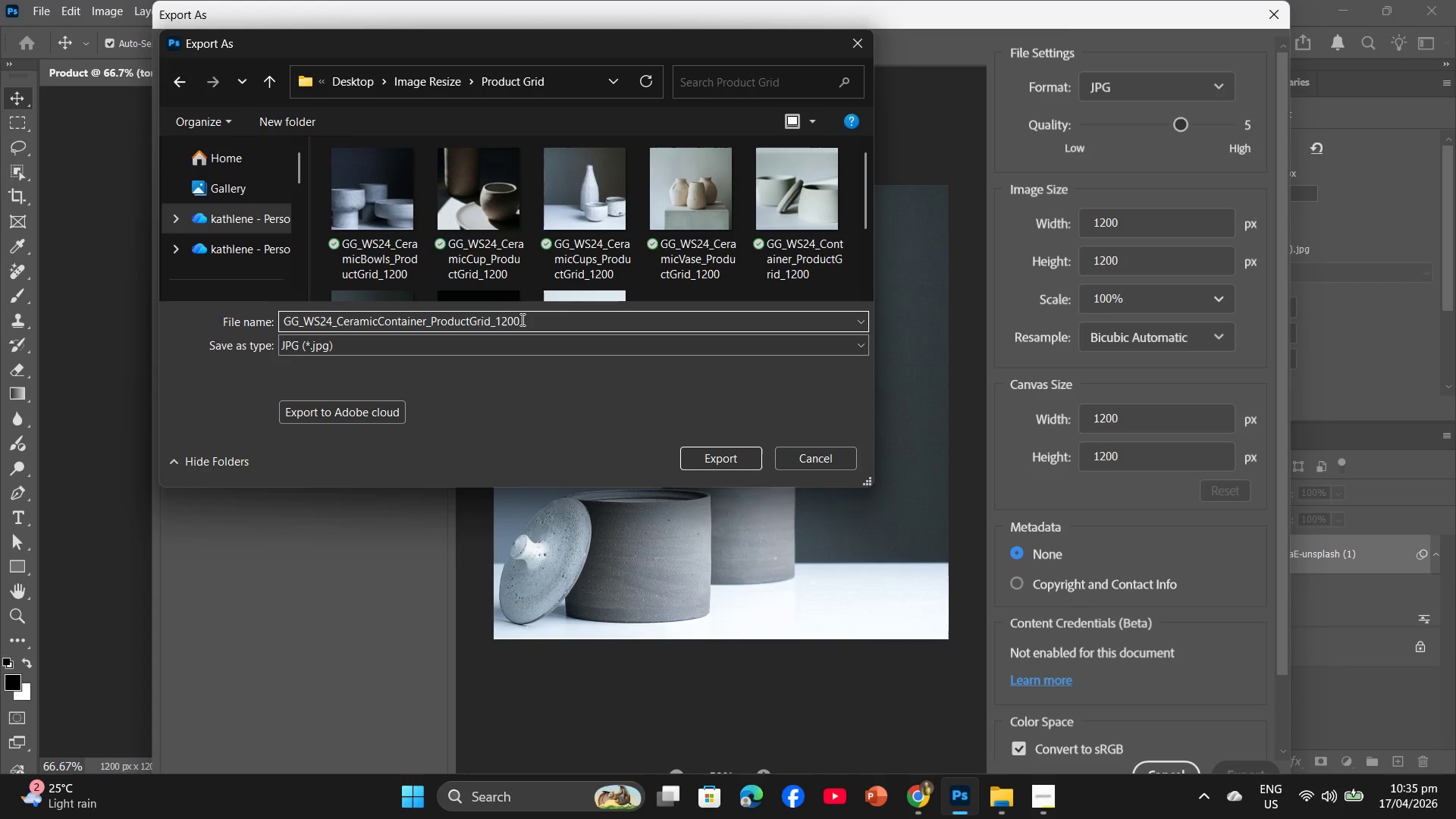 
scroll: coordinate [571, 236], scroll_direction: down, amount: 3.0
 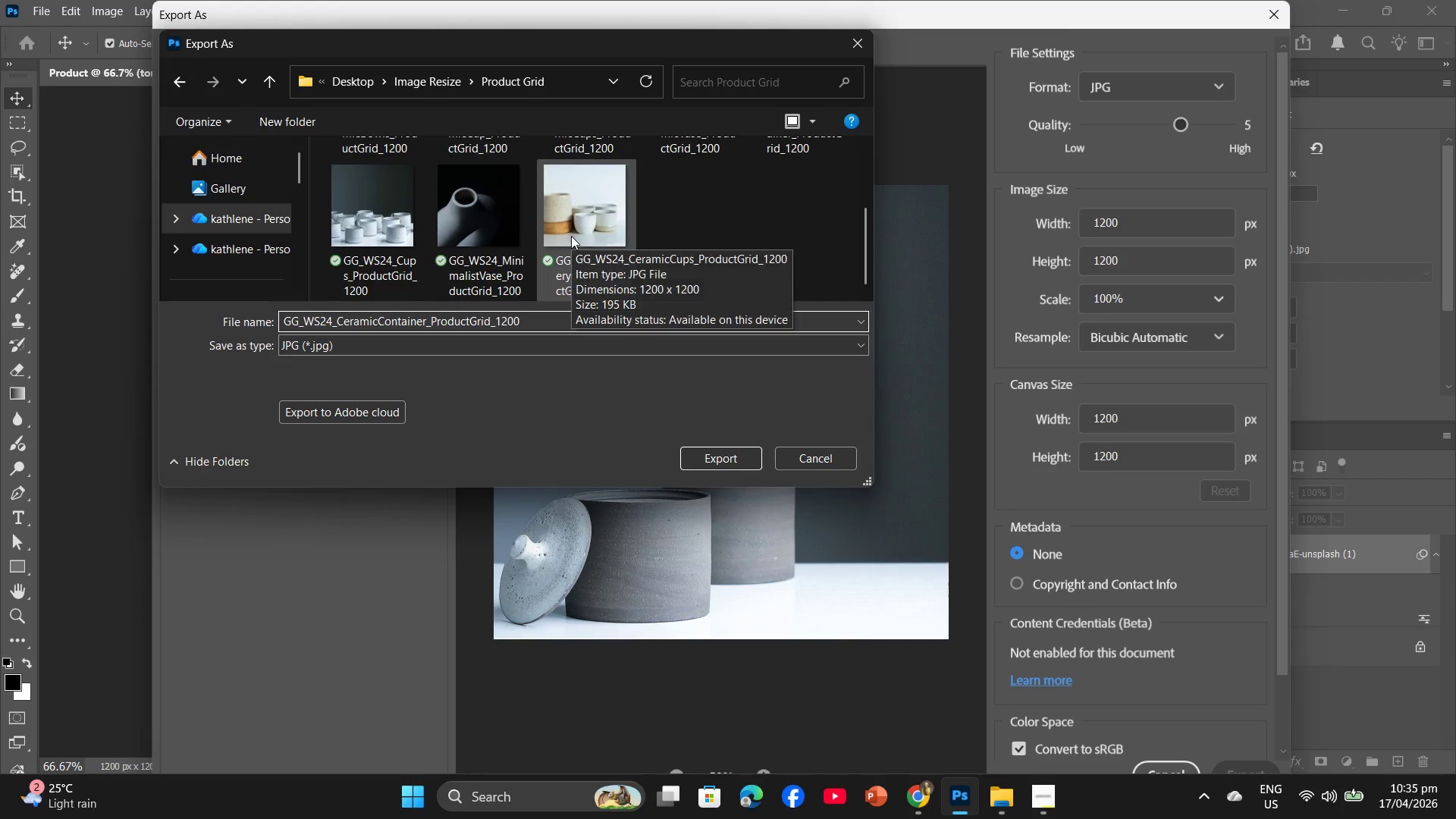 
scroll: coordinate [571, 236], scroll_direction: up, amount: 1.0
 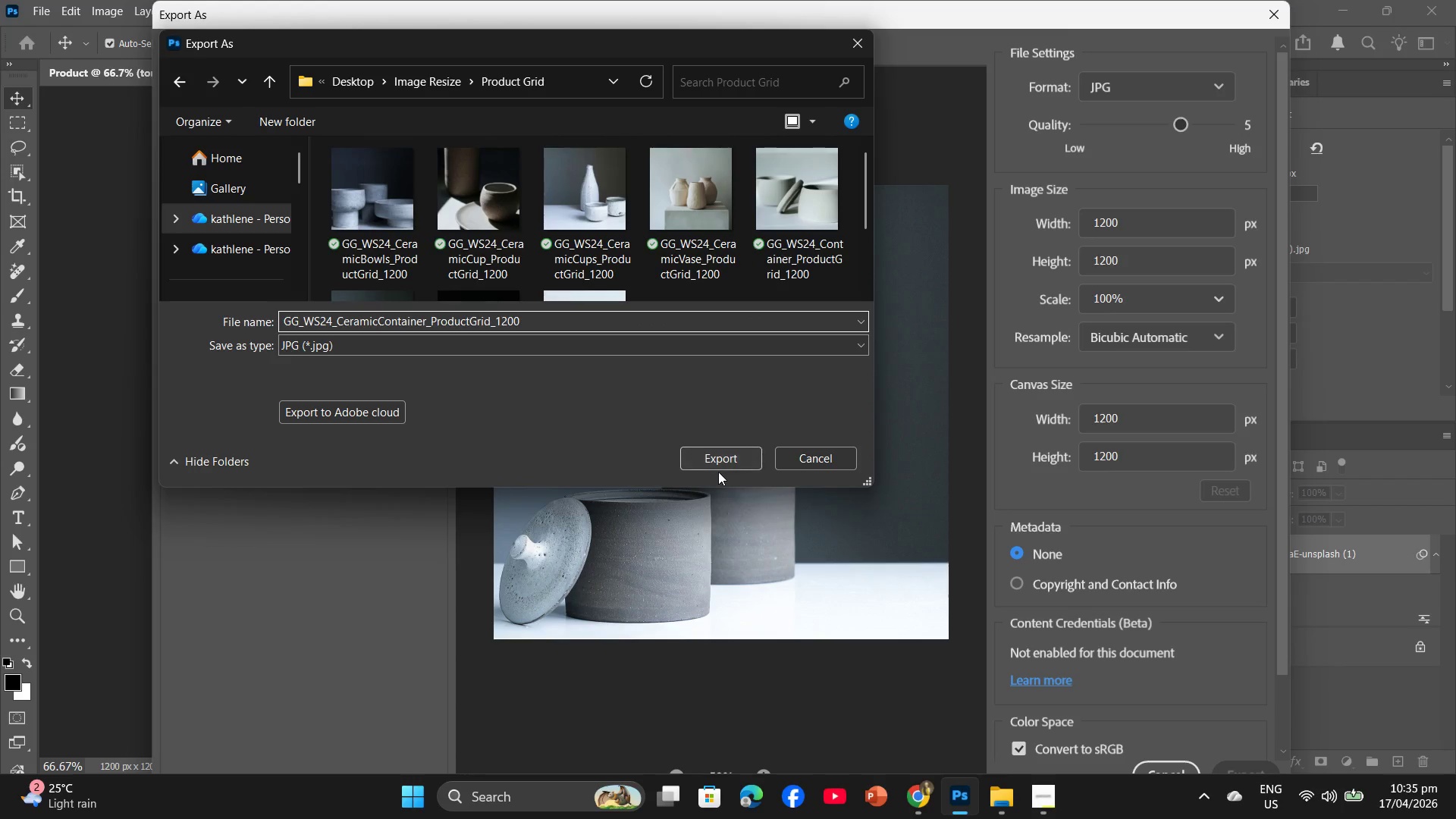 
left_click([718, 472])
 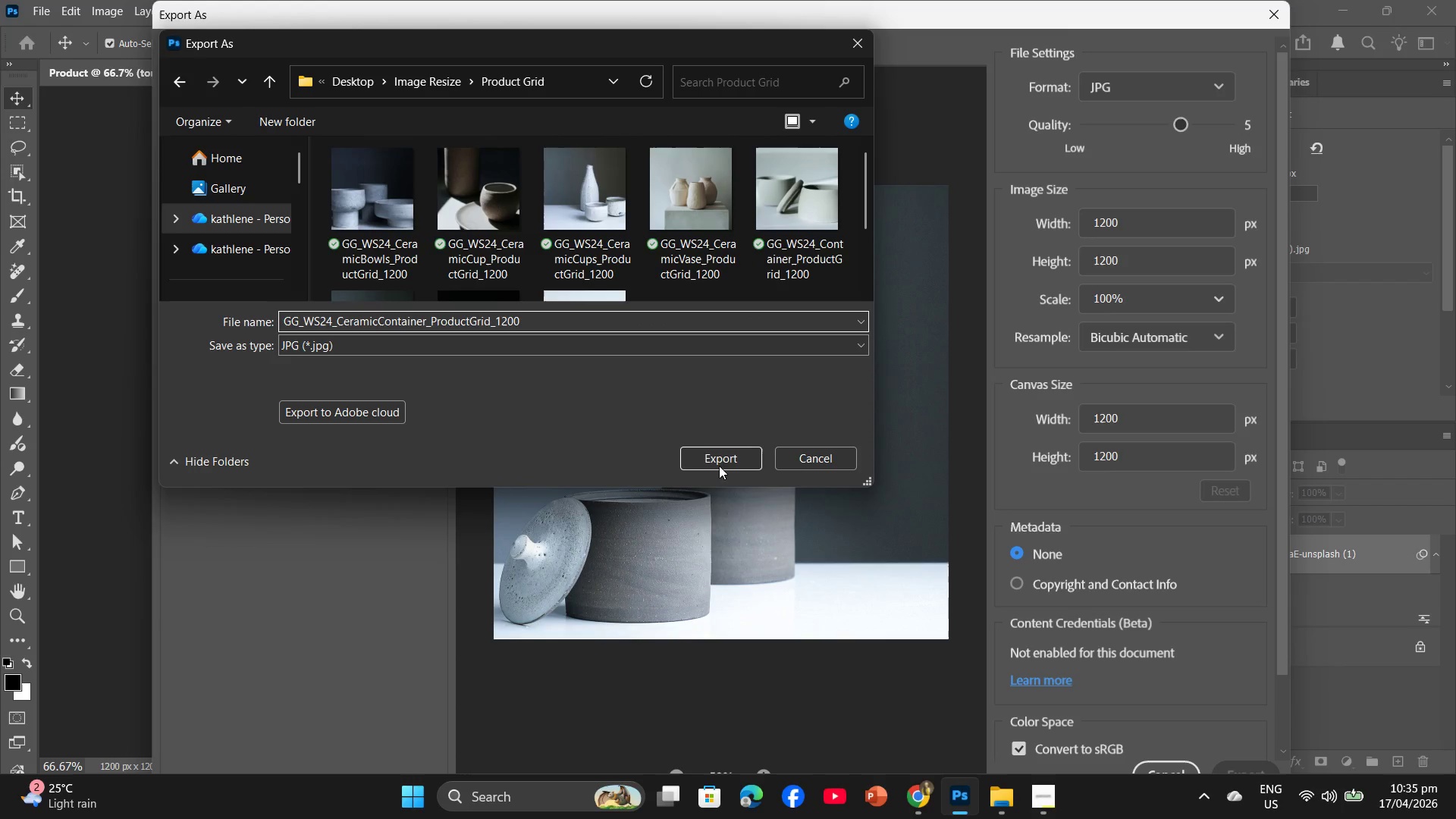 
left_click([719, 463])
 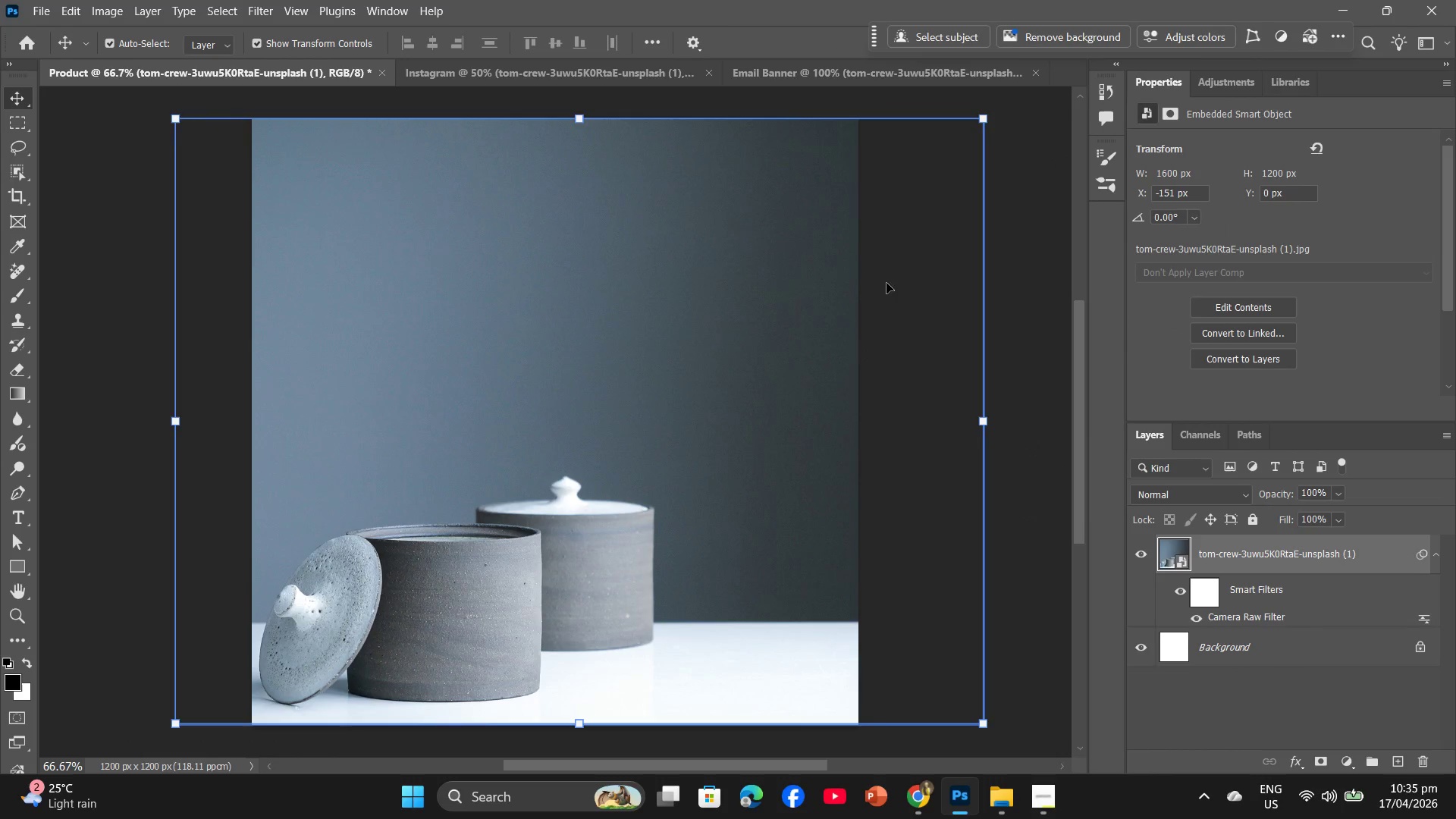 
left_click([465, 80])
 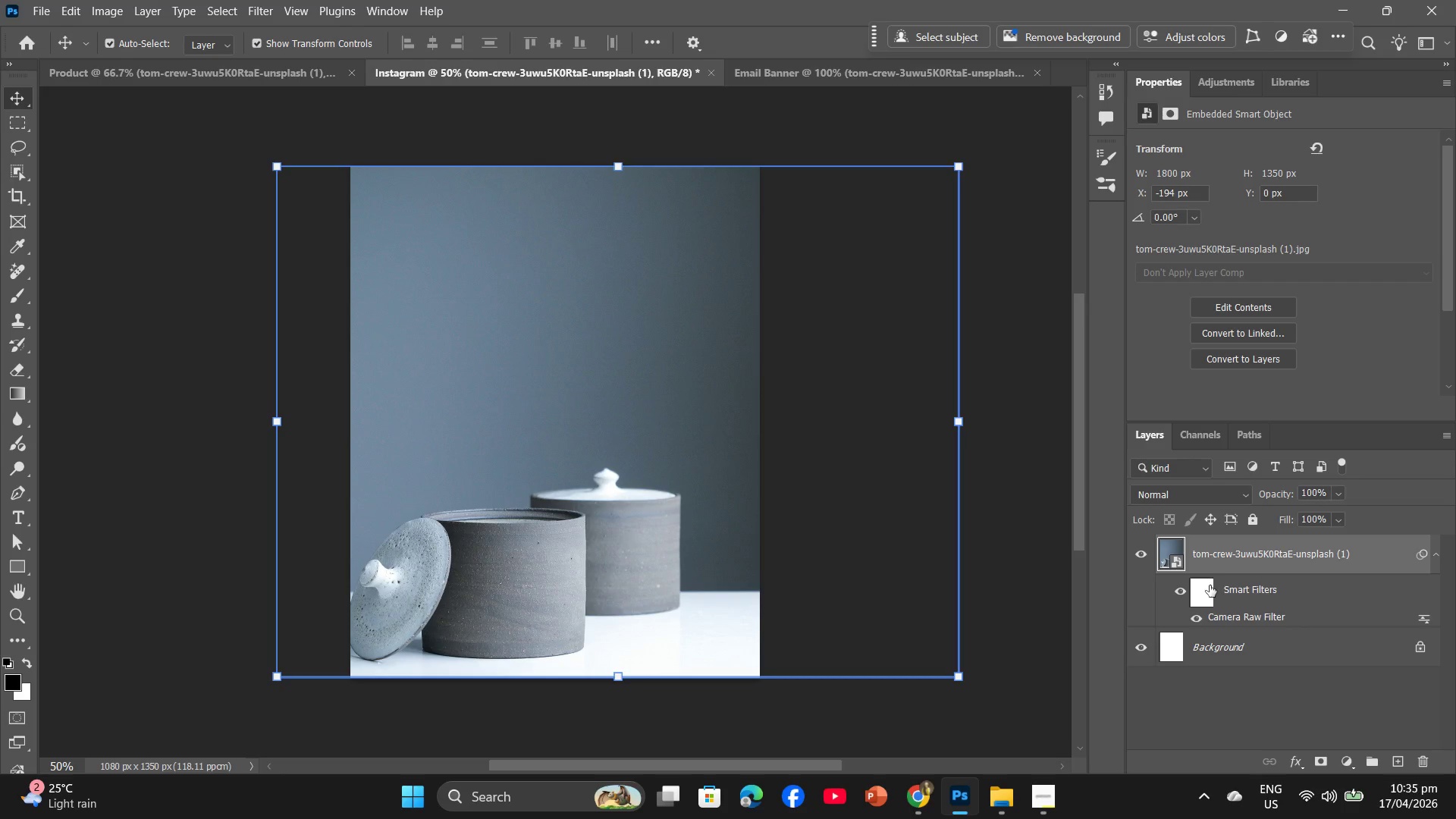 
left_click([40, 2])
 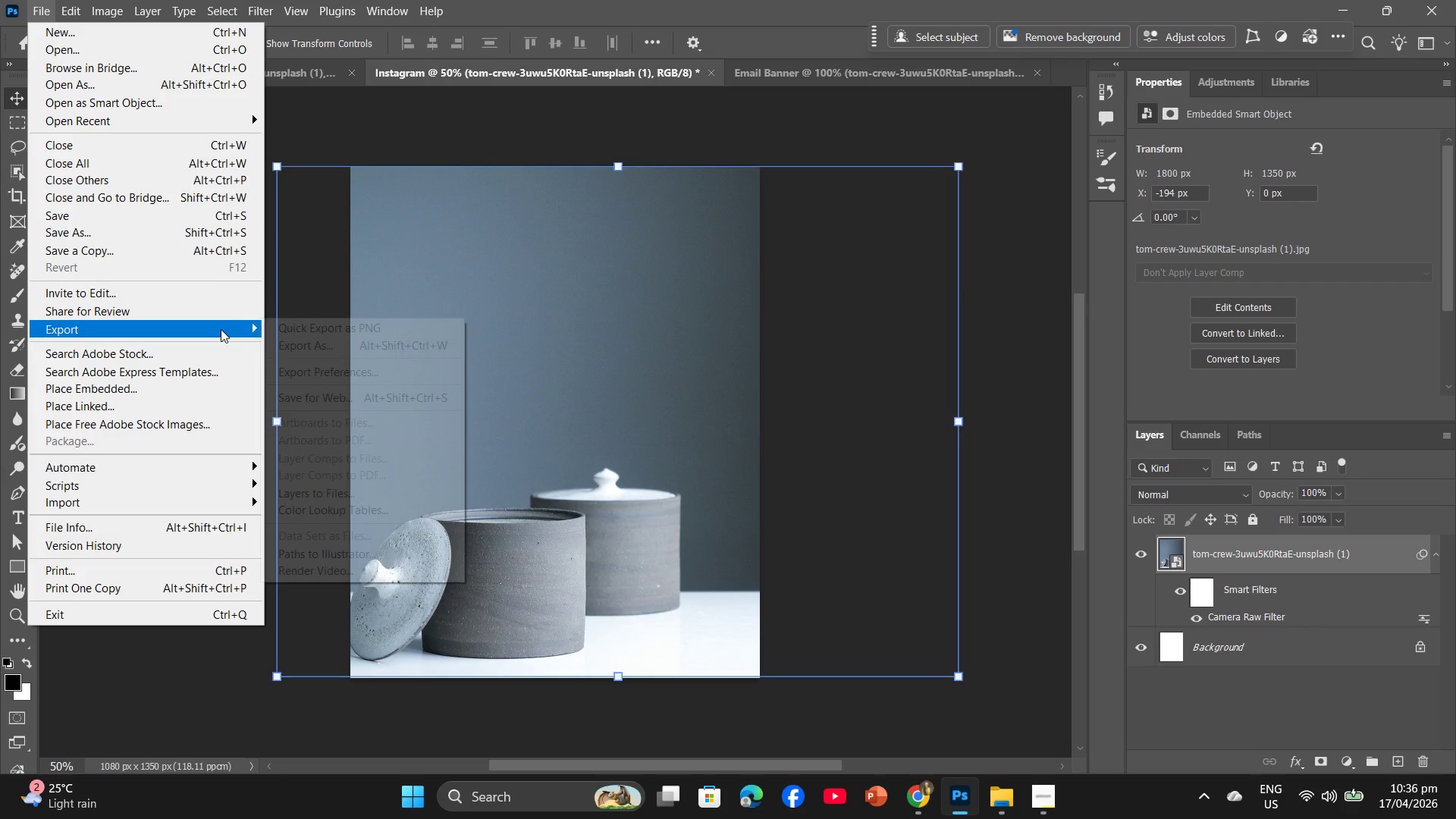 
left_click([311, 348])